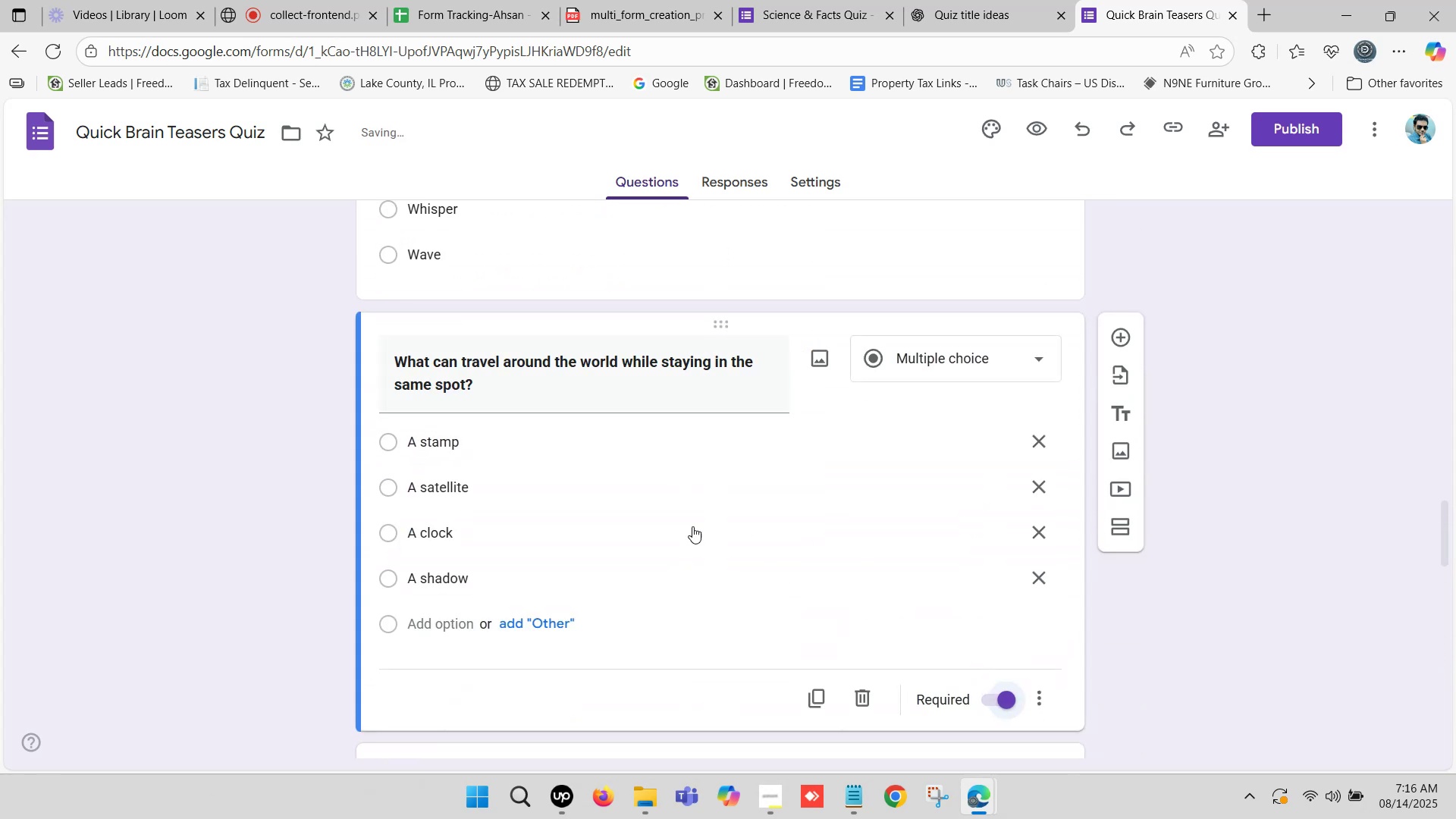 
scroll: coordinate [662, 504], scroll_direction: up, amount: 2.0
 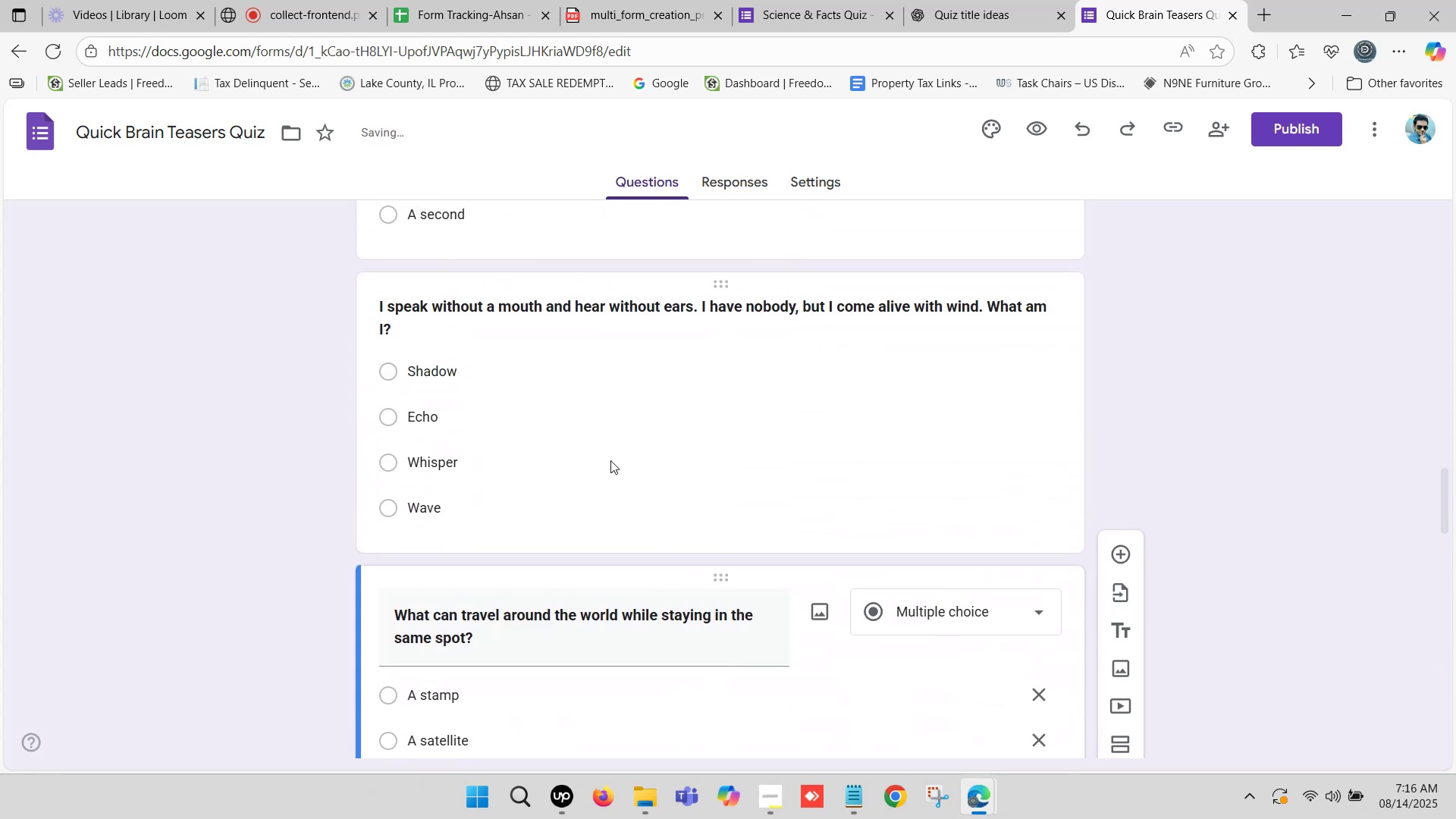 
left_click([610, 459])
 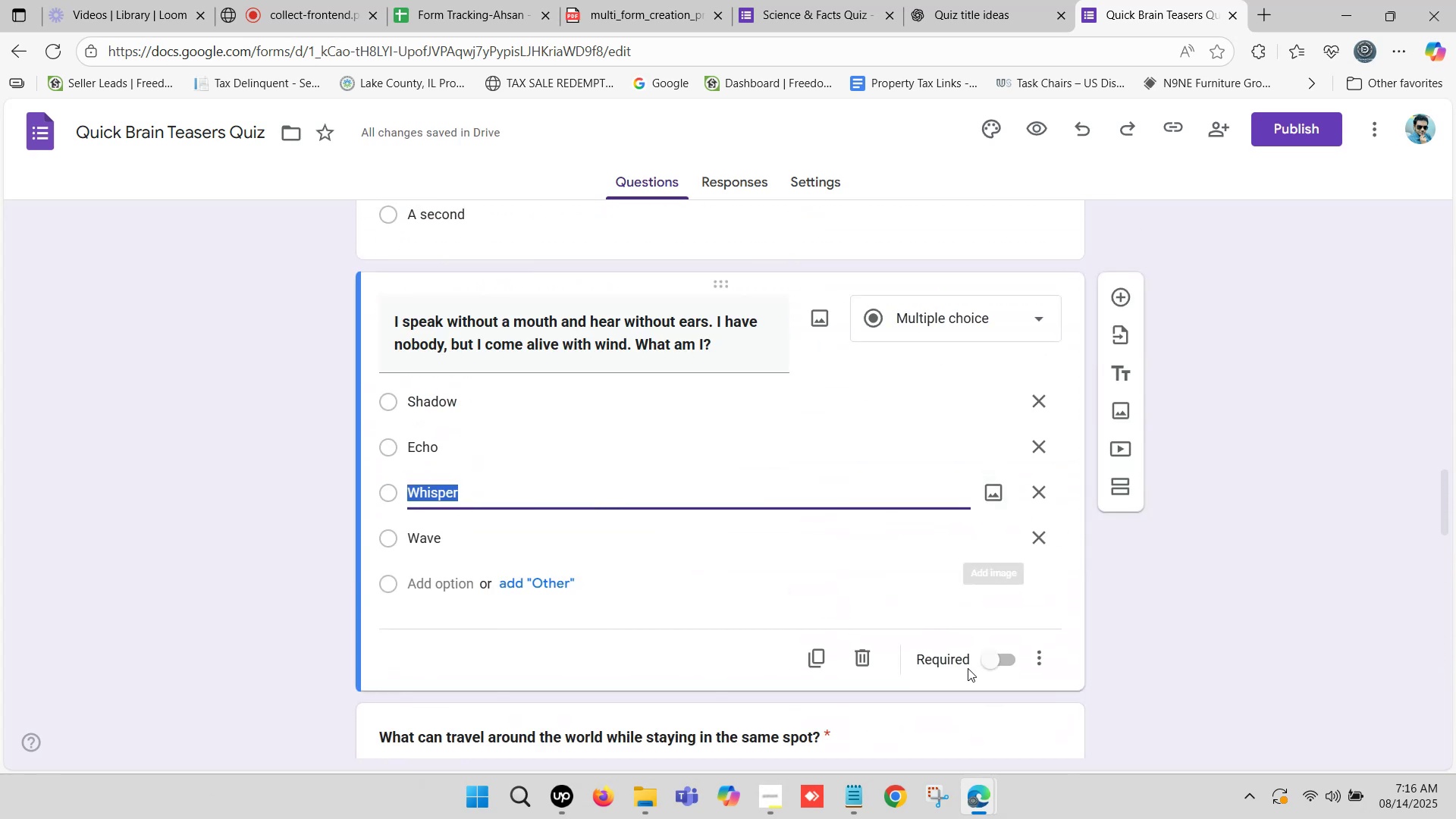 
left_click([993, 659])
 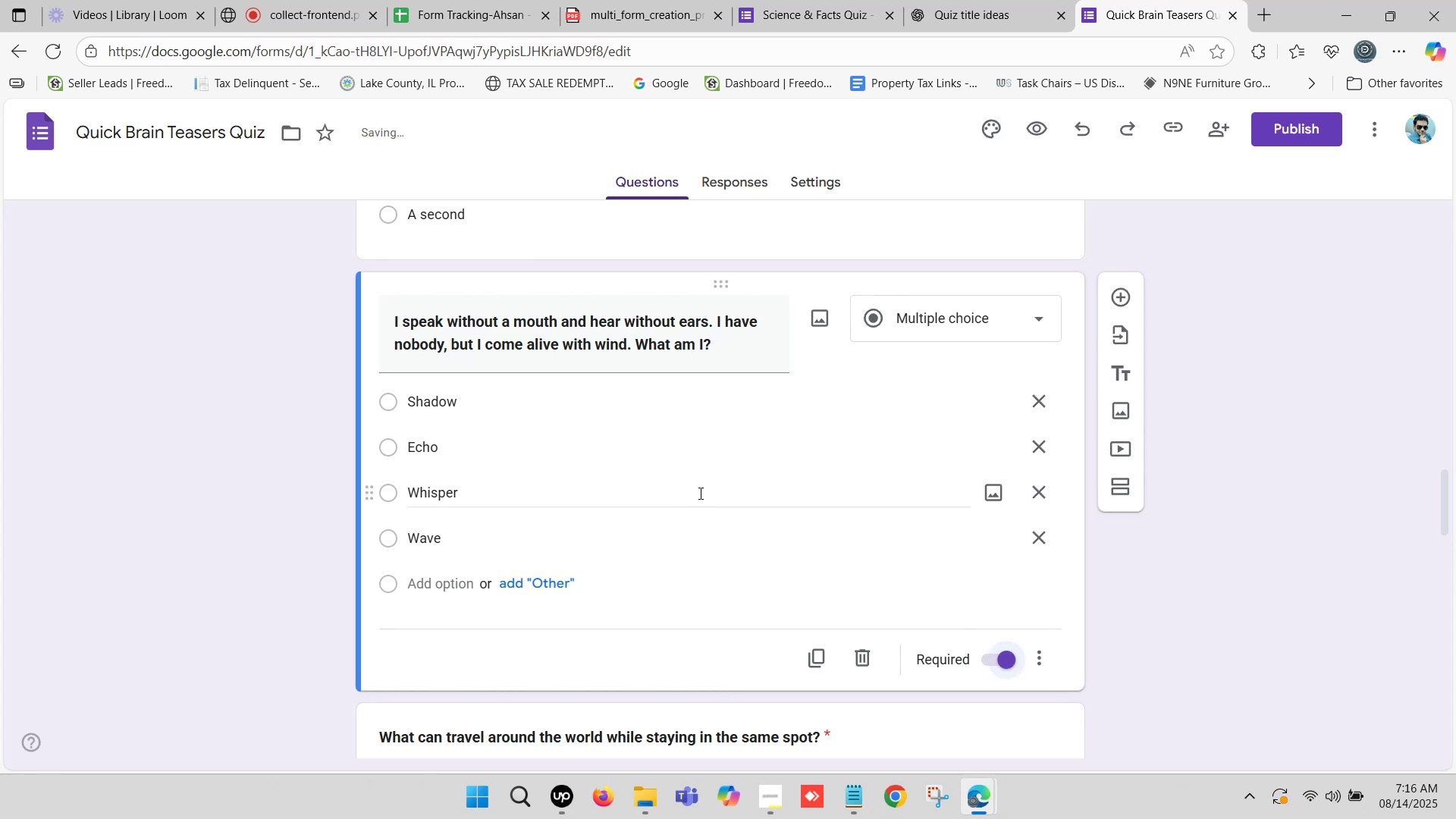 
scroll: coordinate [697, 491], scroll_direction: up, amount: 3.0
 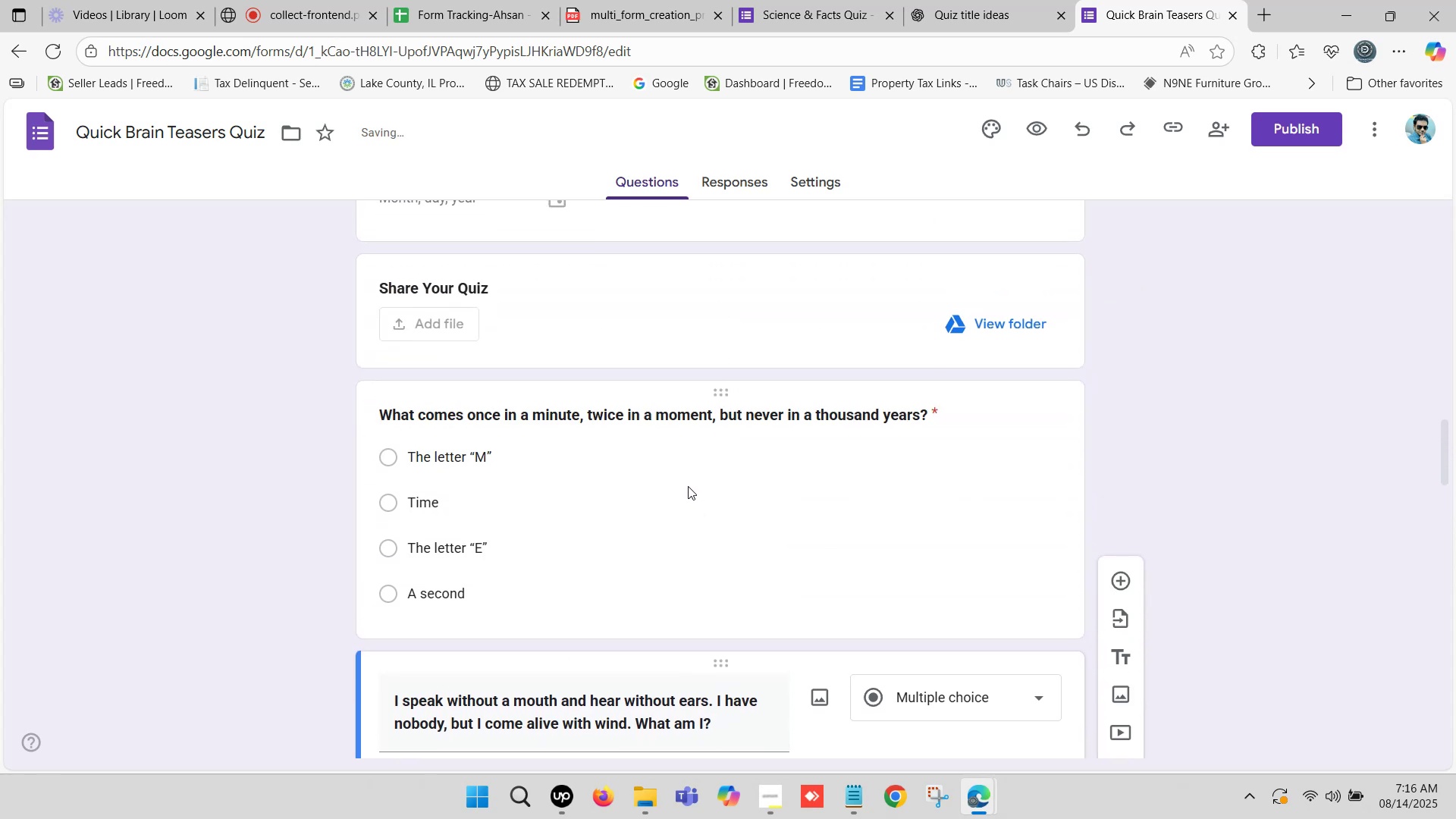 
left_click([661, 482])
 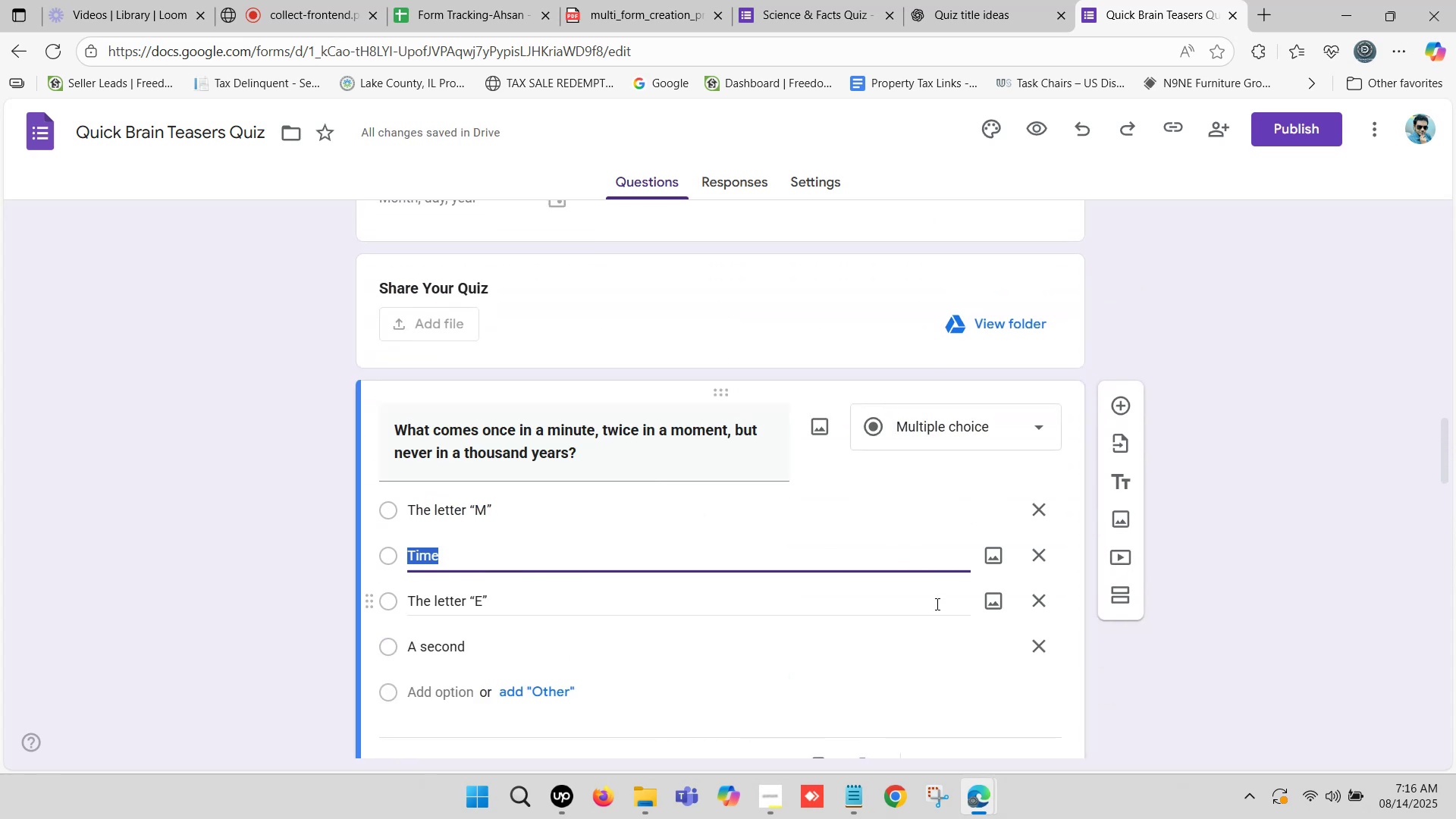 
scroll: coordinate [940, 573], scroll_direction: down, amount: 2.0
 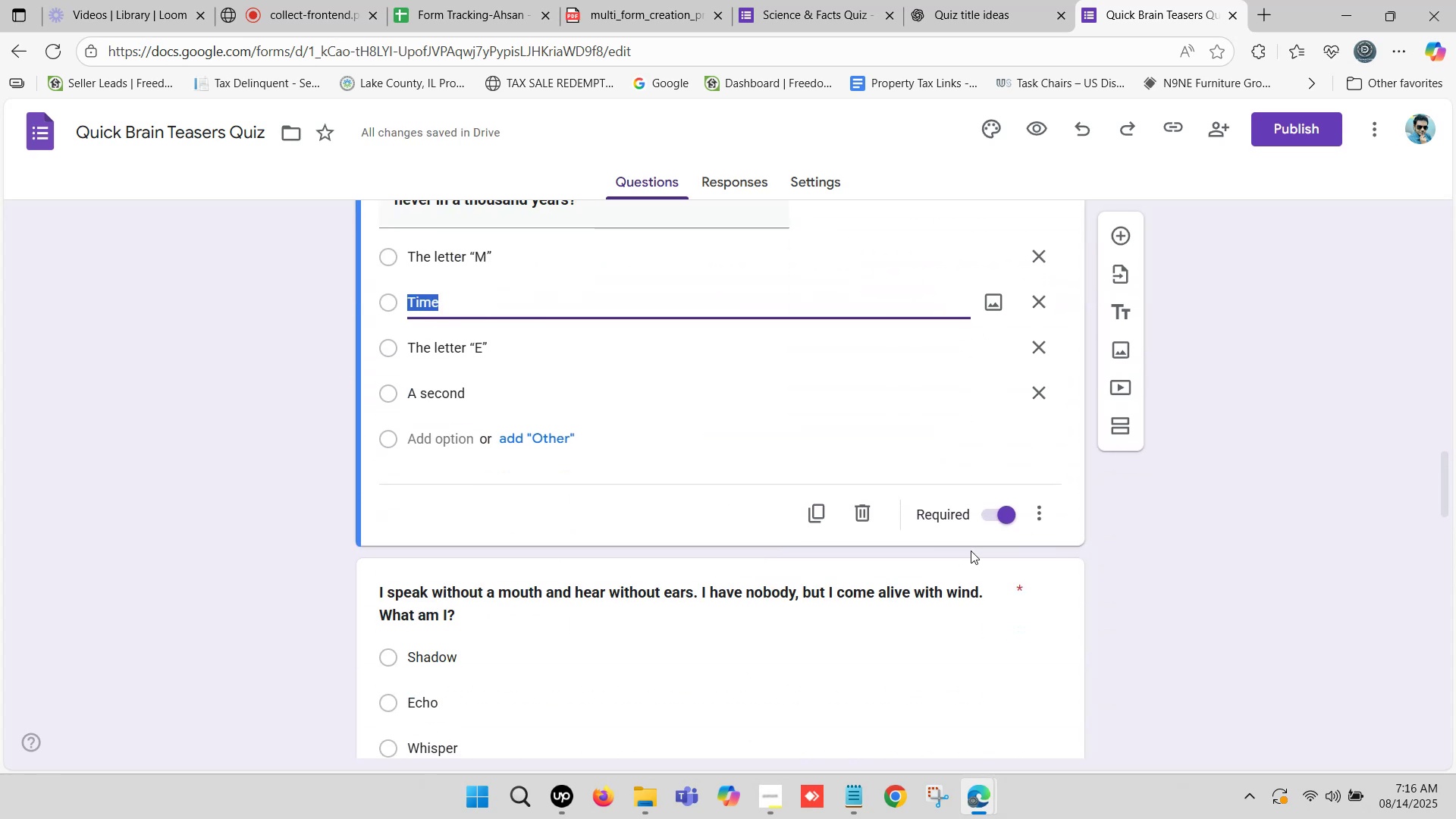 
scroll: coordinate [748, 436], scroll_direction: up, amount: 14.0
 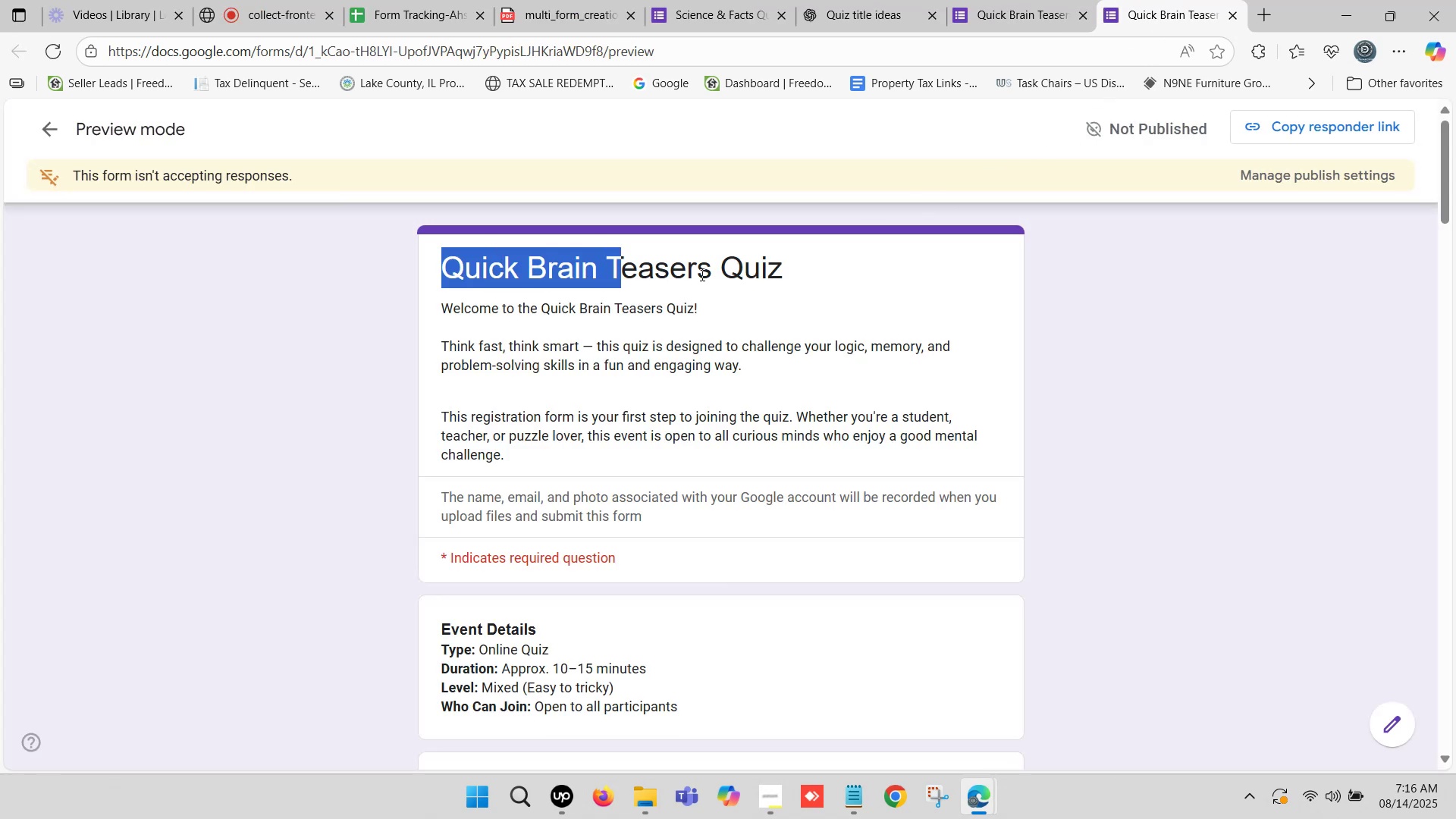 
wait(14.61)
 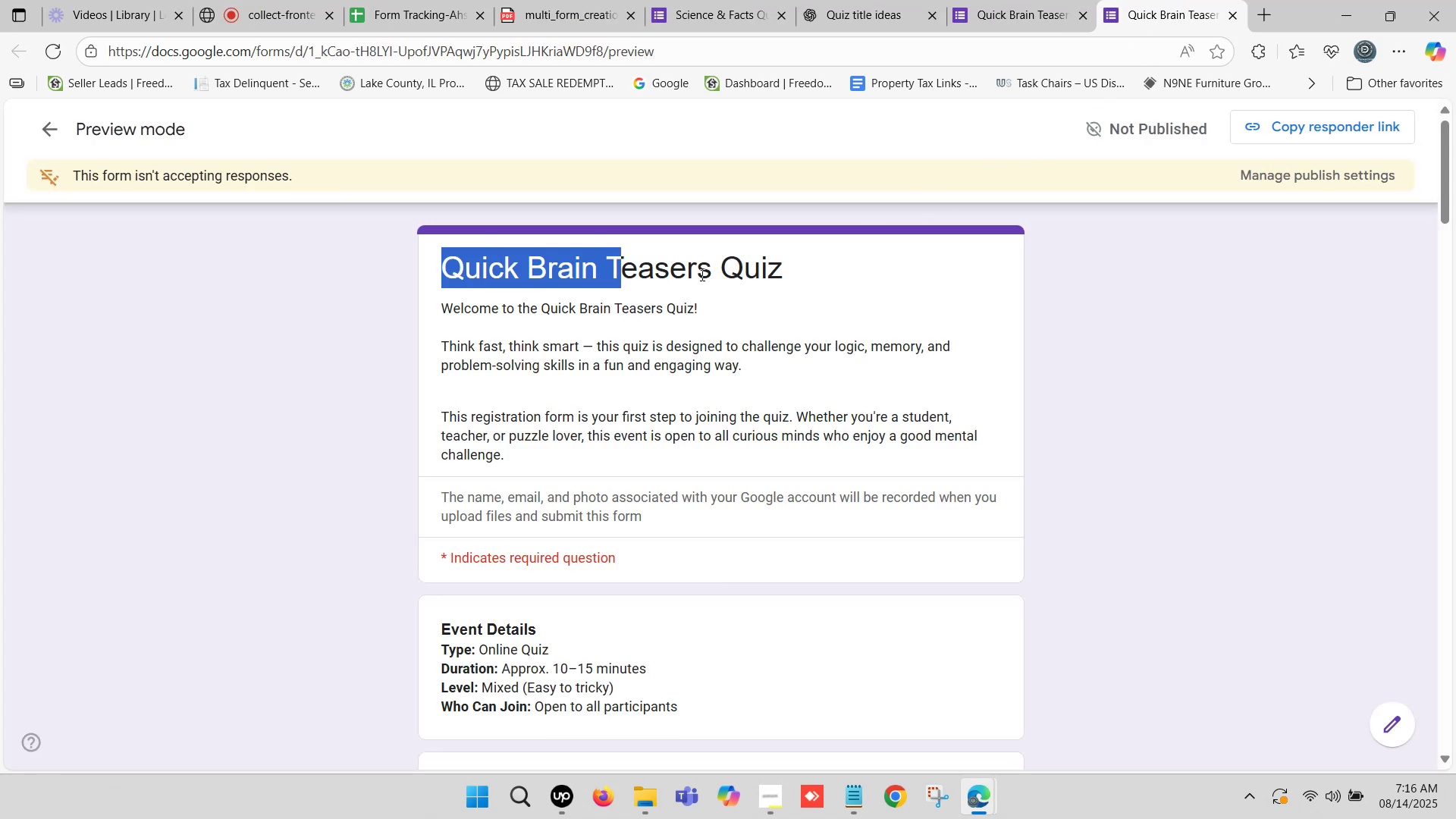 
left_click([481, 383])
 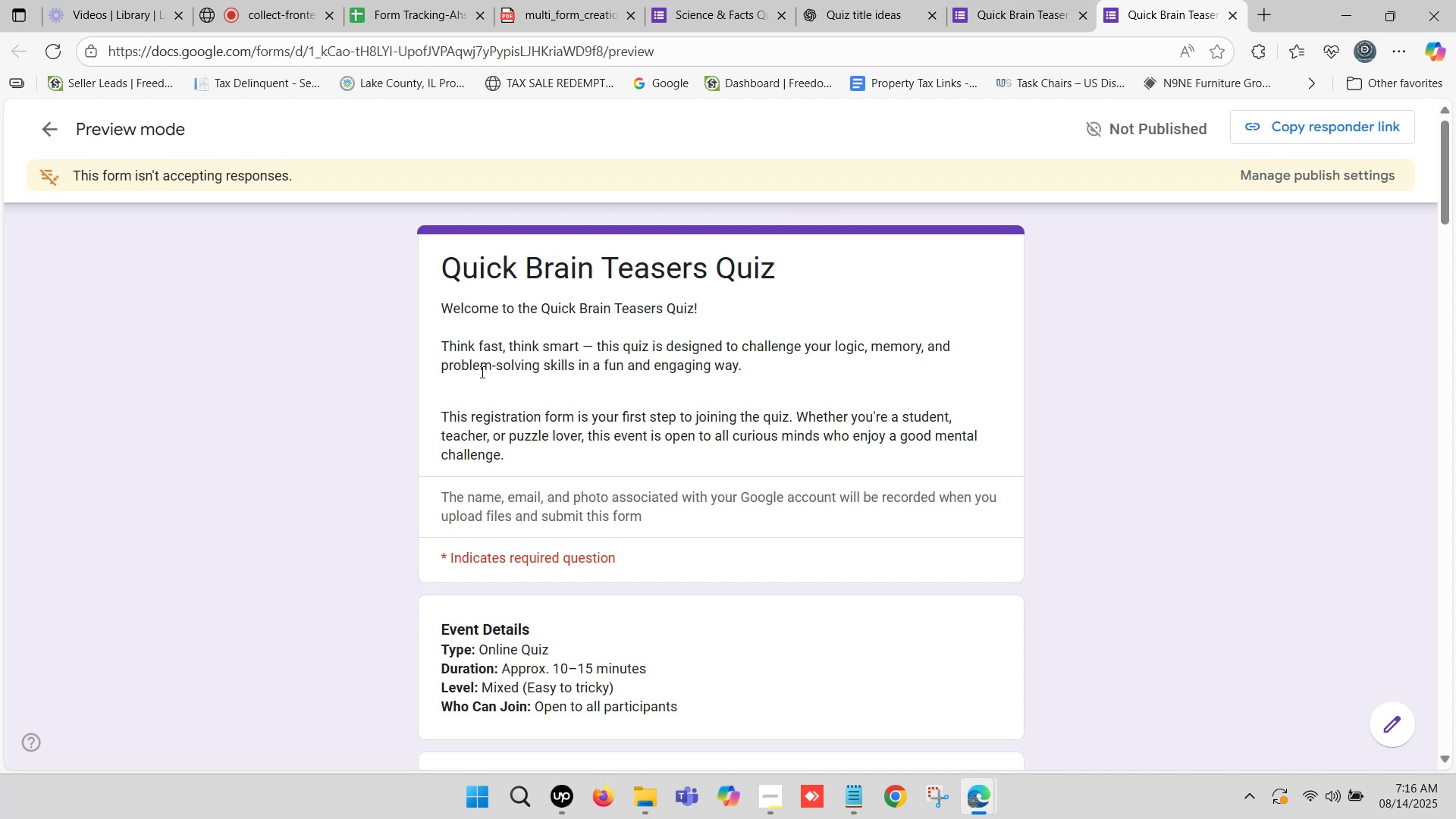 
scroll: coordinate [481, 372], scroll_direction: down, amount: 2.0
 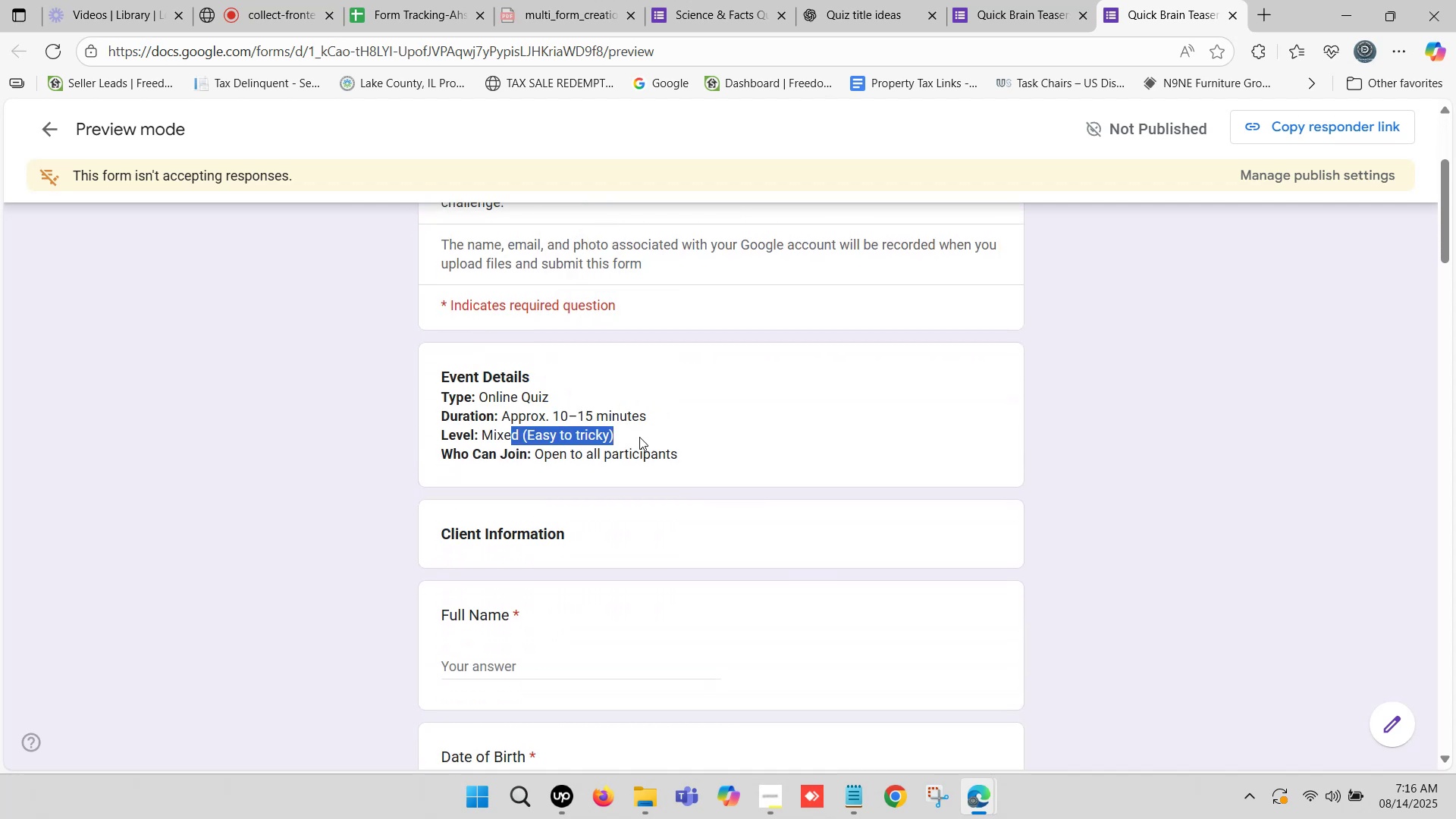 
wait(7.22)
 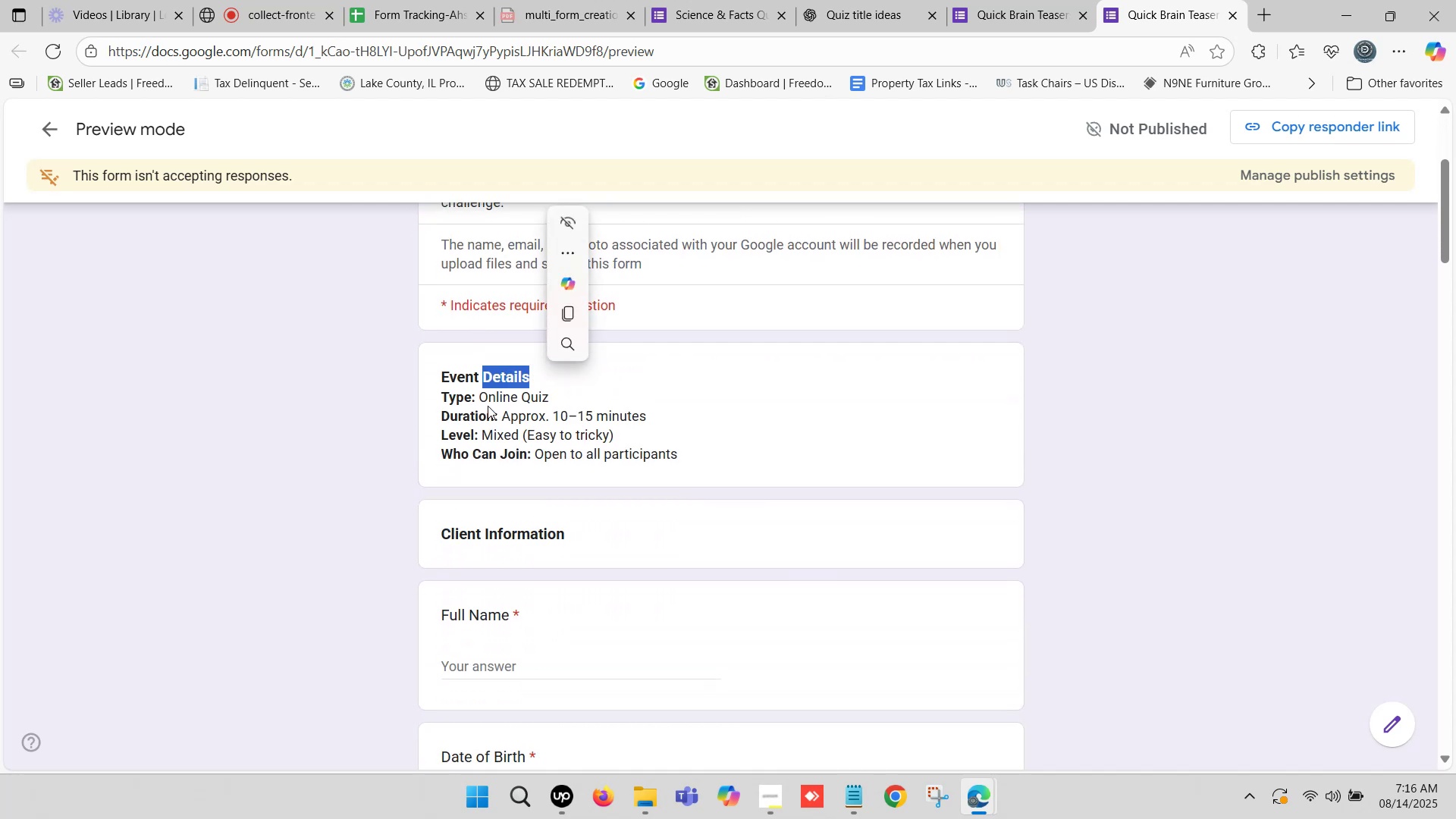 
scroll: coordinate [494, 386], scroll_direction: down, amount: 5.0
 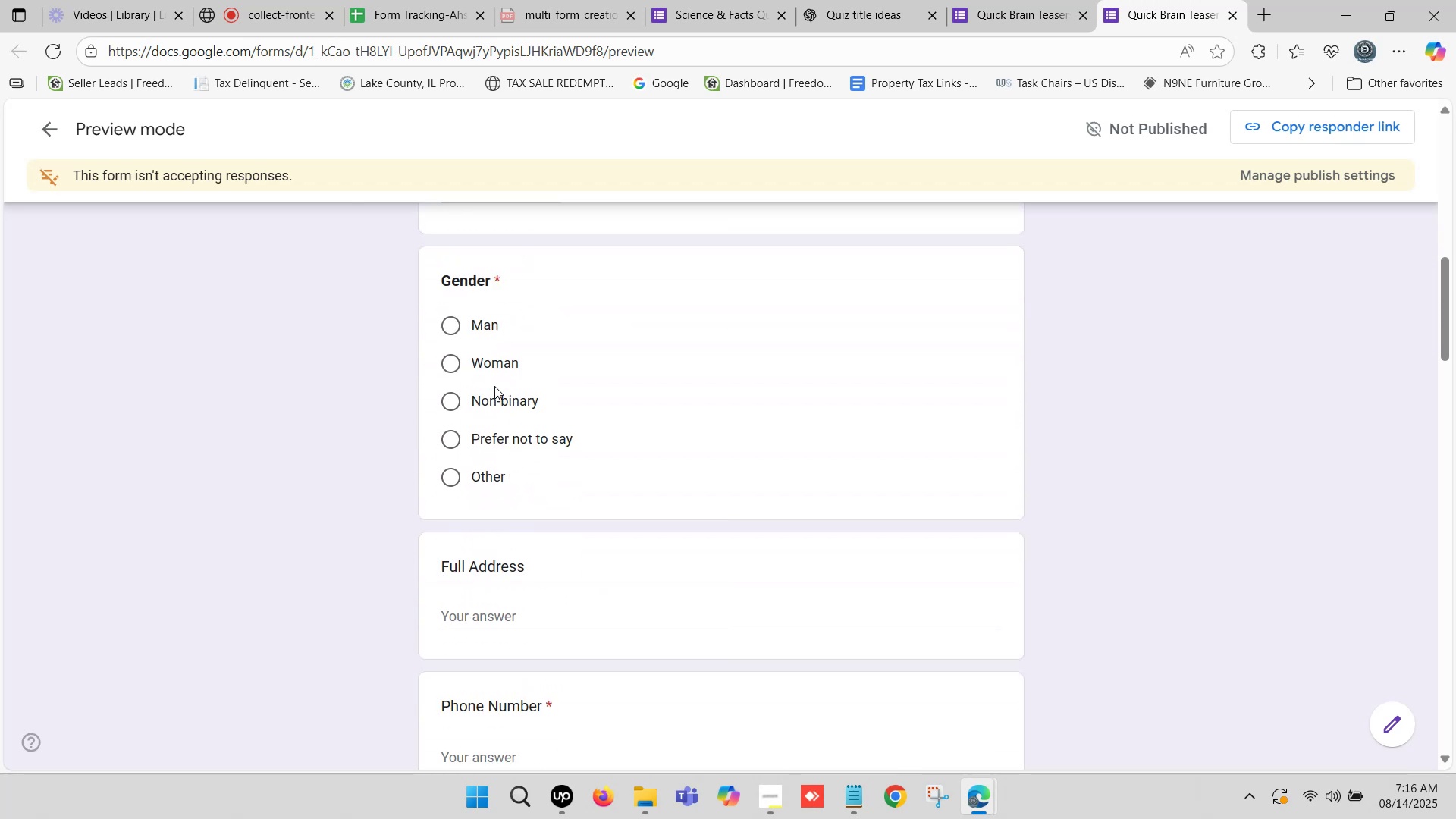 
scroll: coordinate [493, 385], scroll_direction: down, amount: 3.0
 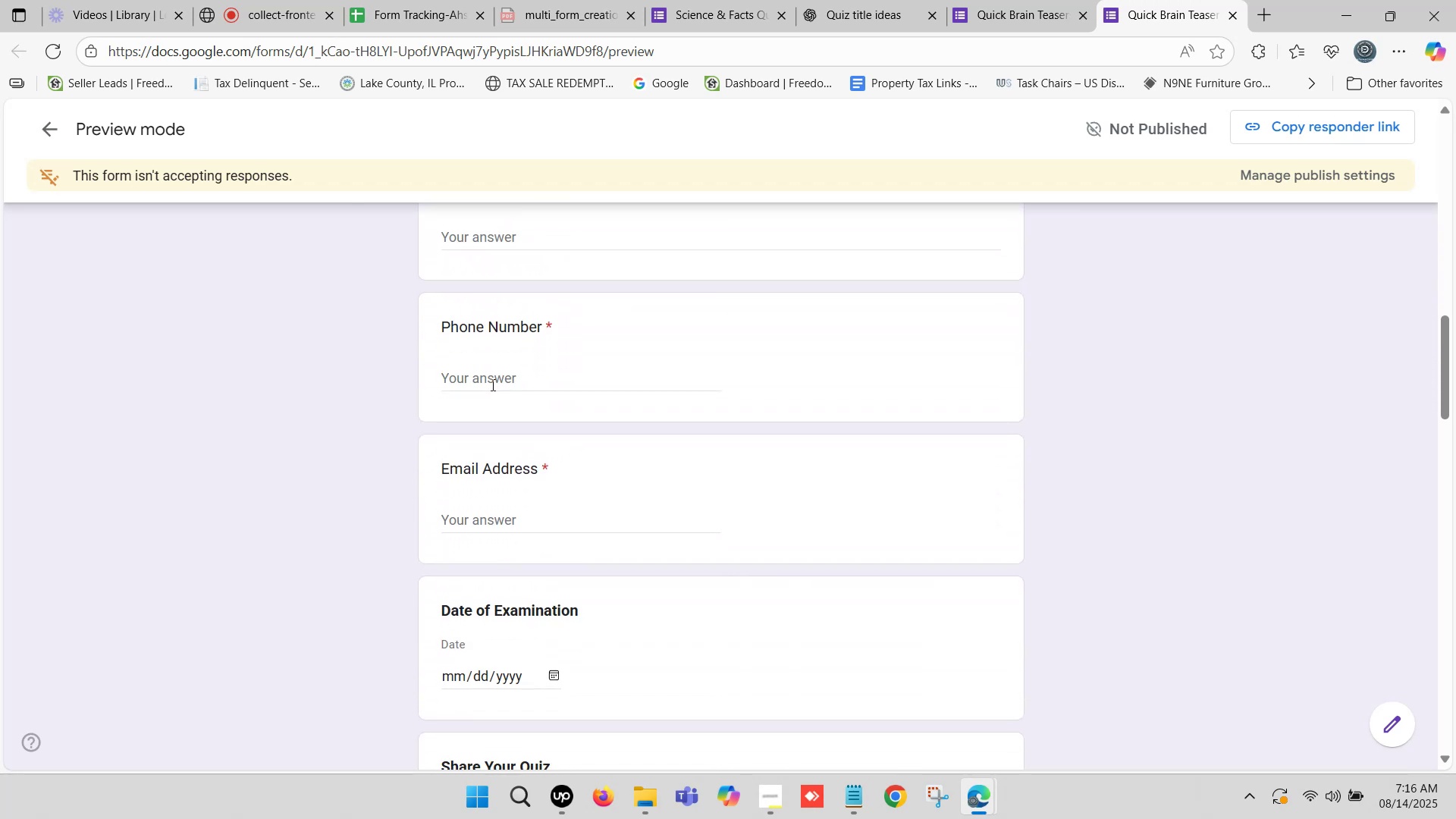 
scroll: coordinate [486, 367], scroll_direction: up, amount: 4.0
 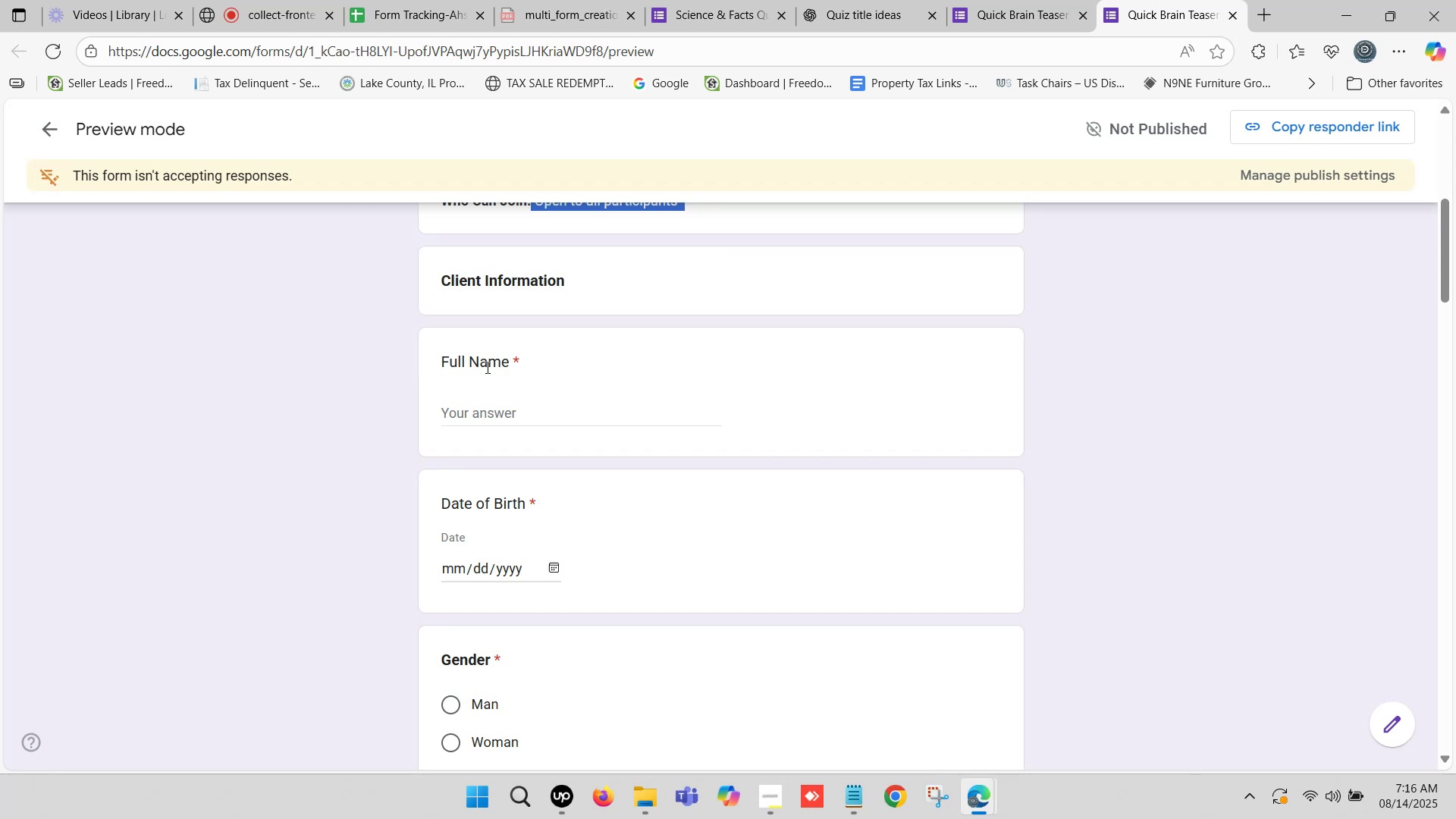 
scroll: coordinate [499, 366], scroll_direction: down, amount: 6.0
 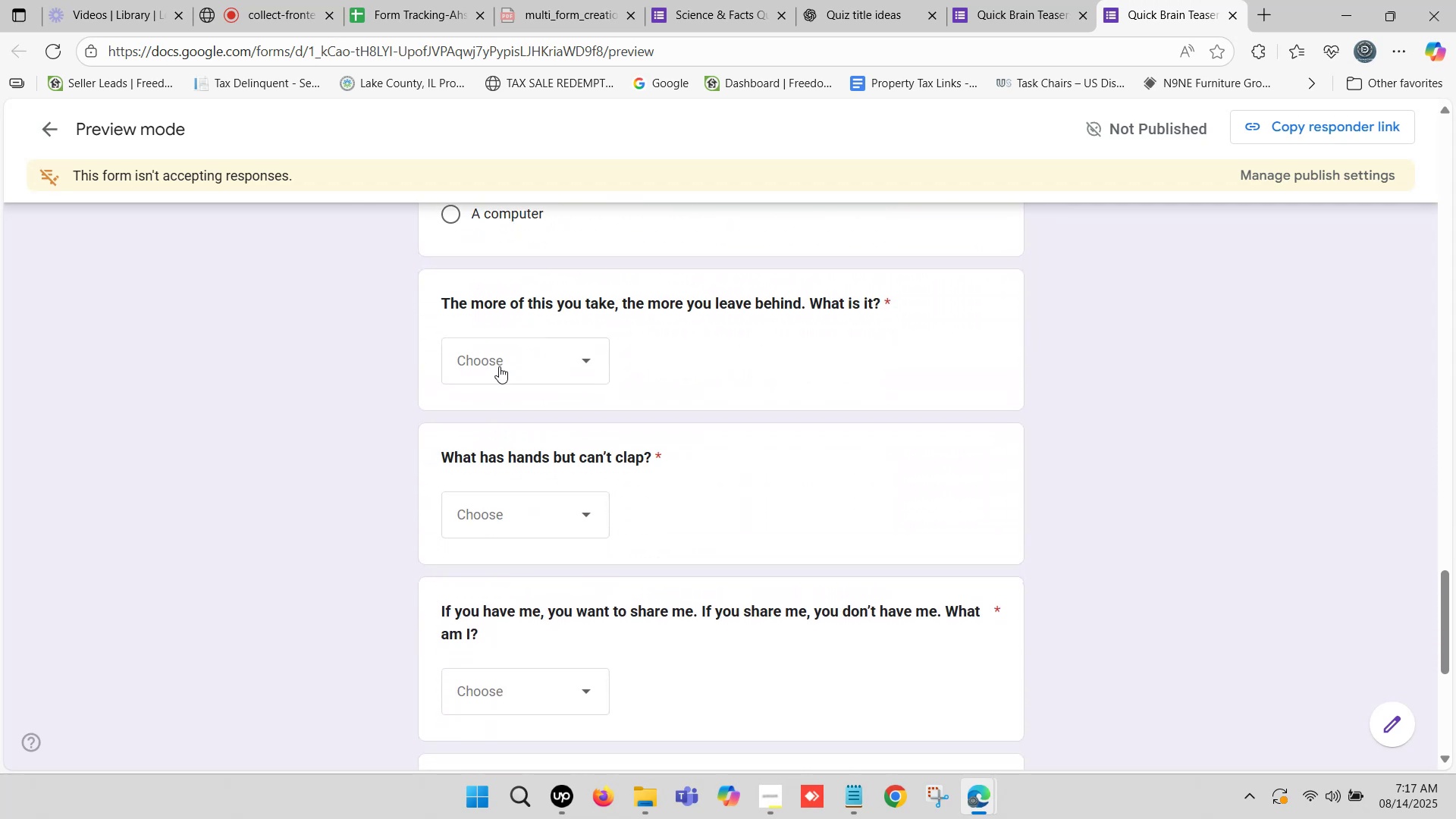 
scroll: coordinate [497, 361], scroll_direction: down, amount: 3.0
 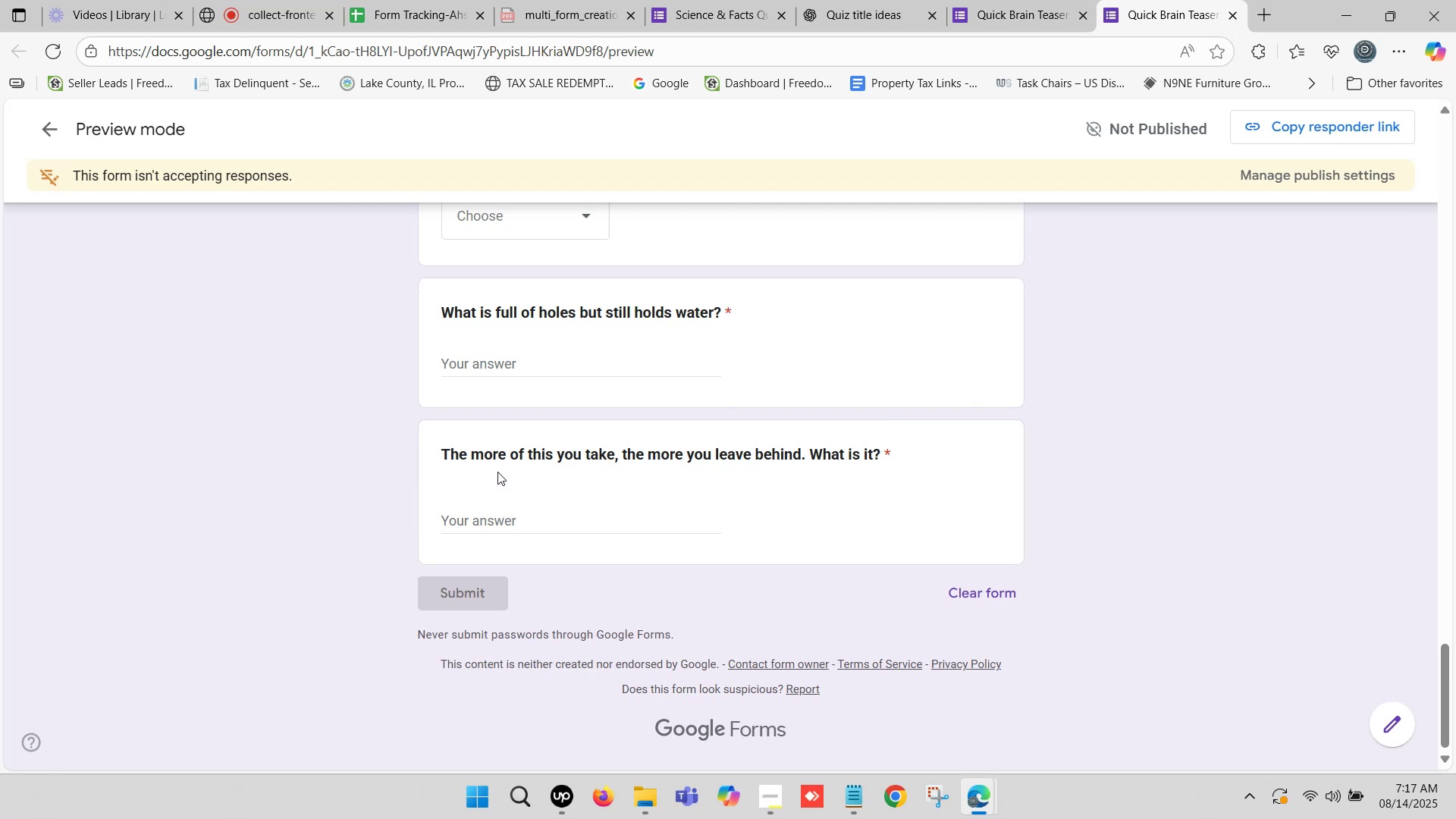 
scroll: coordinate [498, 457], scroll_direction: up, amount: 1.0
 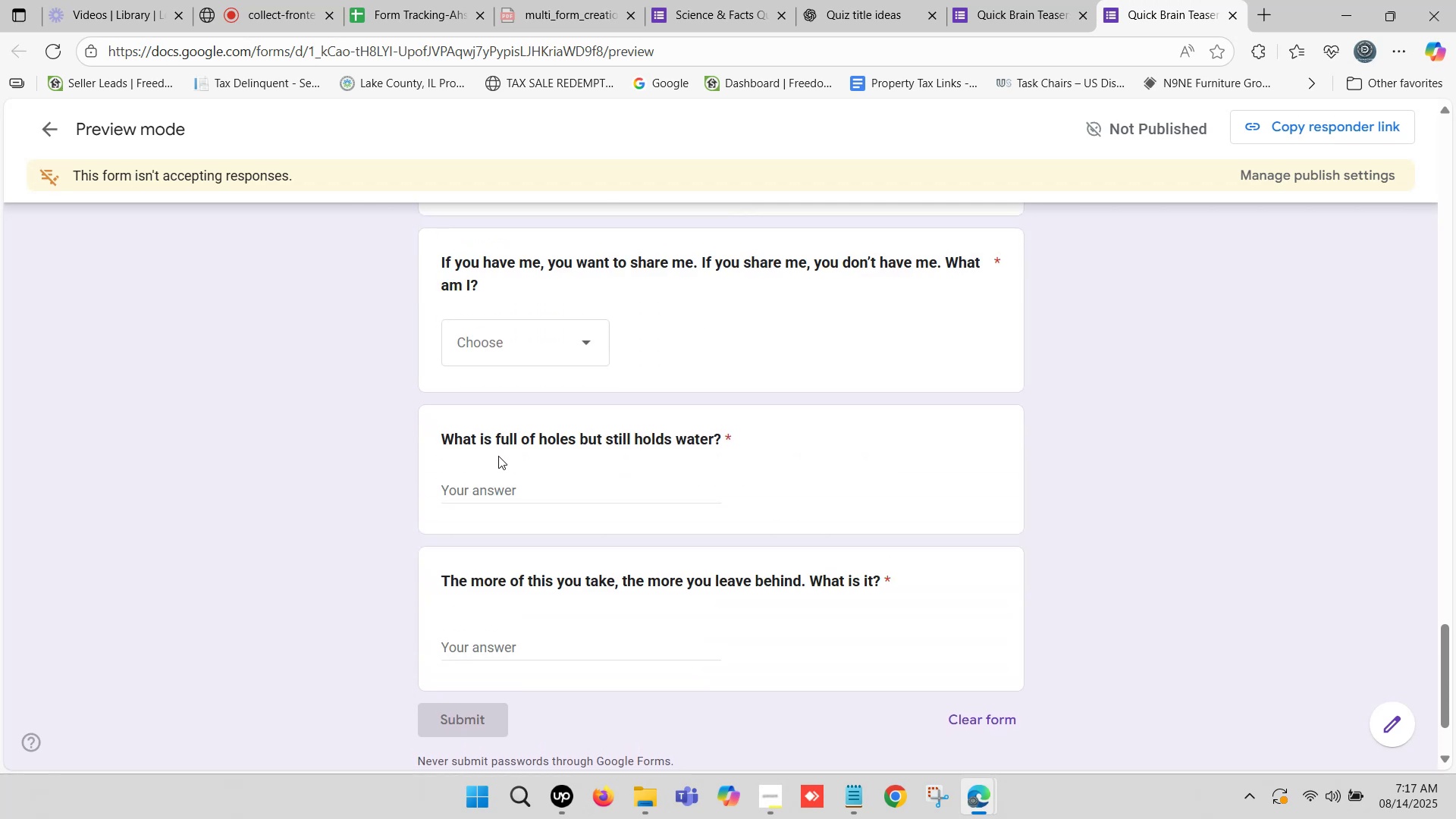 
scroll: coordinate [498, 456], scroll_direction: down, amount: 1.0
 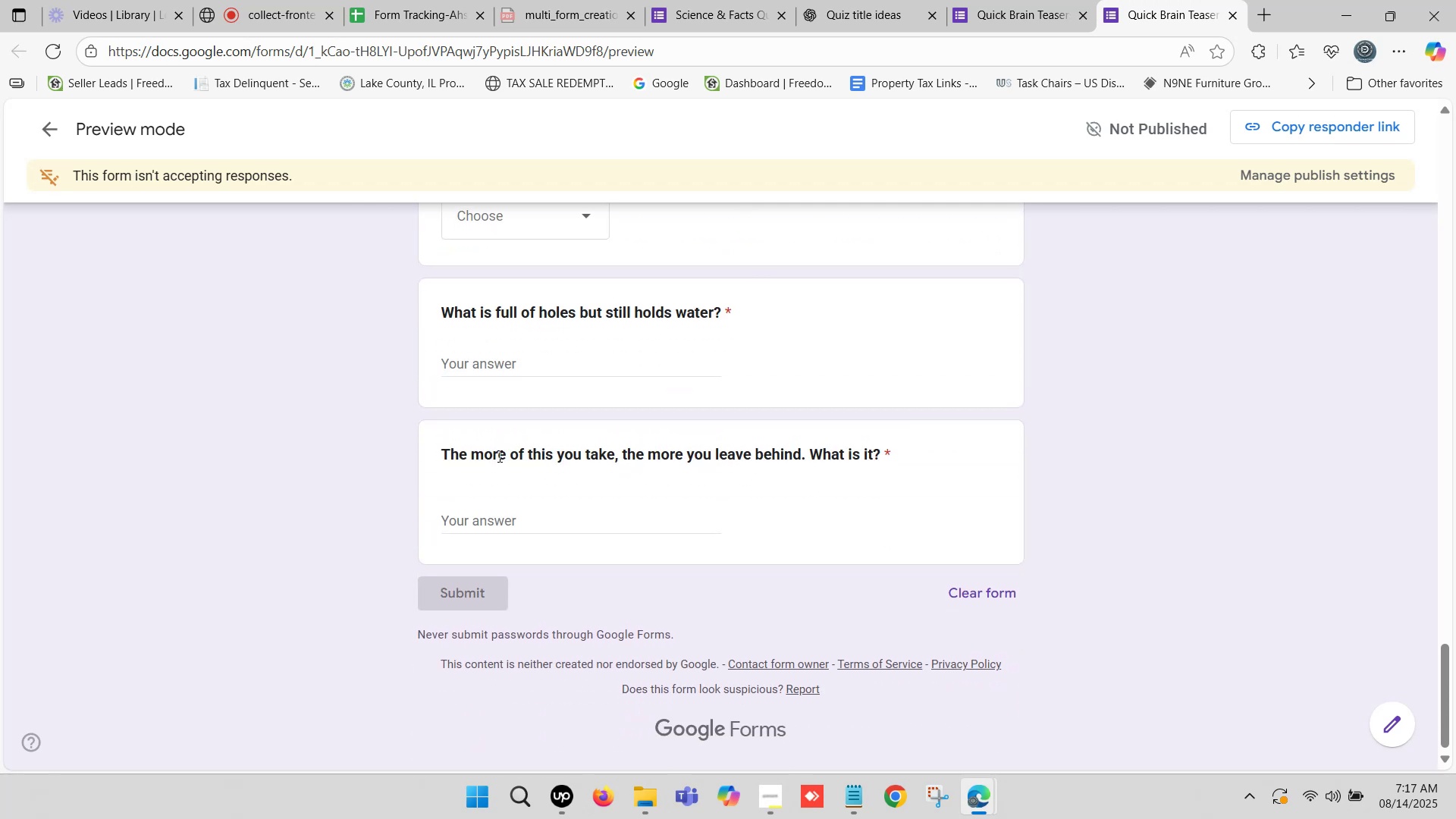 
scroll: coordinate [502, 452], scroll_direction: up, amount: 1.0
 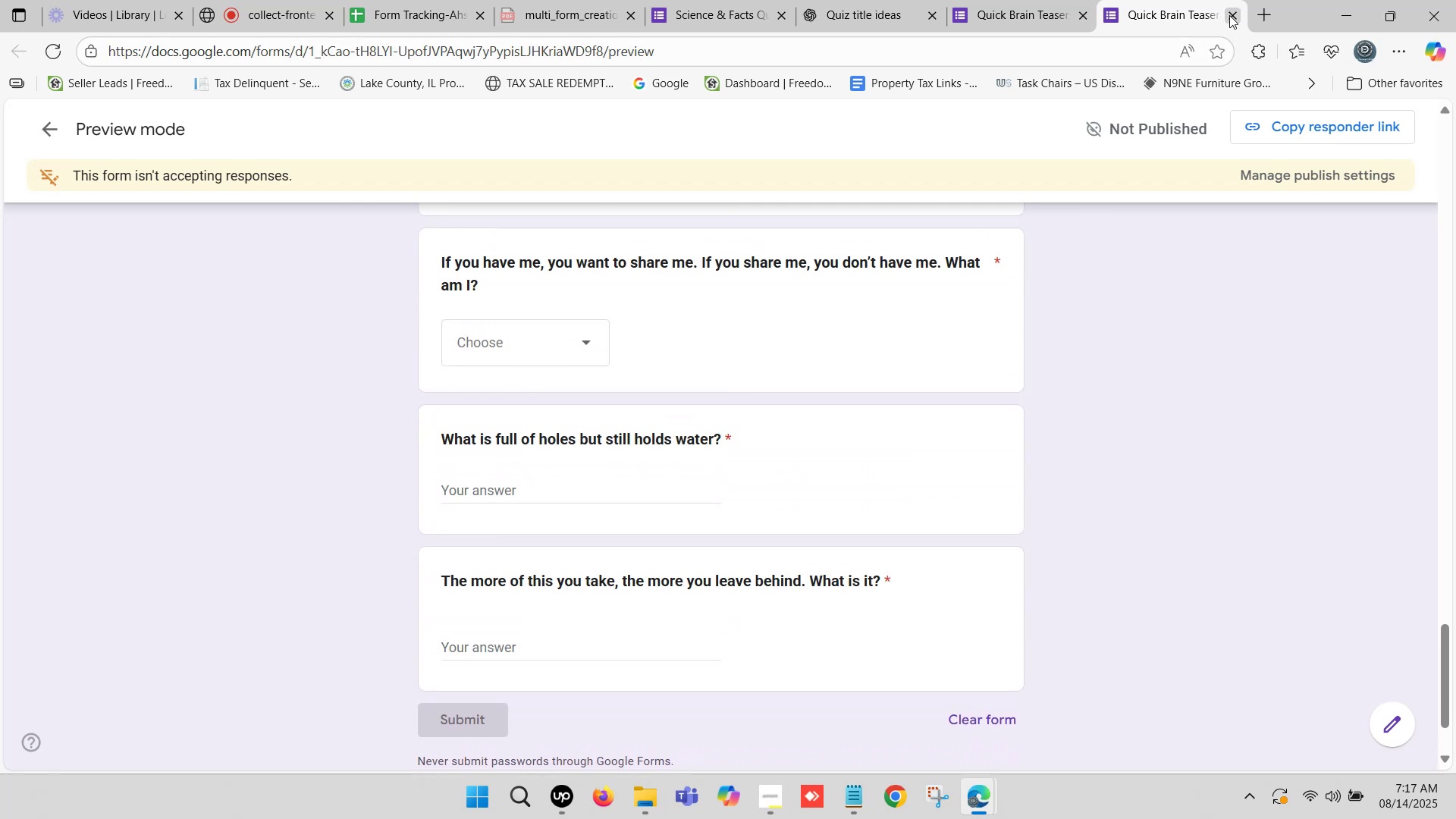 
left_click([1235, 17])
 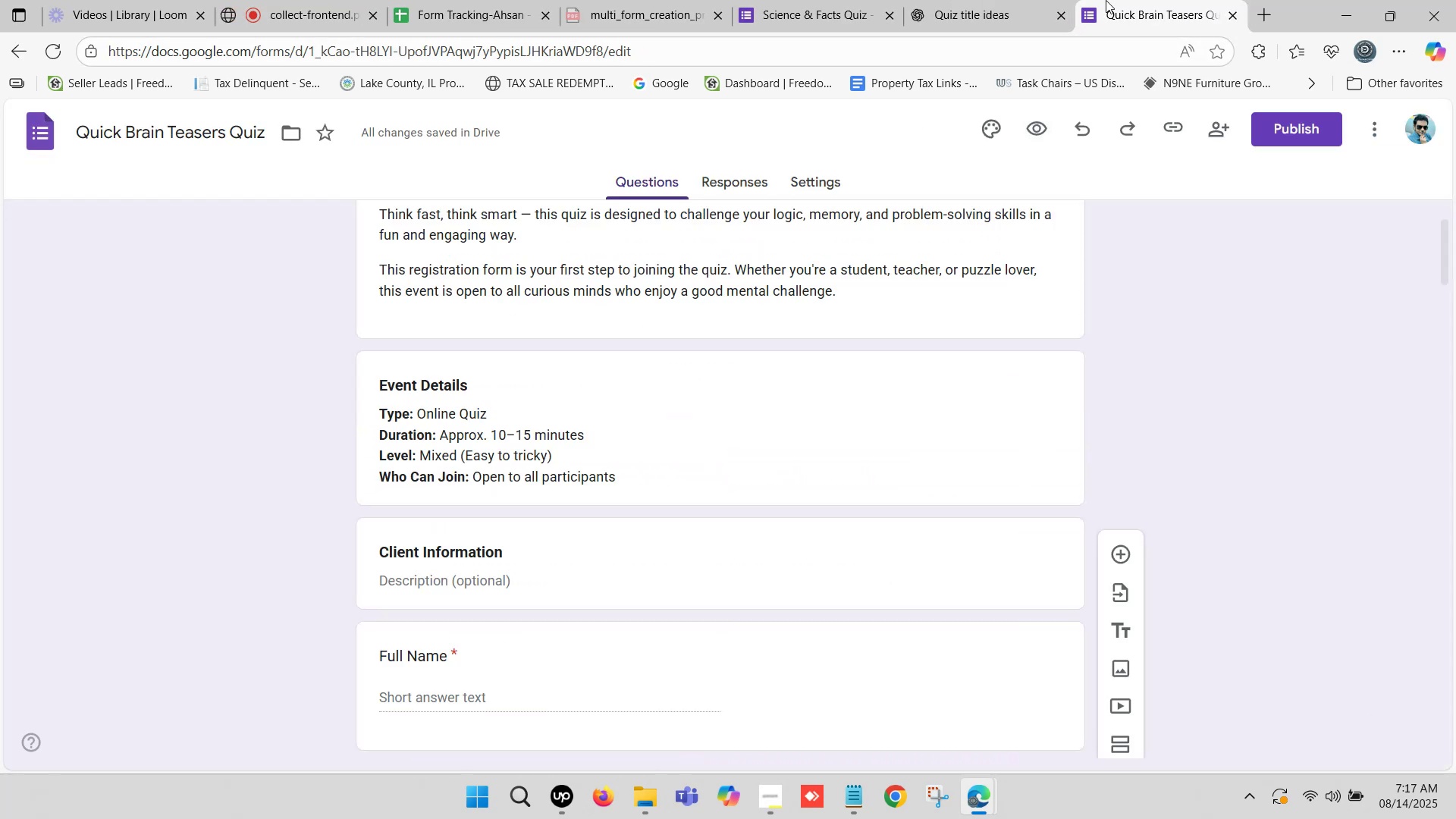 
left_click([1106, 0])
 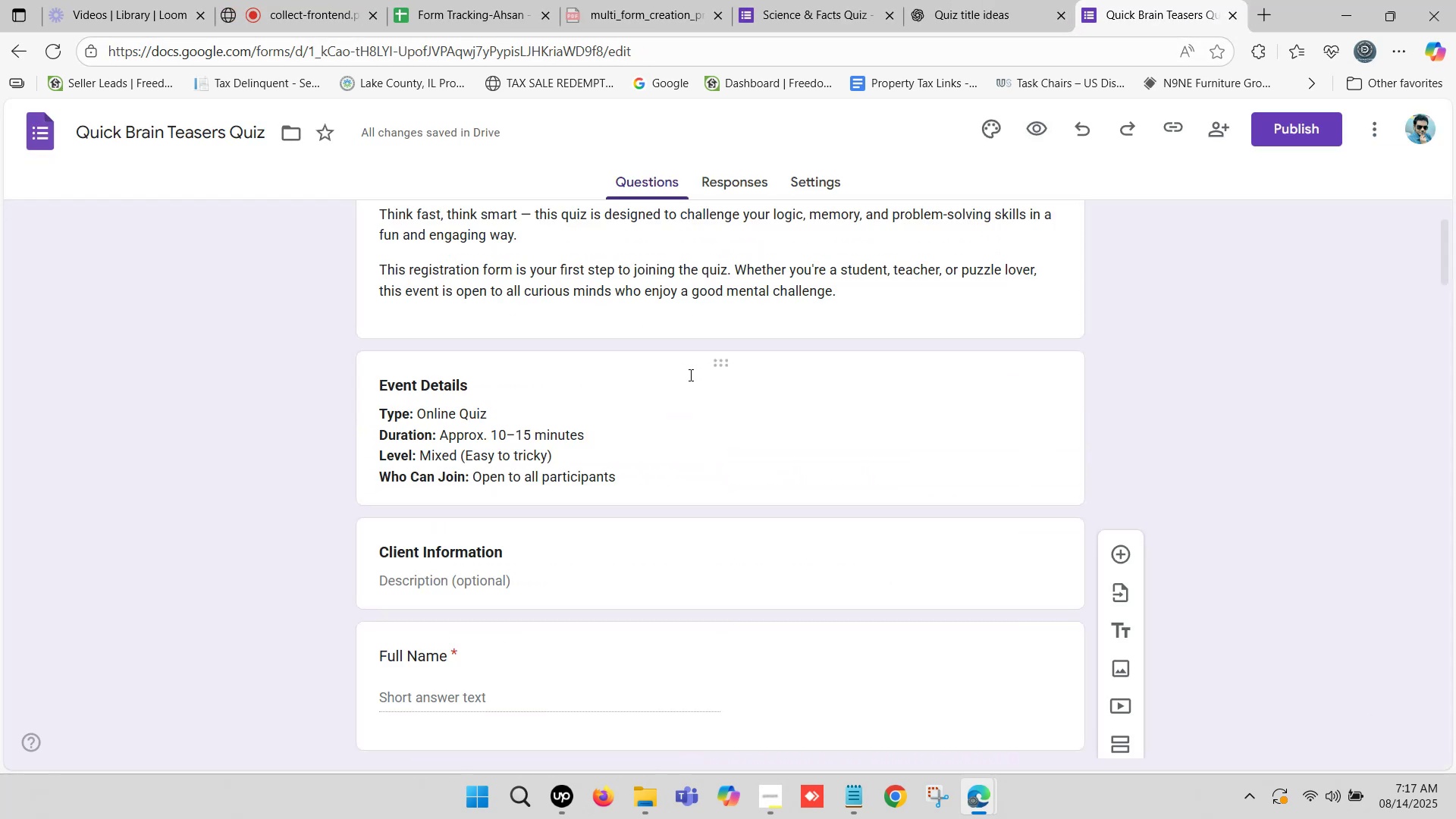 
scroll: coordinate [656, 420], scroll_direction: down, amount: 33.0
 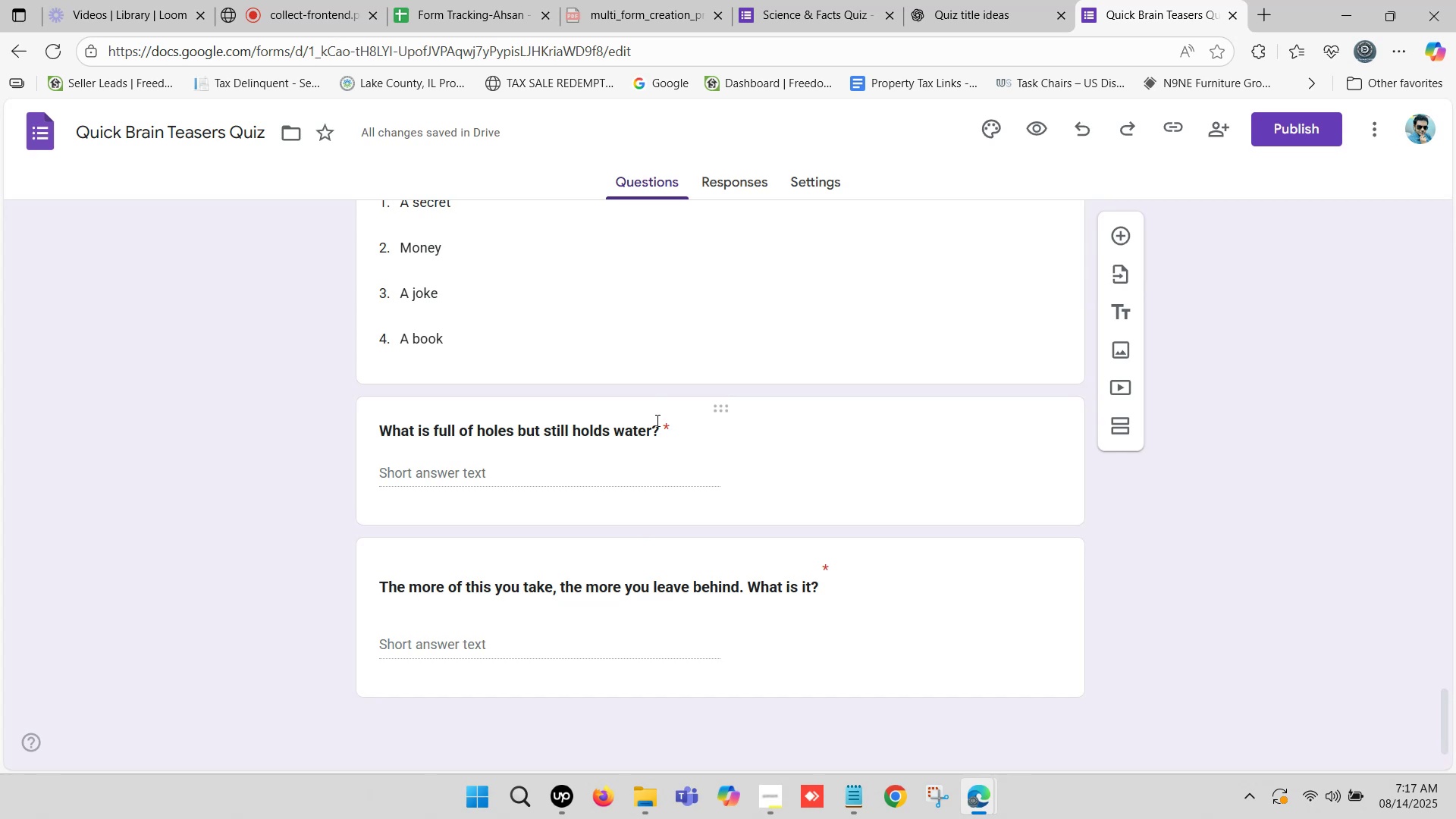 
wait(13.88)
 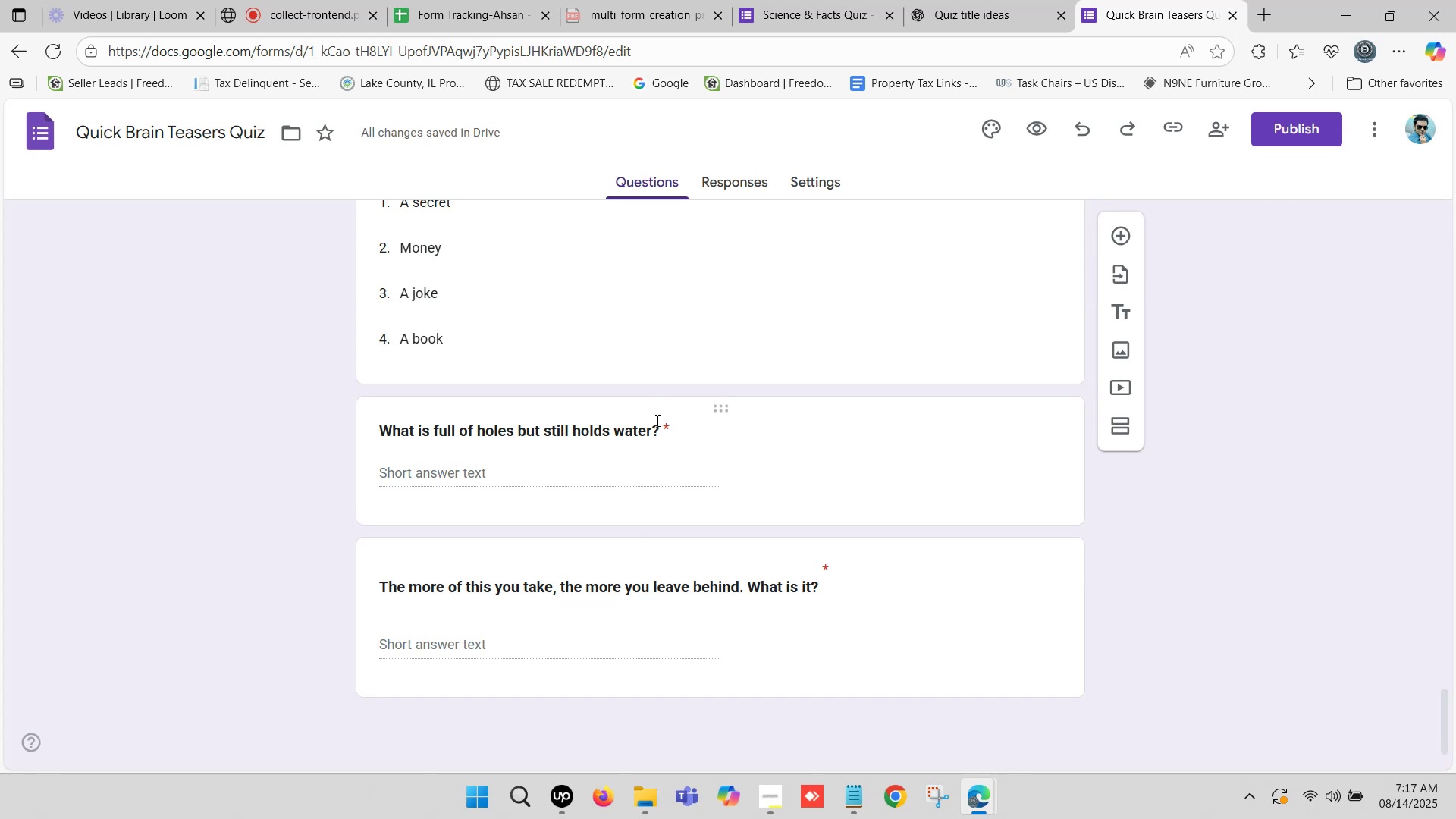 
left_click([788, 0])
 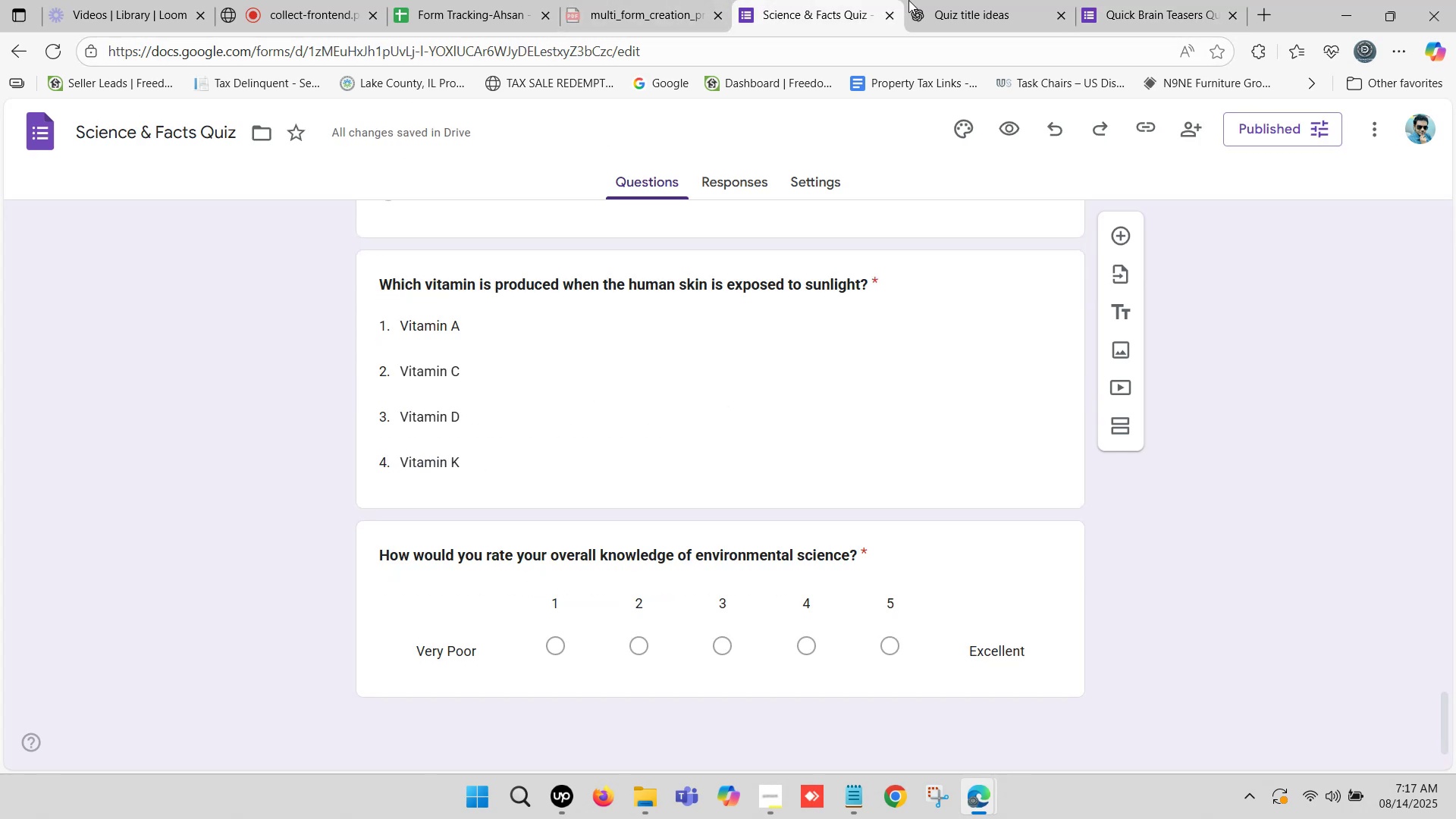 
left_click([951, 0])
 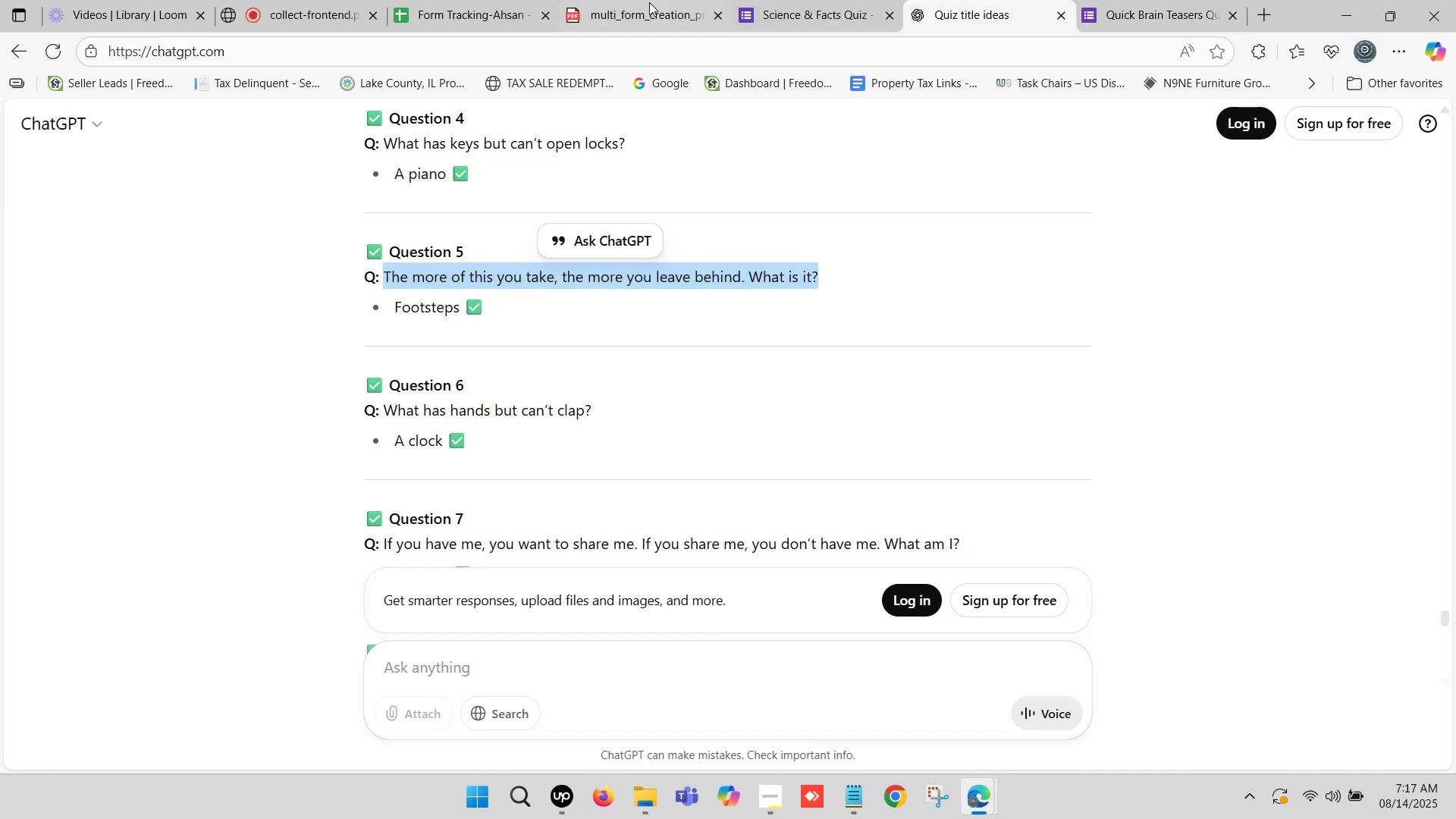 
left_click([453, 0])
 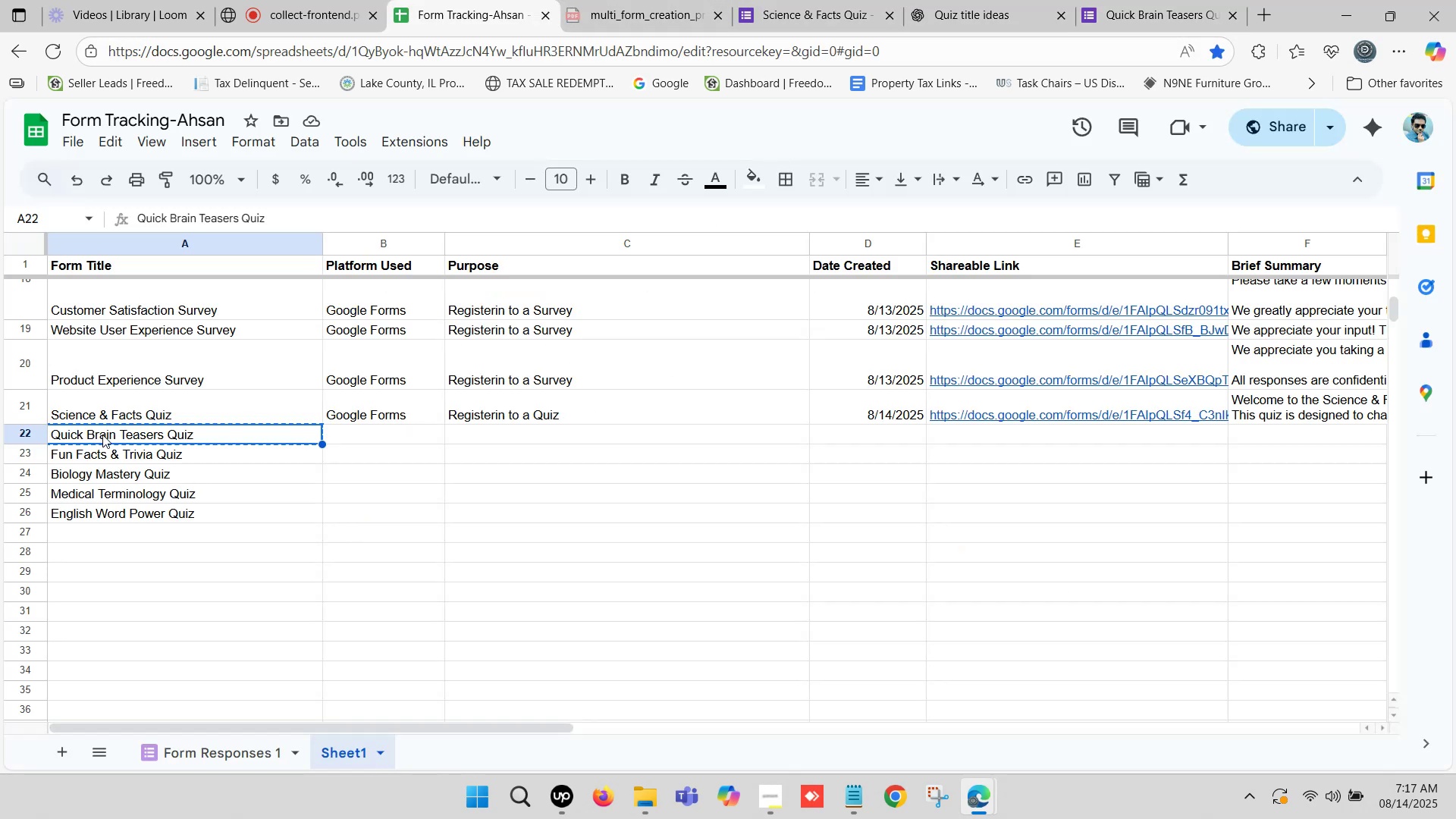 
left_click([104, 435])
 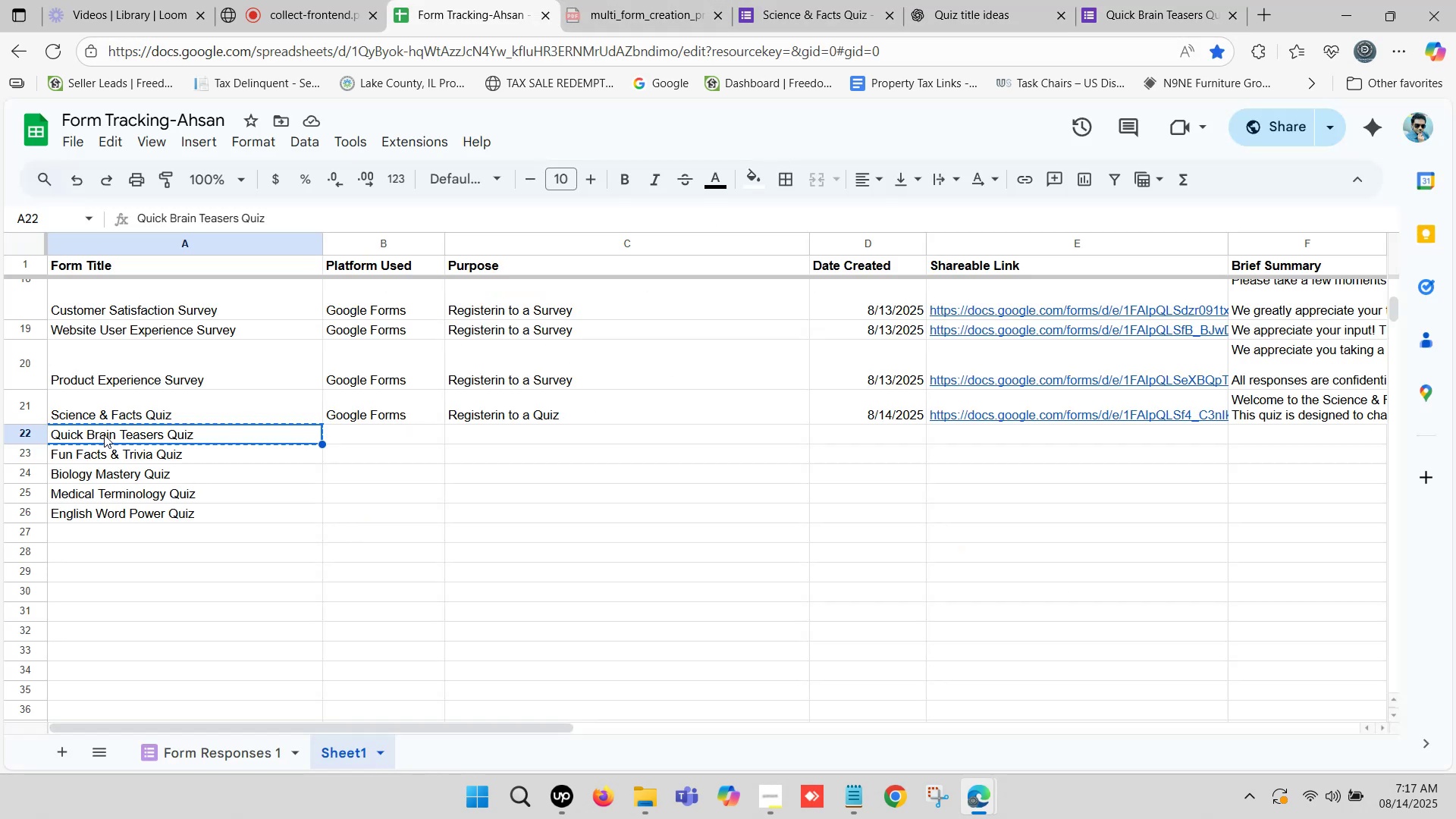 
key(Control+C)
 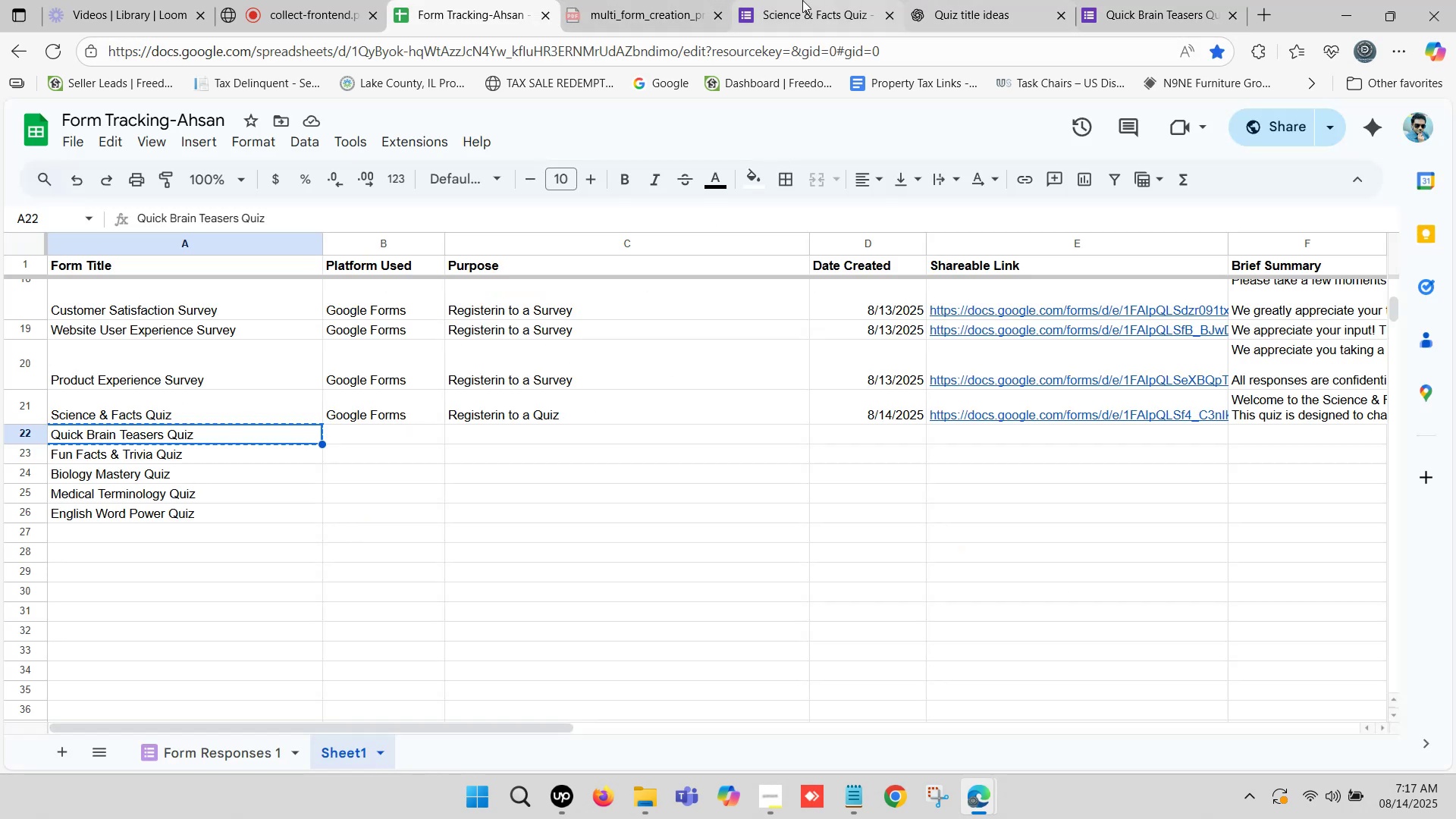 
left_click([802, 0])
 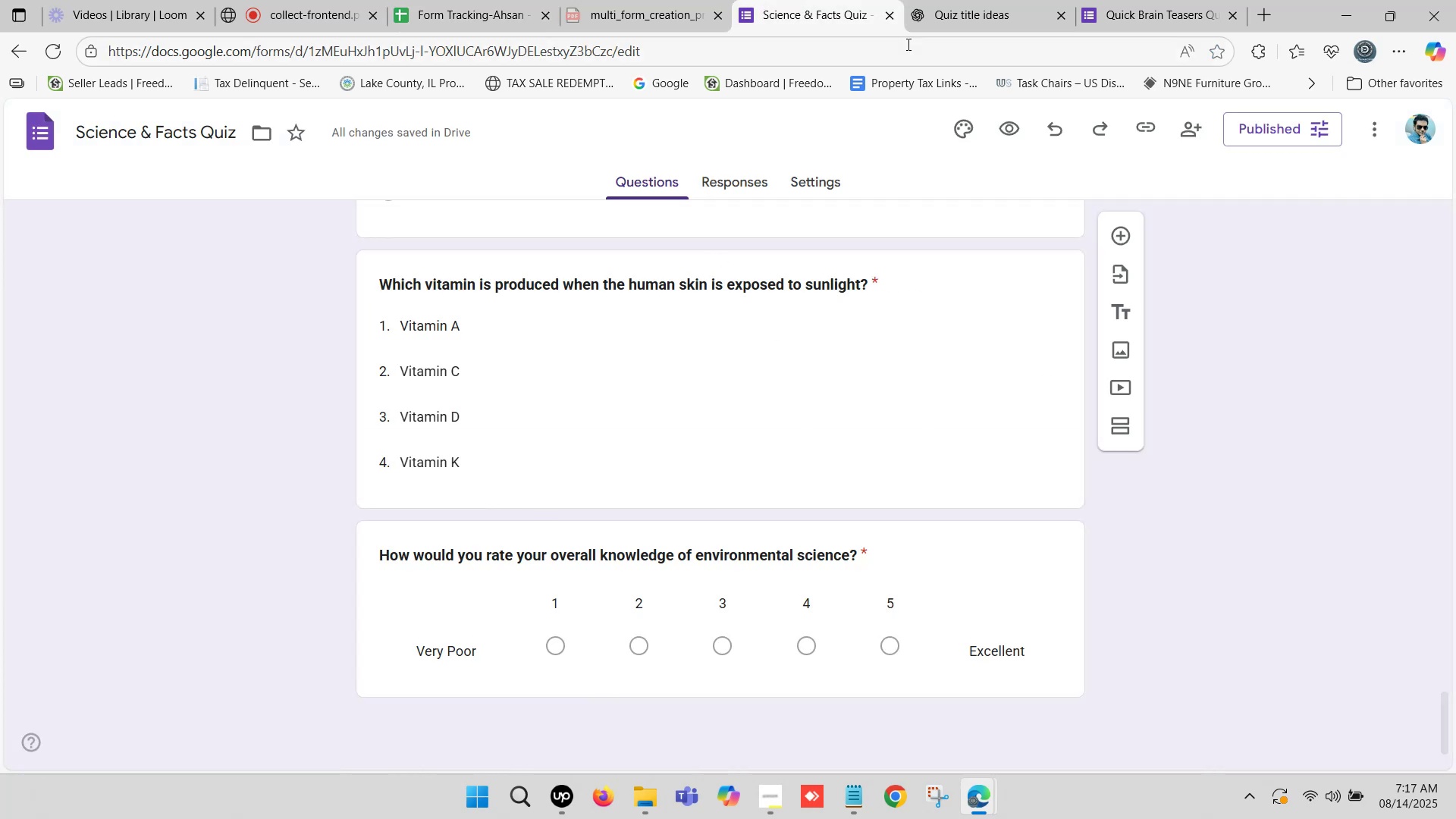 
left_click([936, 0])
 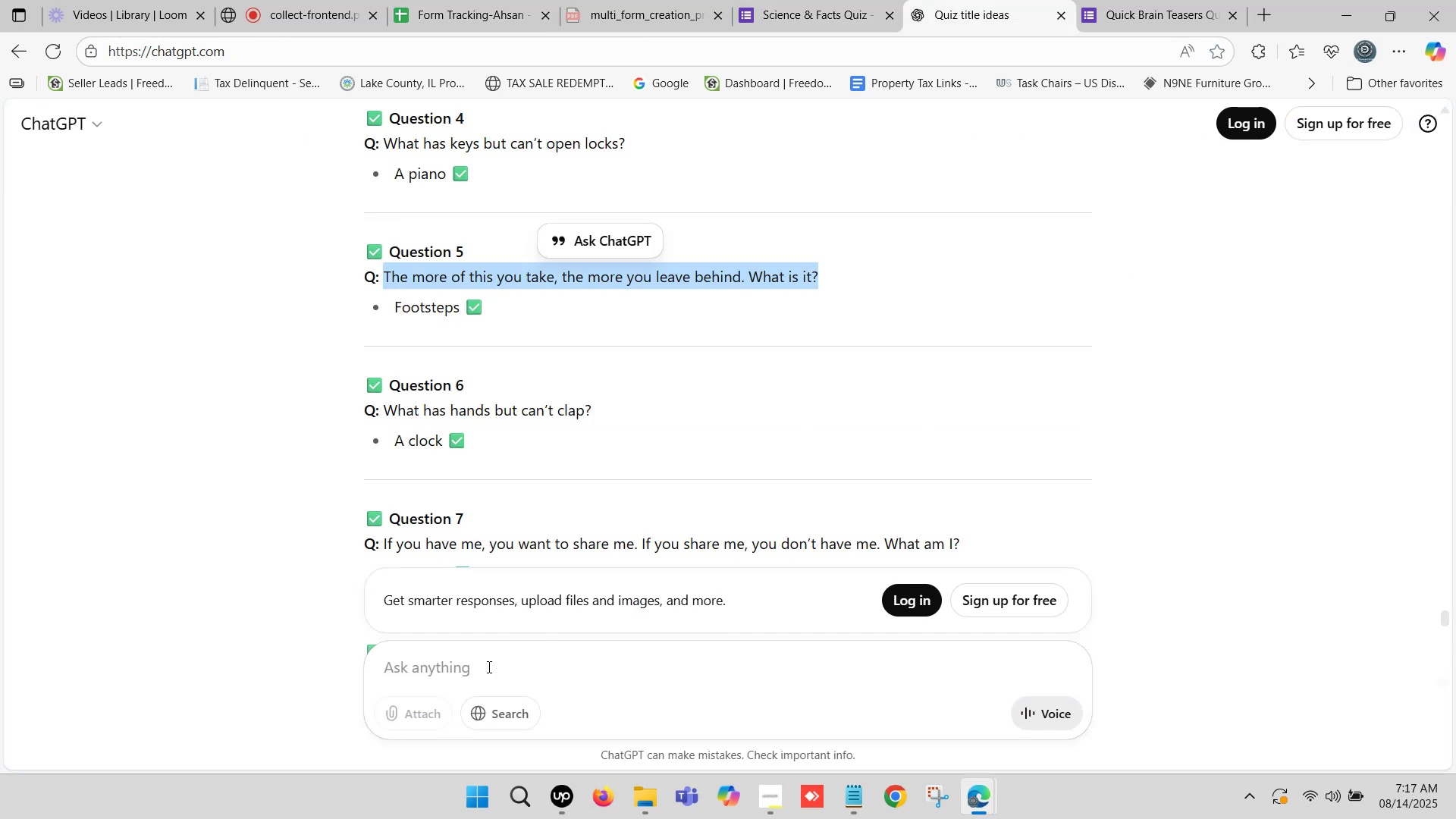 
left_click([475, 670])
 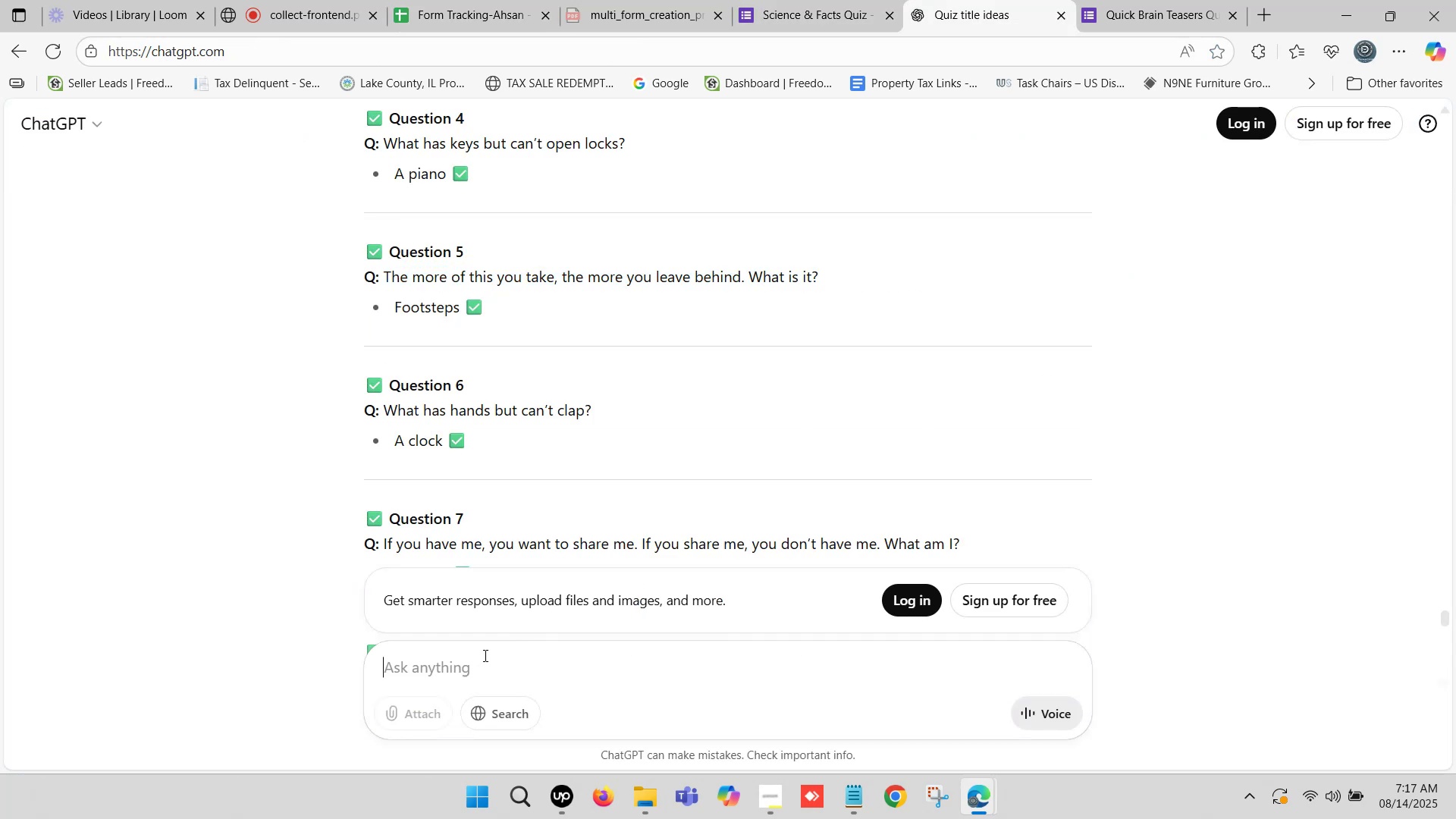 
type(create a liner )
key(Backspace)
key(Backspace)
key(Backspace)
type(ear scale - )
 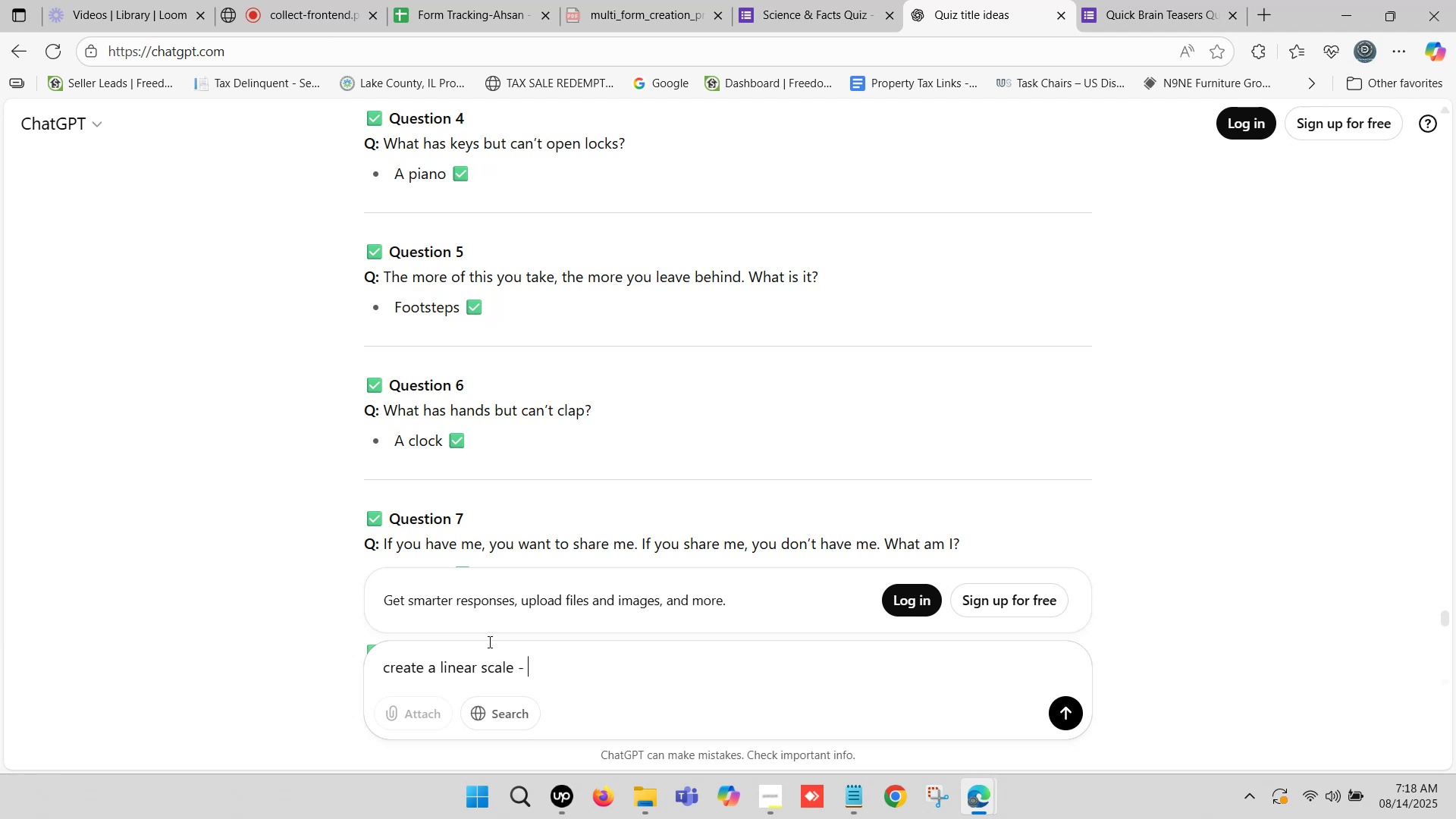 
key(Control+ControlLeft)
 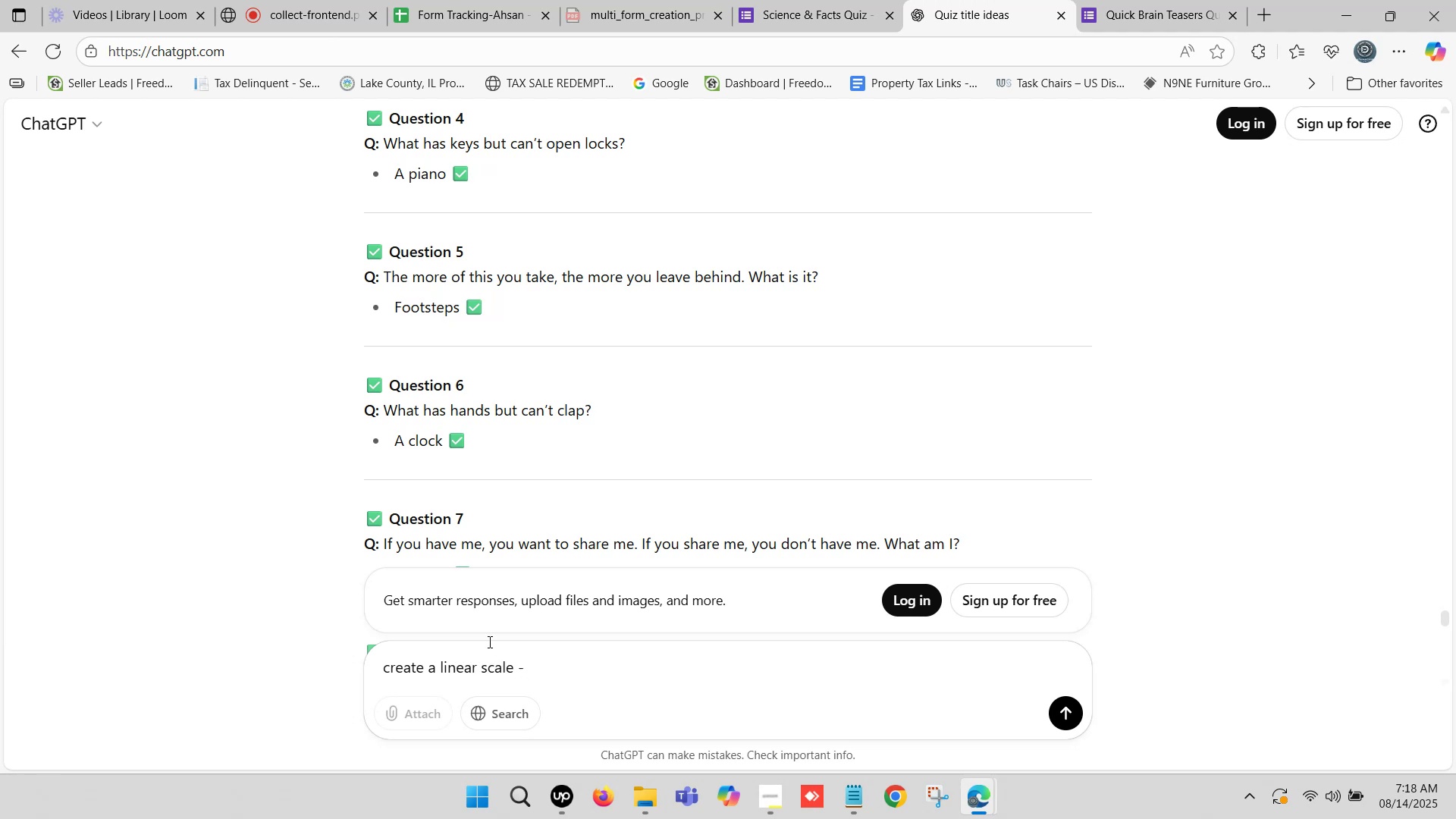 
key(Control+V)
 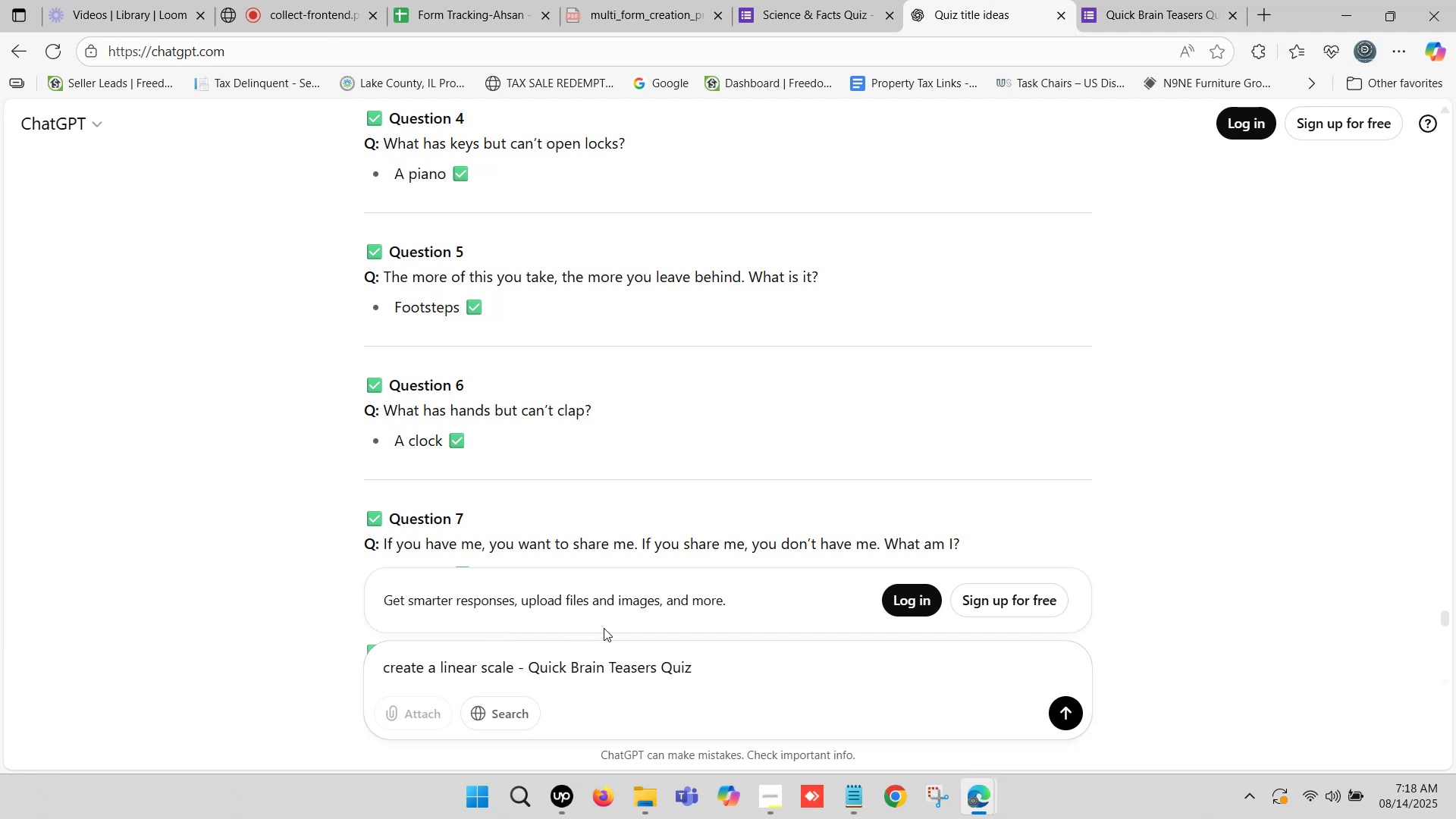 
key(Enter)
 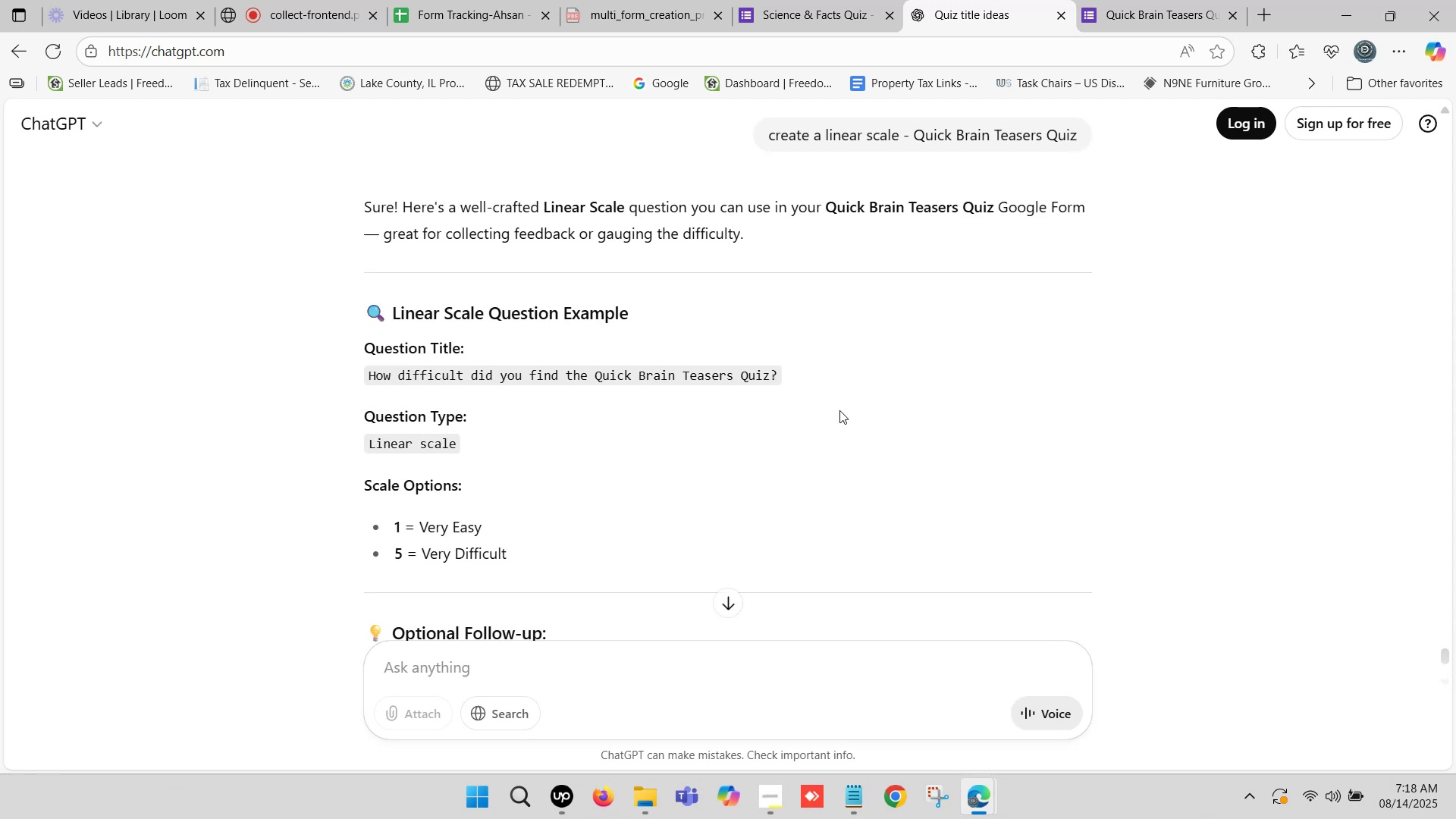 
wait(11.43)
 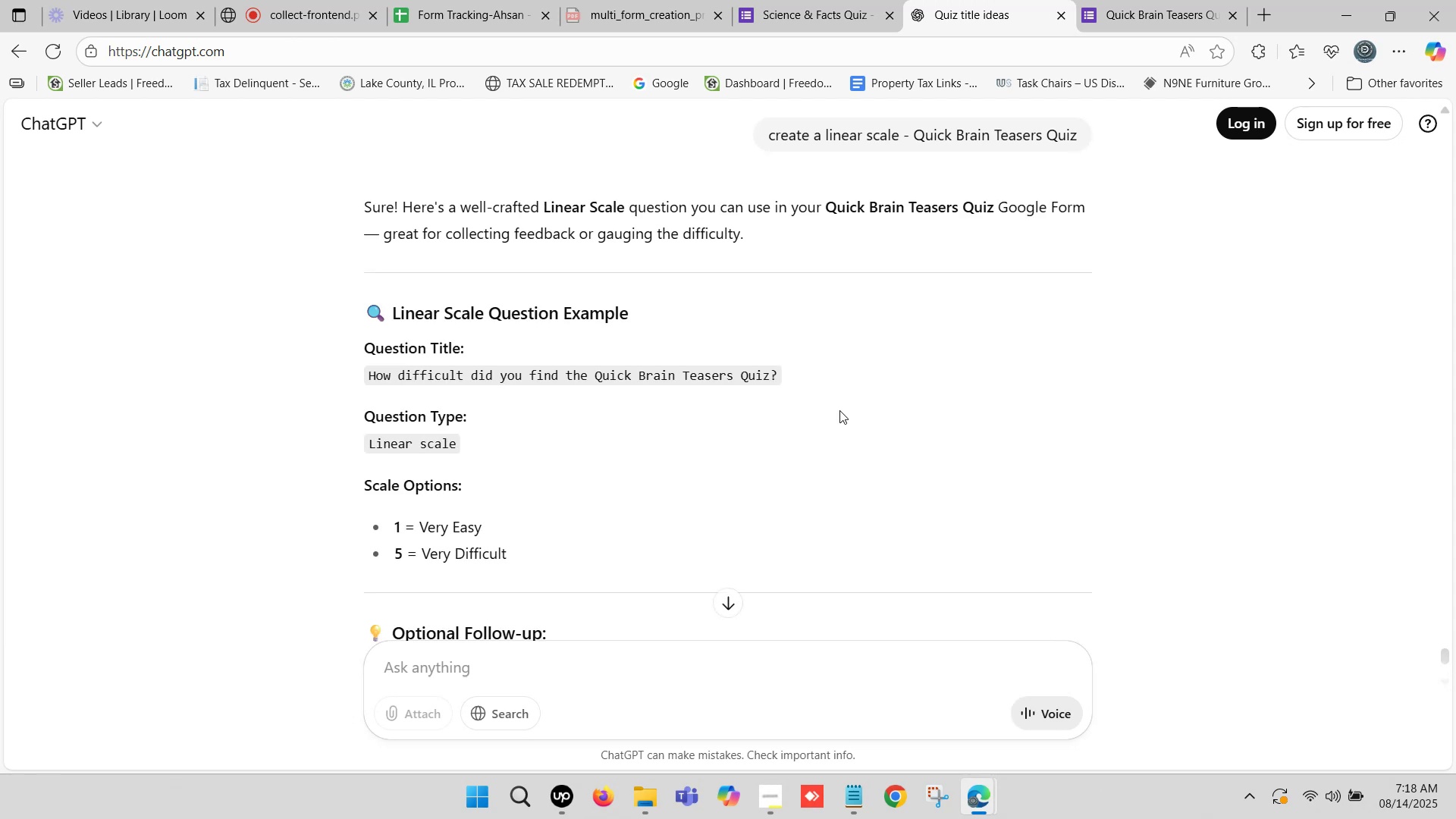 
scroll: coordinate [414, 467], scroll_direction: down, amount: 4.0
 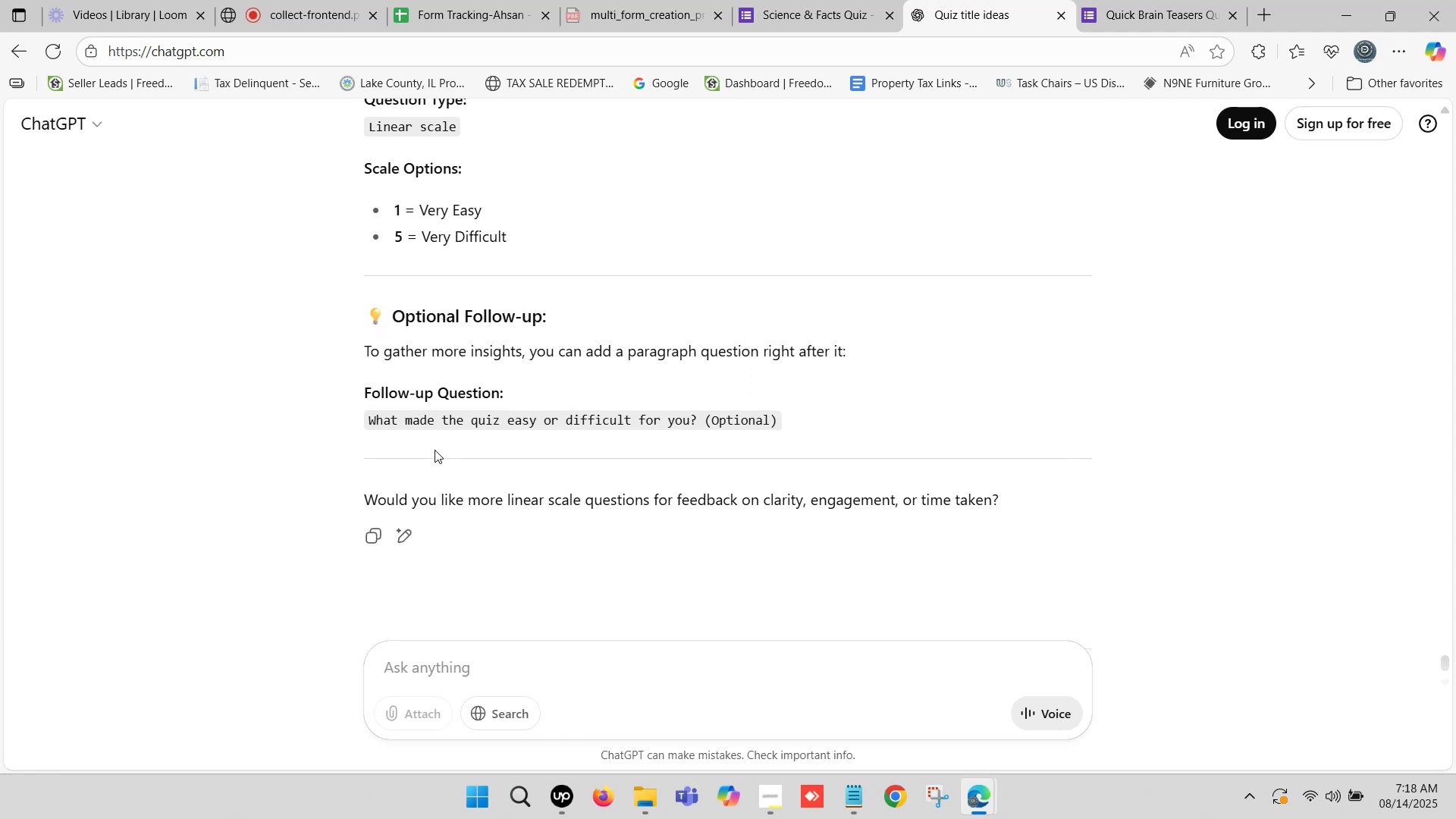 
wait(10.22)
 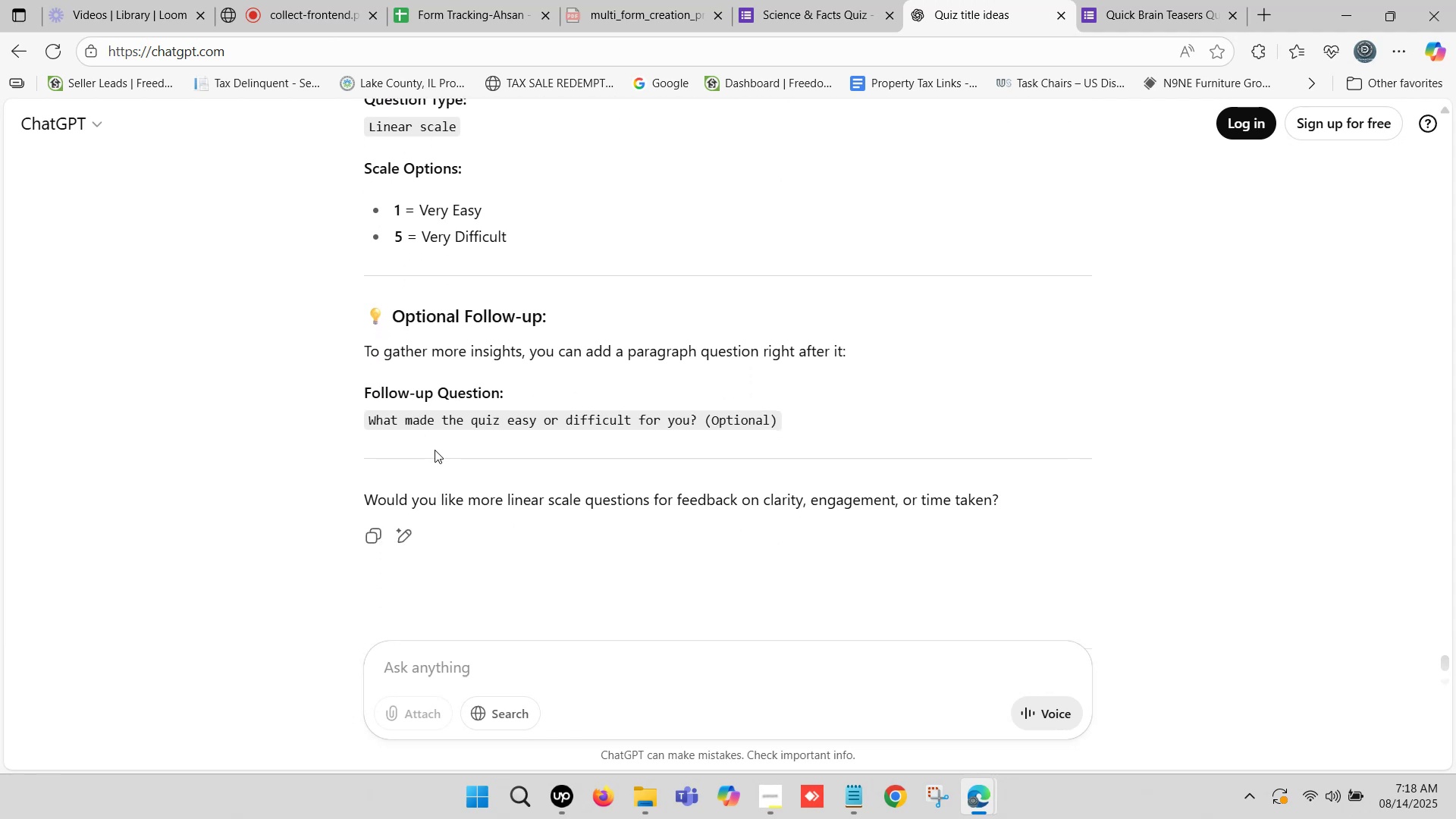 
mouse_move([676, 419])
 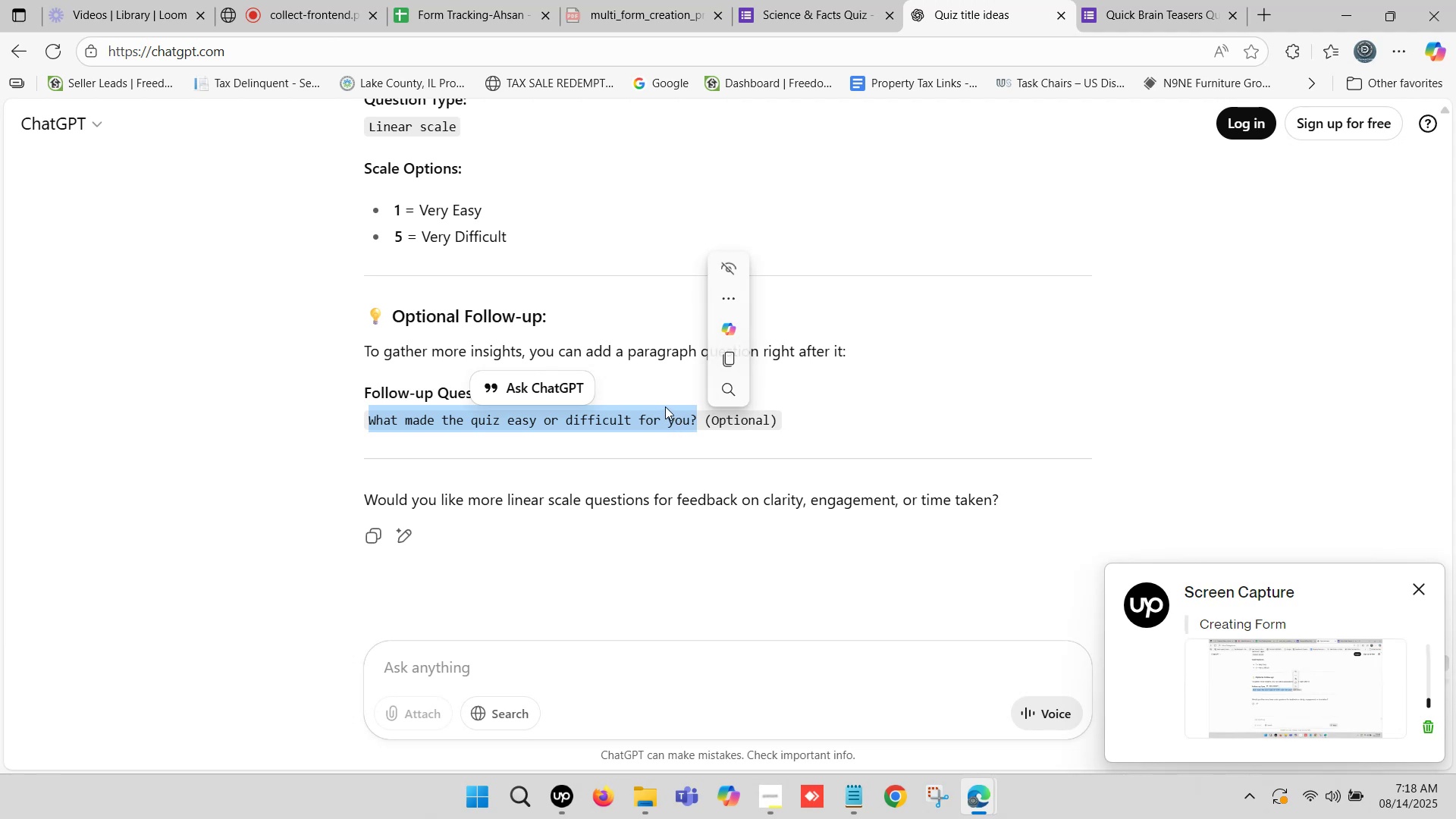 
key(Control+C)
 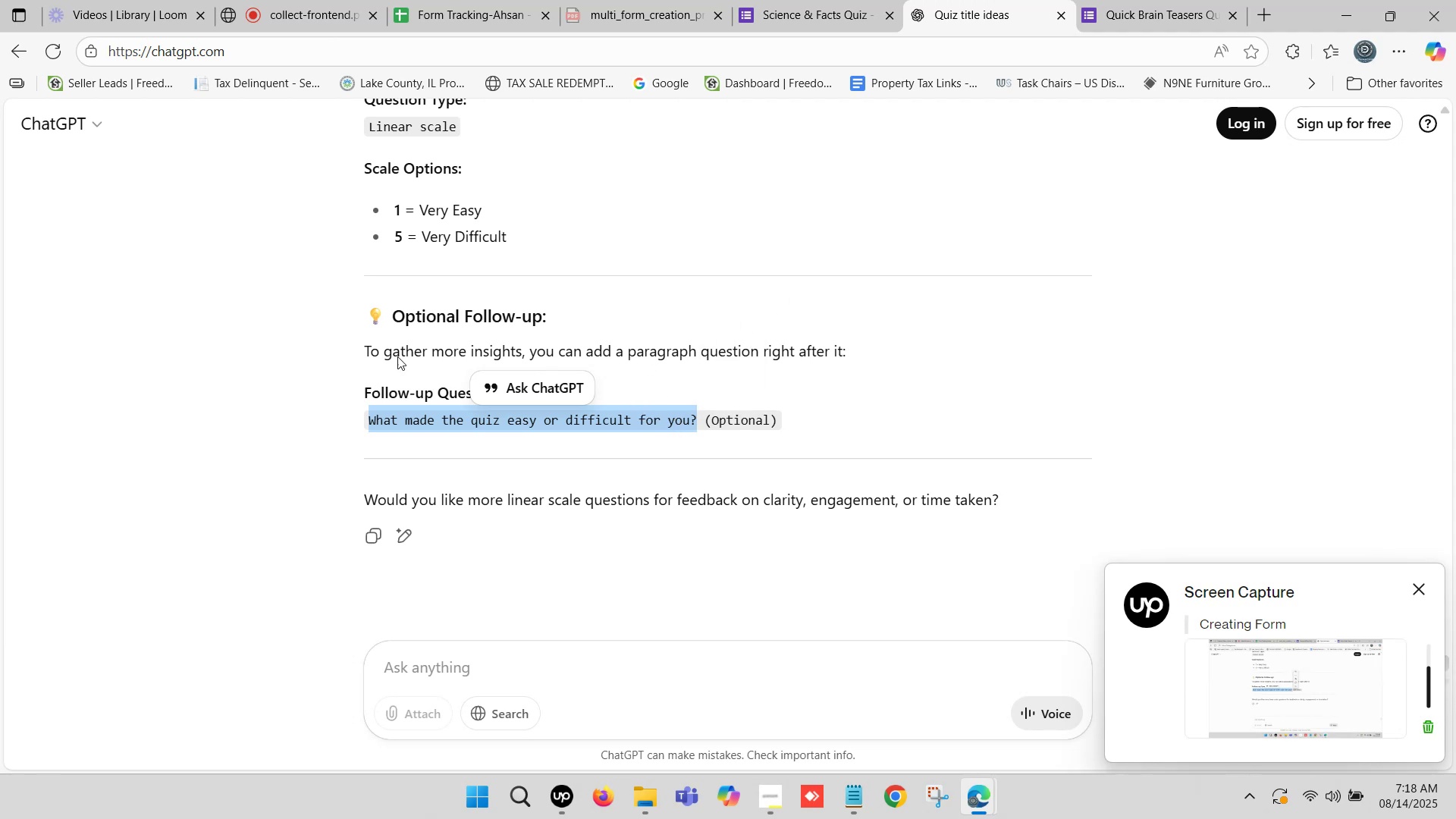 
scroll: coordinate [573, 306], scroll_direction: up, amount: 1.0
 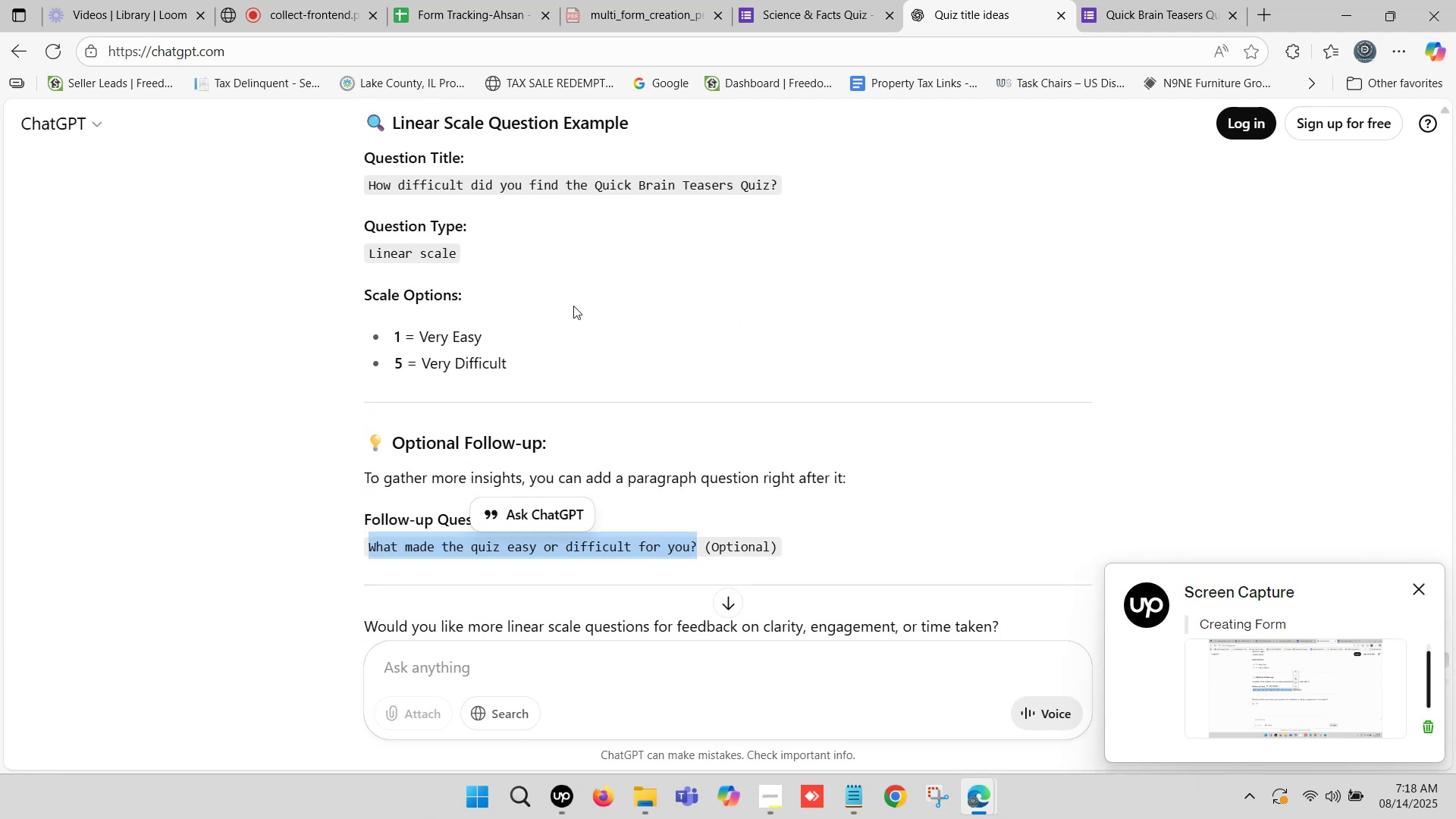 
scroll: coordinate [573, 306], scroll_direction: down, amount: 1.0
 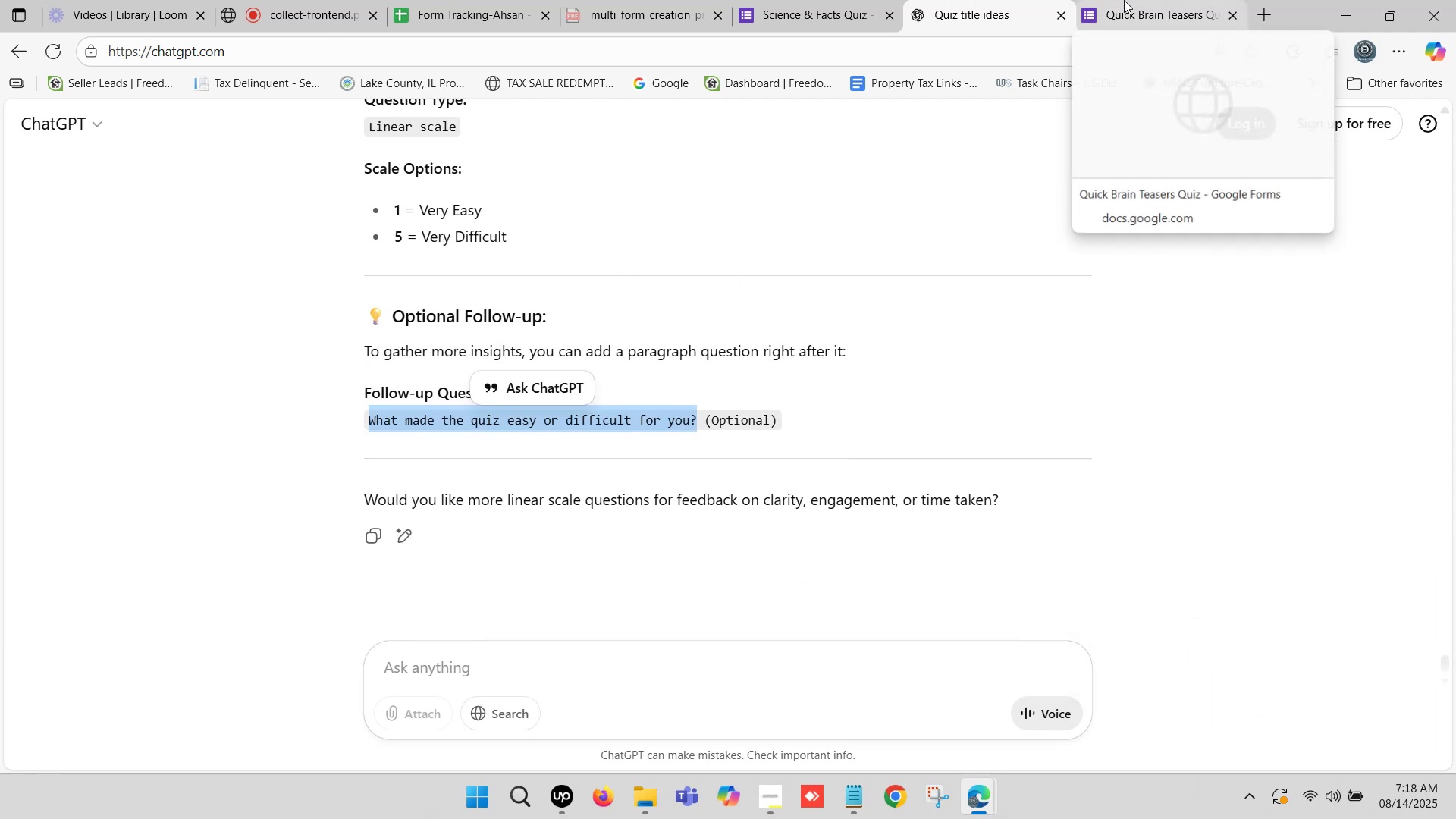 
left_click([1124, 0])
 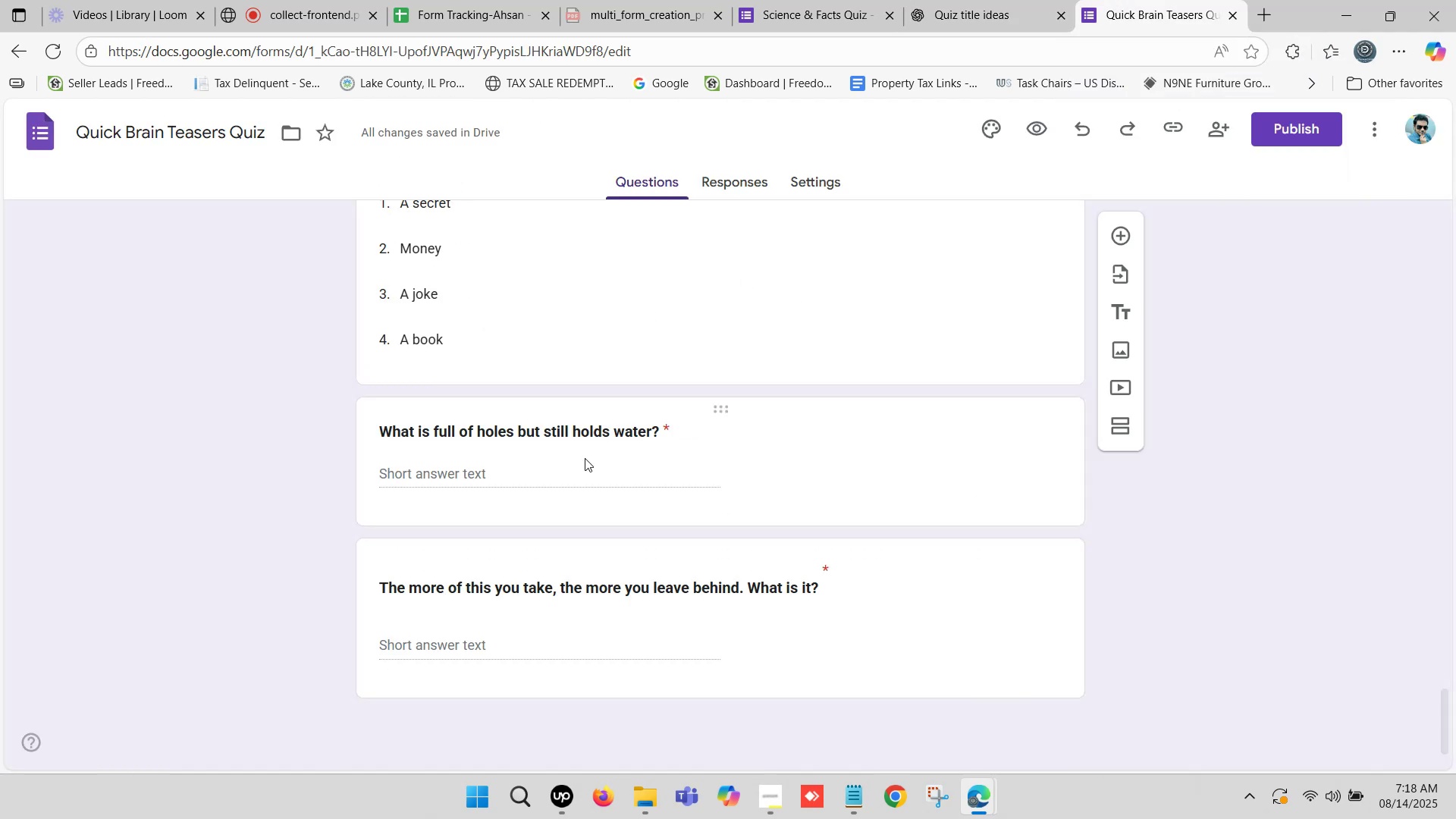 
scroll: coordinate [584, 461], scroll_direction: down, amount: 5.0
 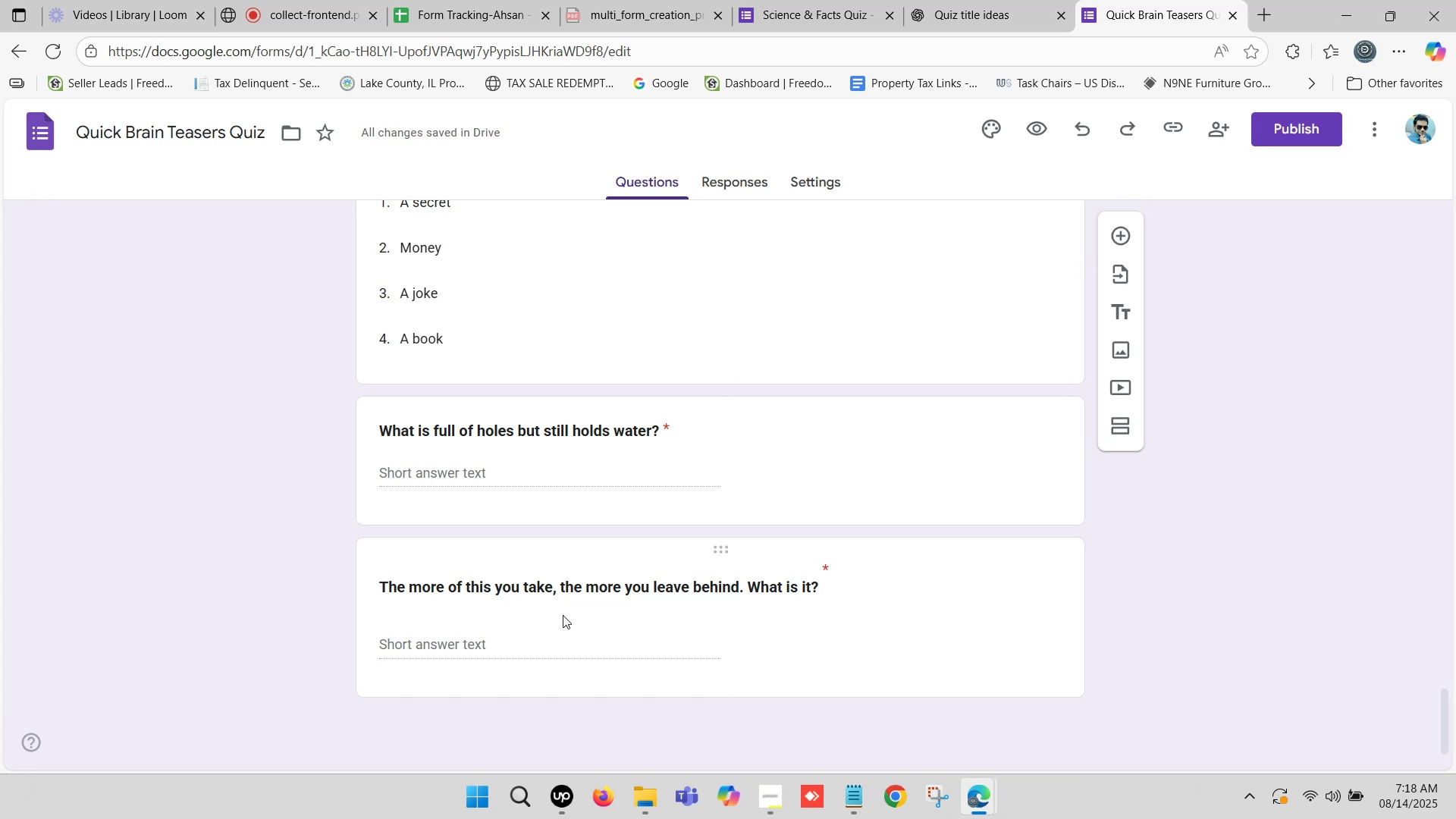 
left_click([563, 615])
 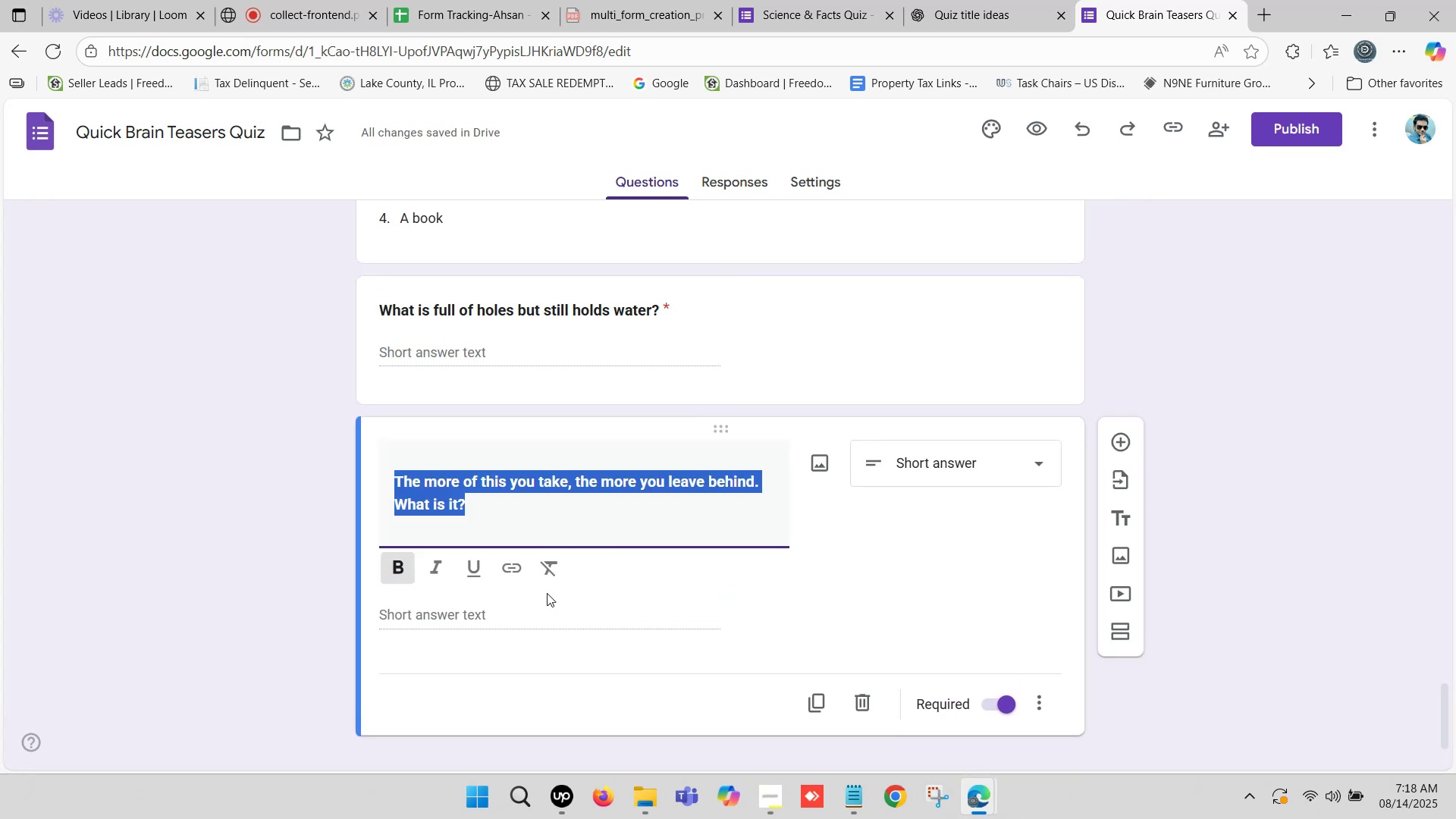 
scroll: coordinate [538, 571], scroll_direction: down, amount: 4.0
 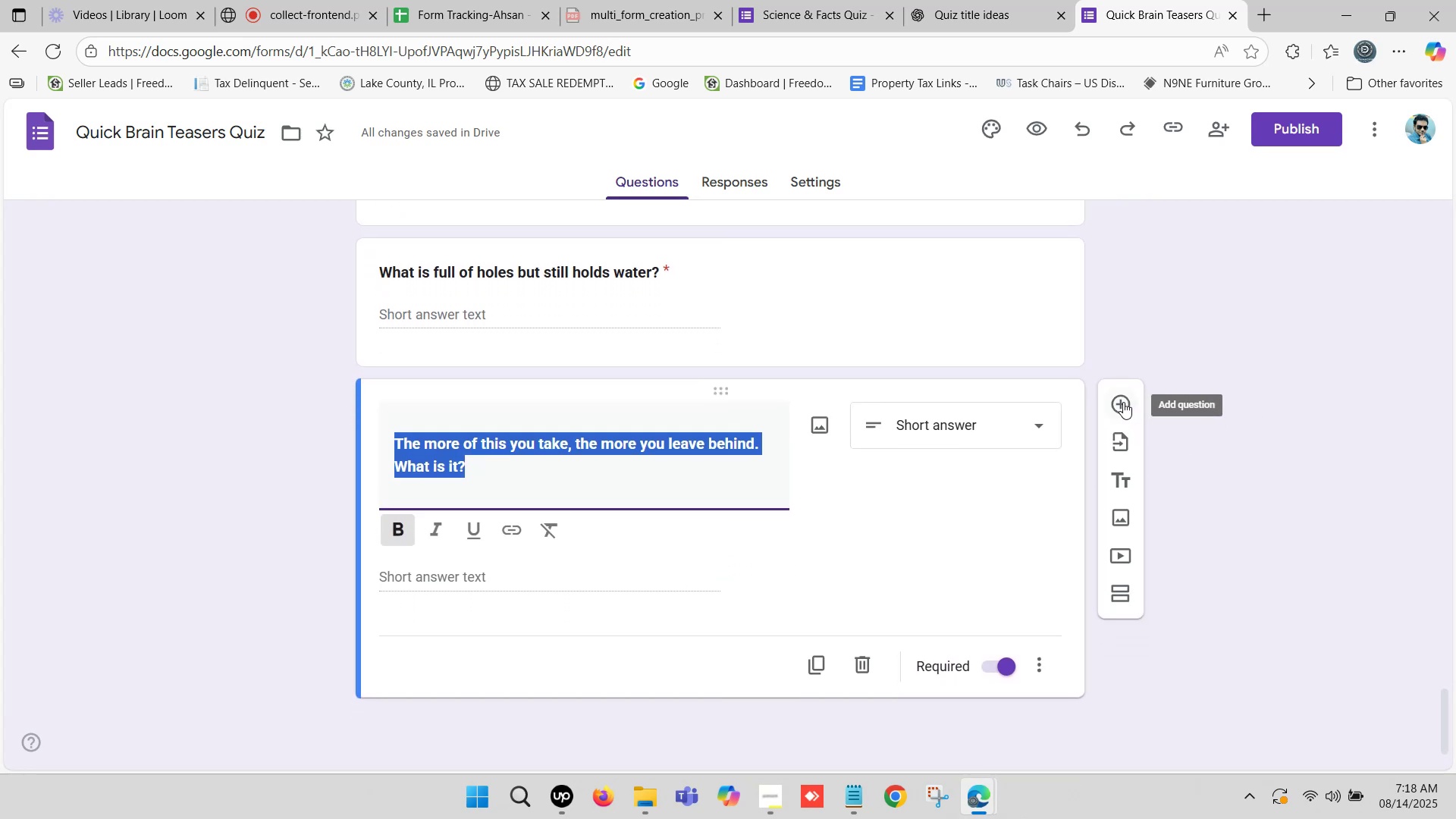 
left_click([1123, 402])
 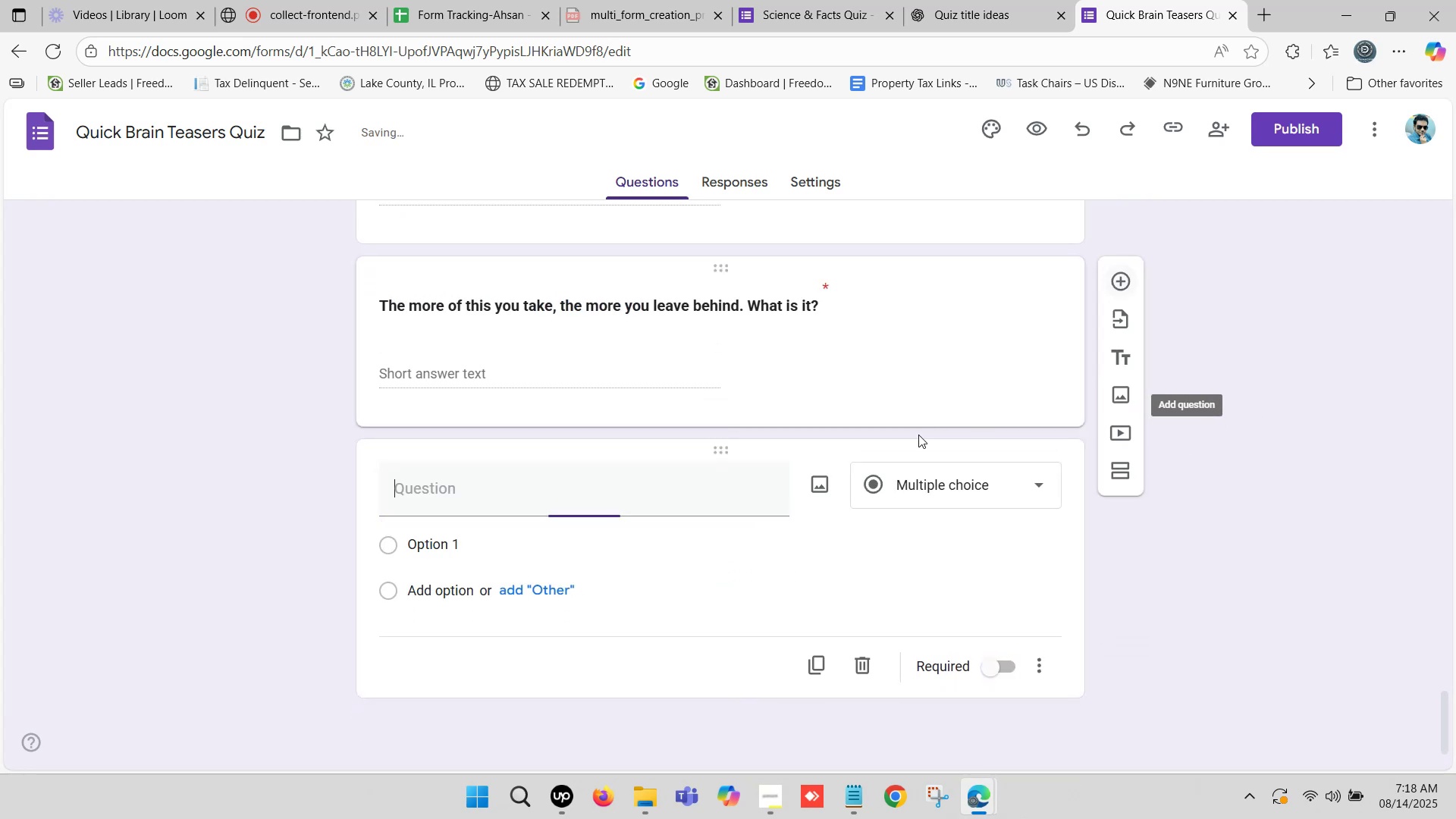 
scroll: coordinate [769, 454], scroll_direction: down, amount: 2.0
 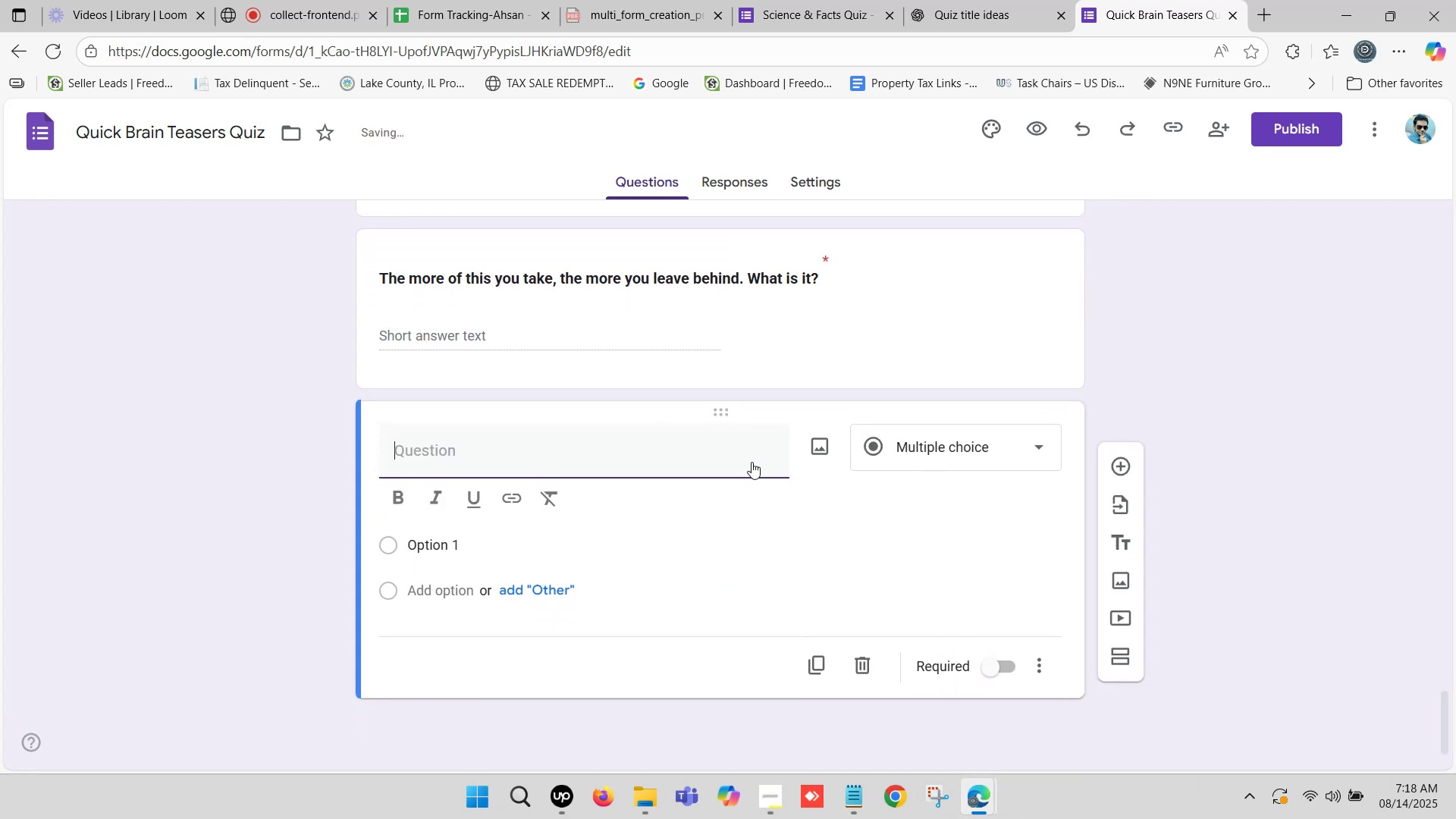 
left_click([456, 451])
 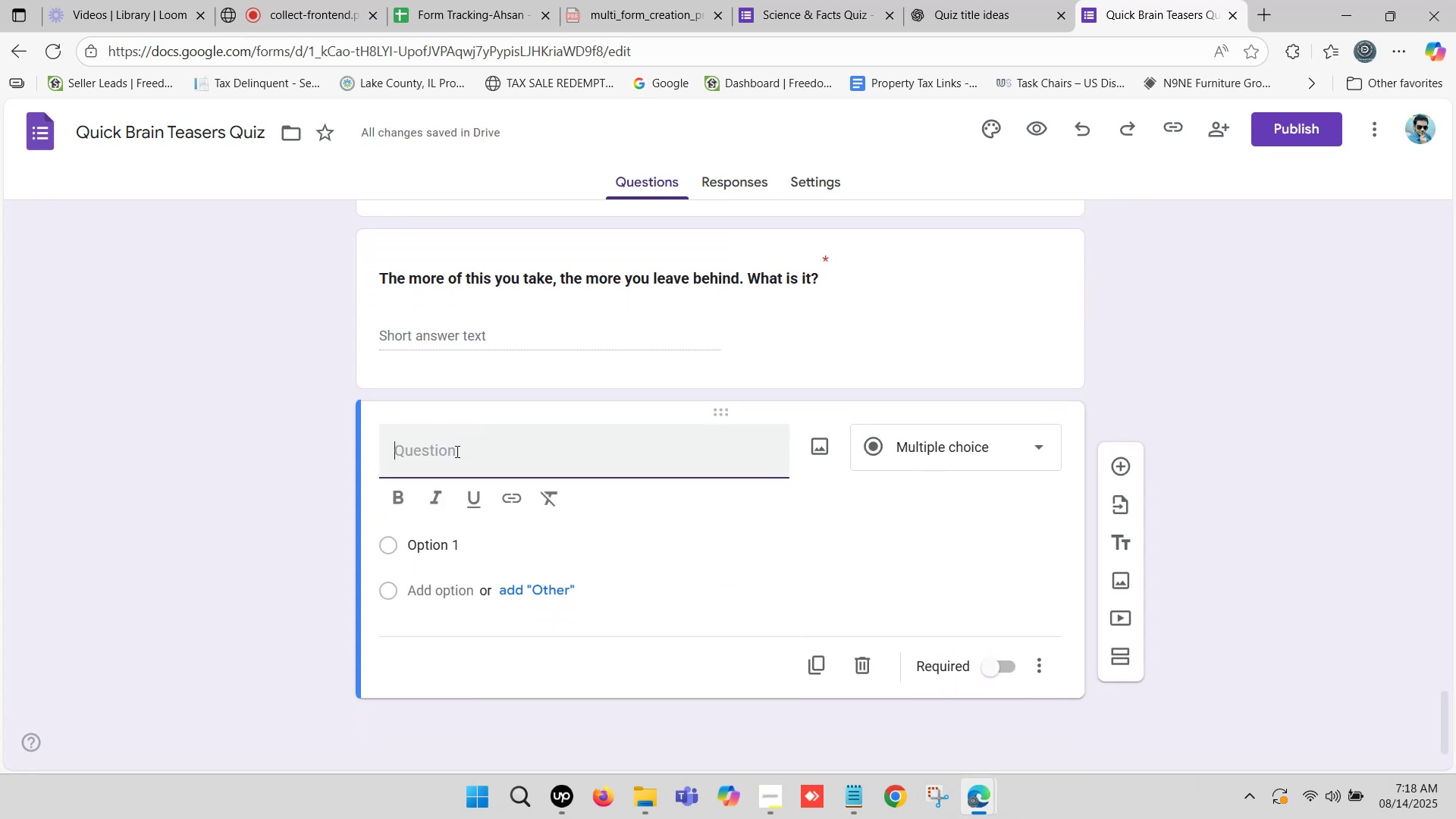 
key(Control+V)
 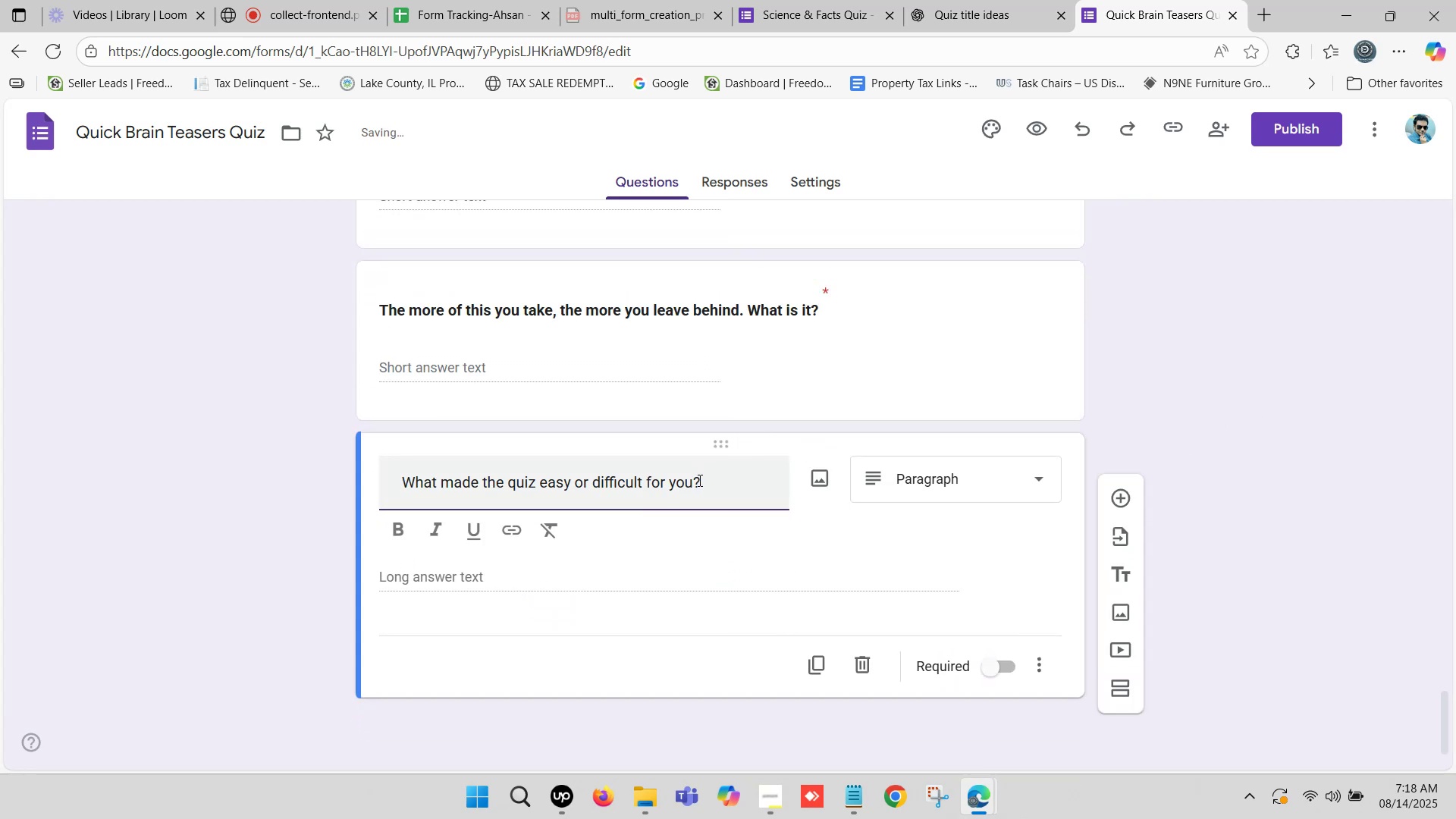 
key(Backspace)
 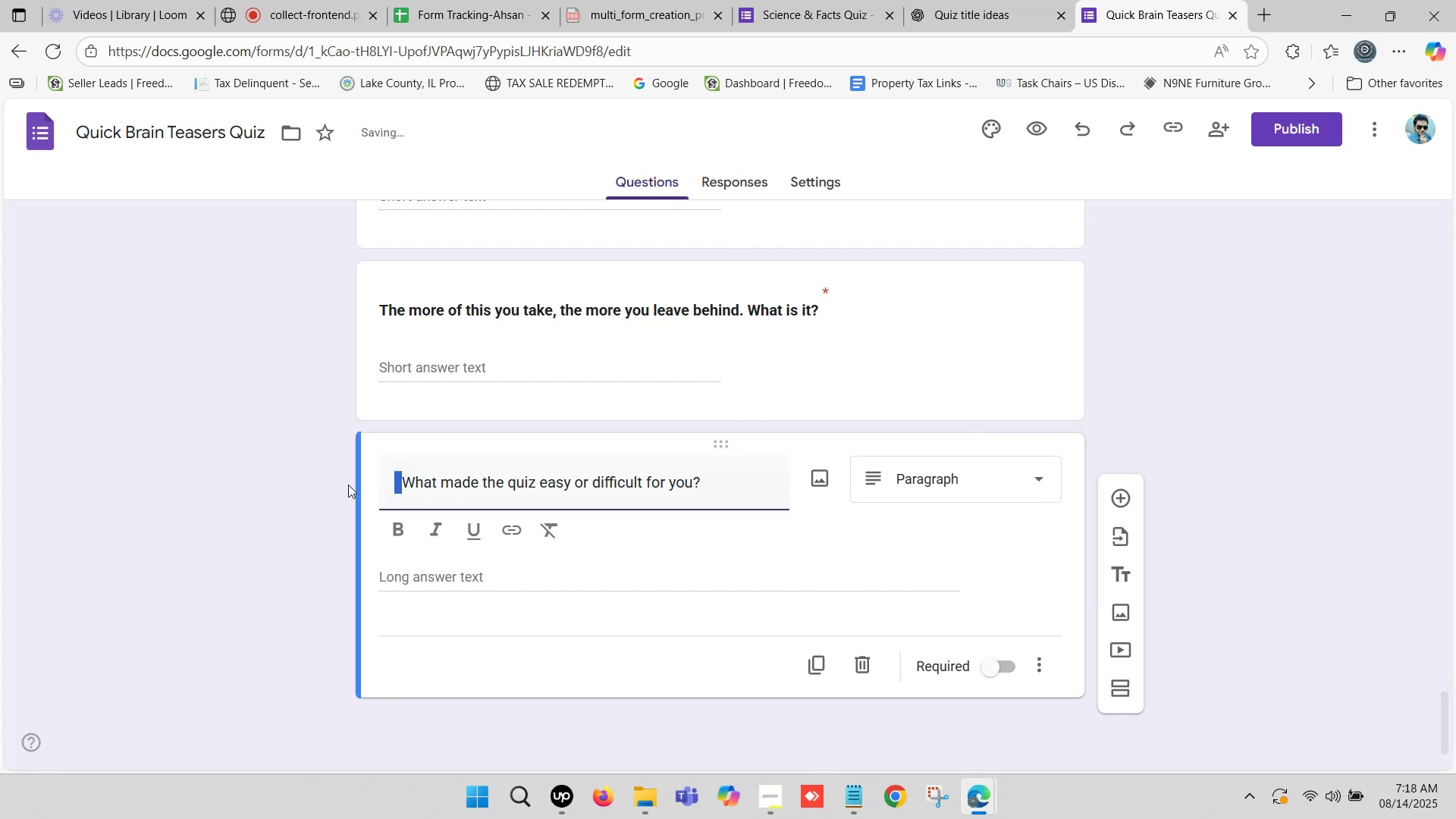 
key(Backspace)
 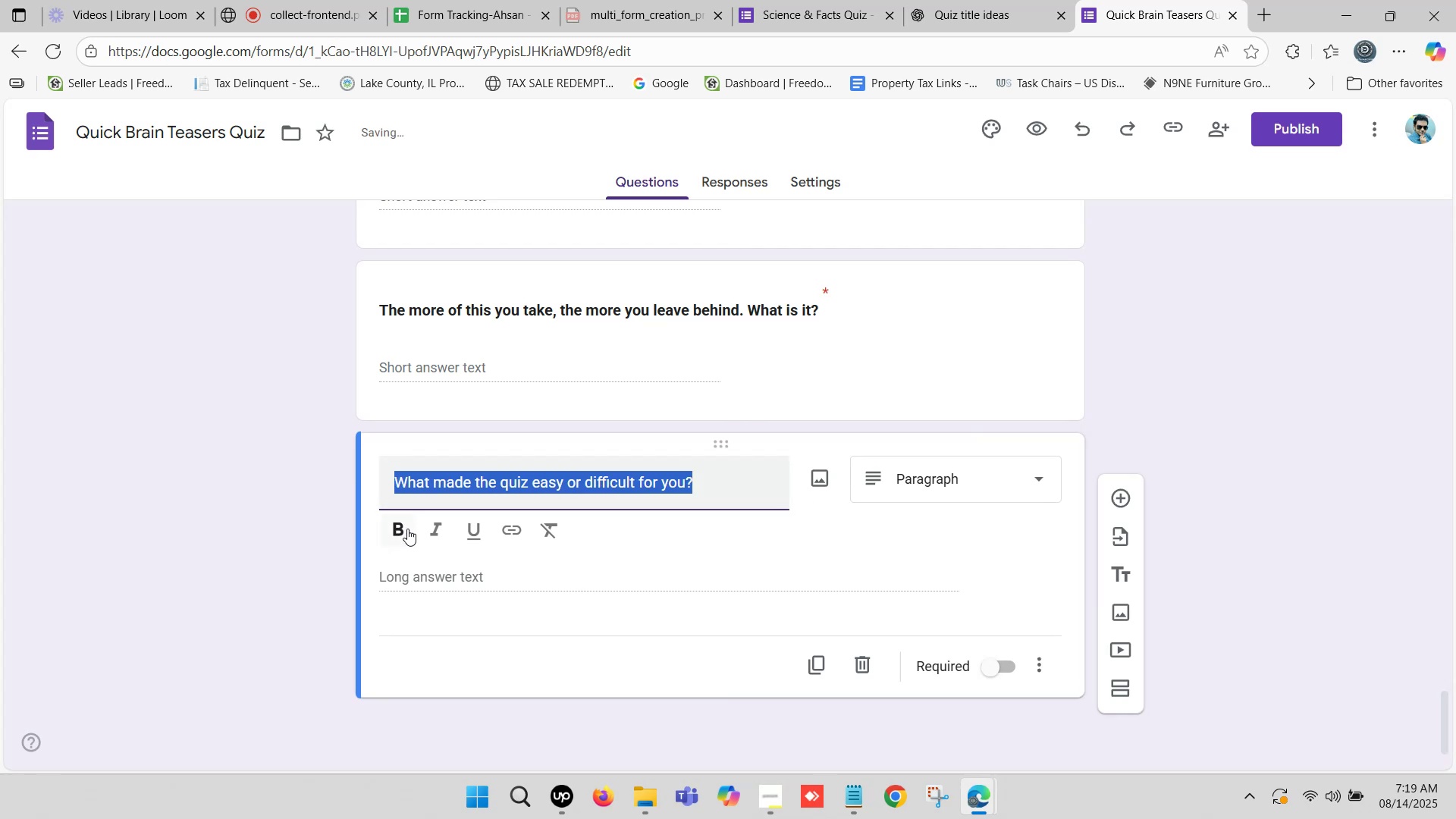 
scroll: coordinate [490, 456], scroll_direction: down, amount: 2.0
 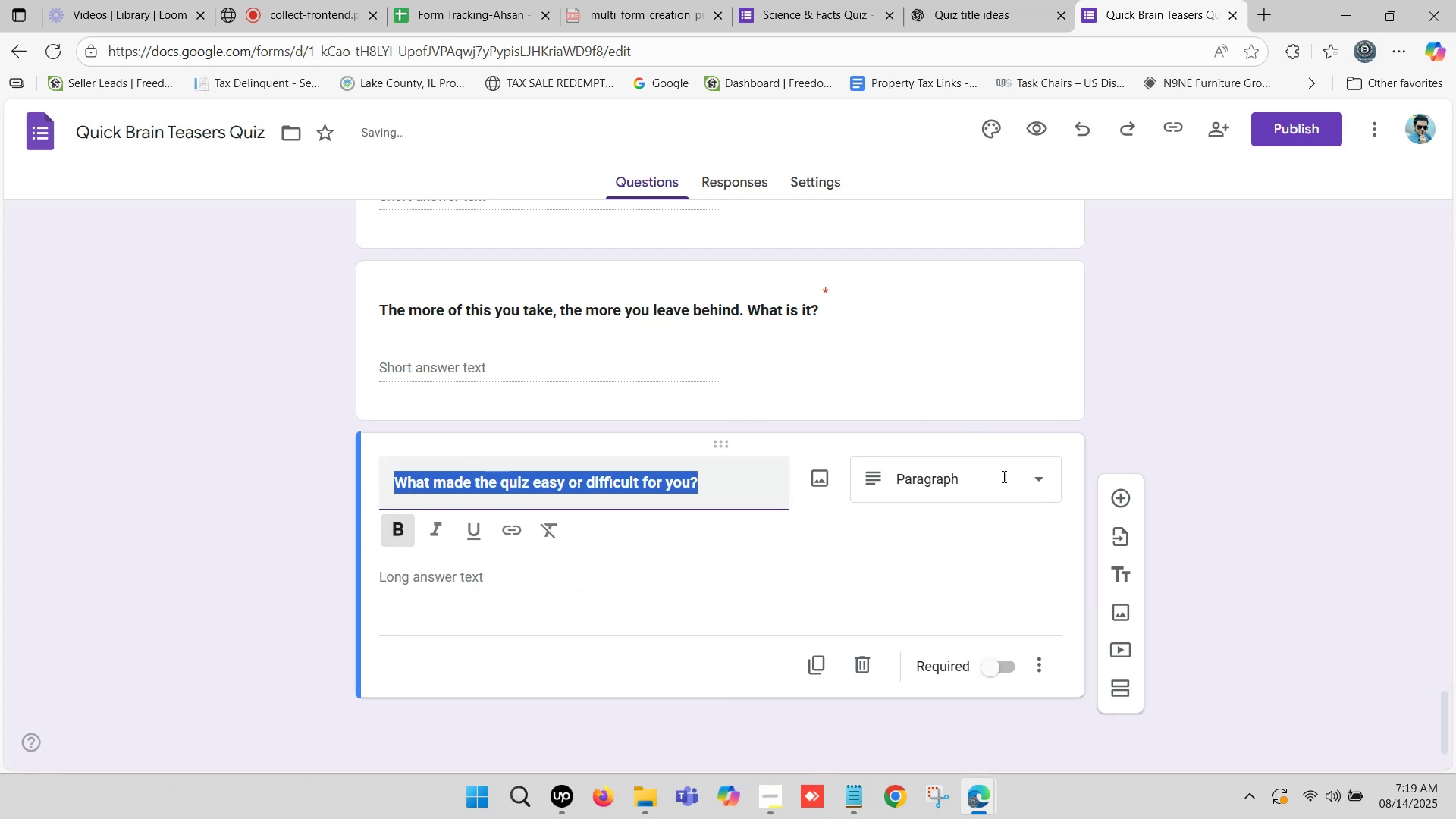 
left_click([965, 477])
 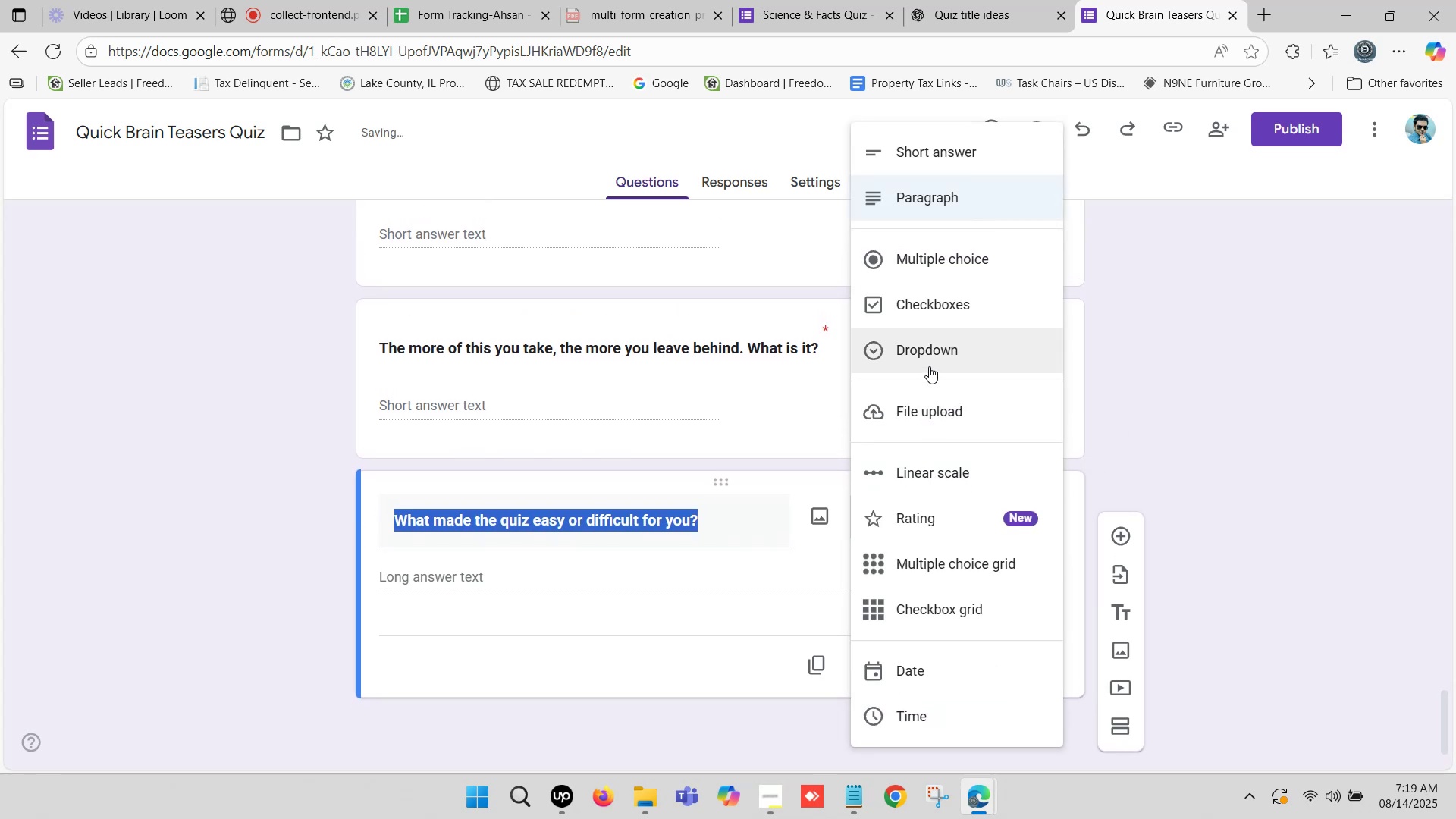 
scroll: coordinate [935, 365], scroll_direction: down, amount: 1.0
 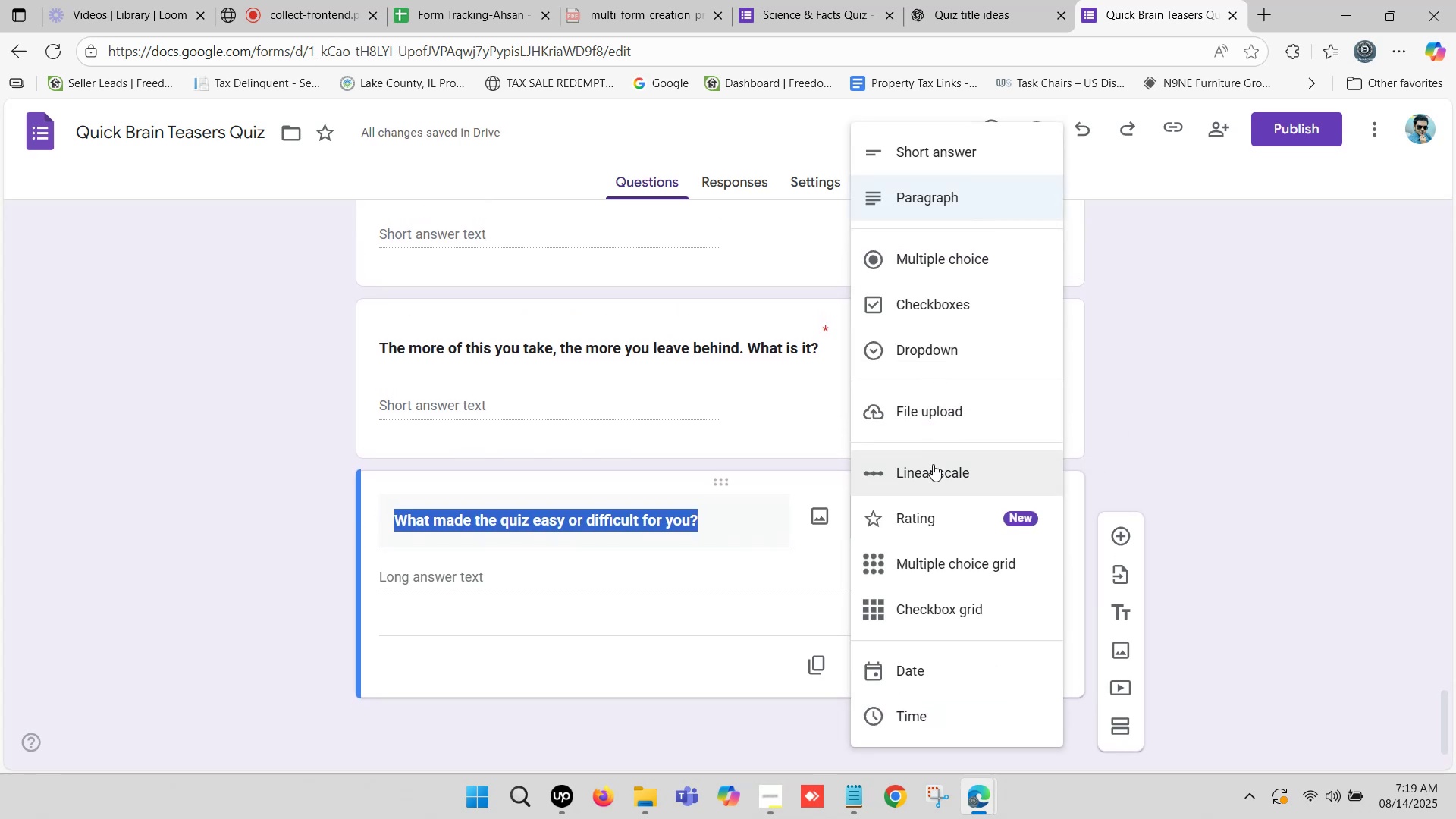 
left_click([933, 465])
 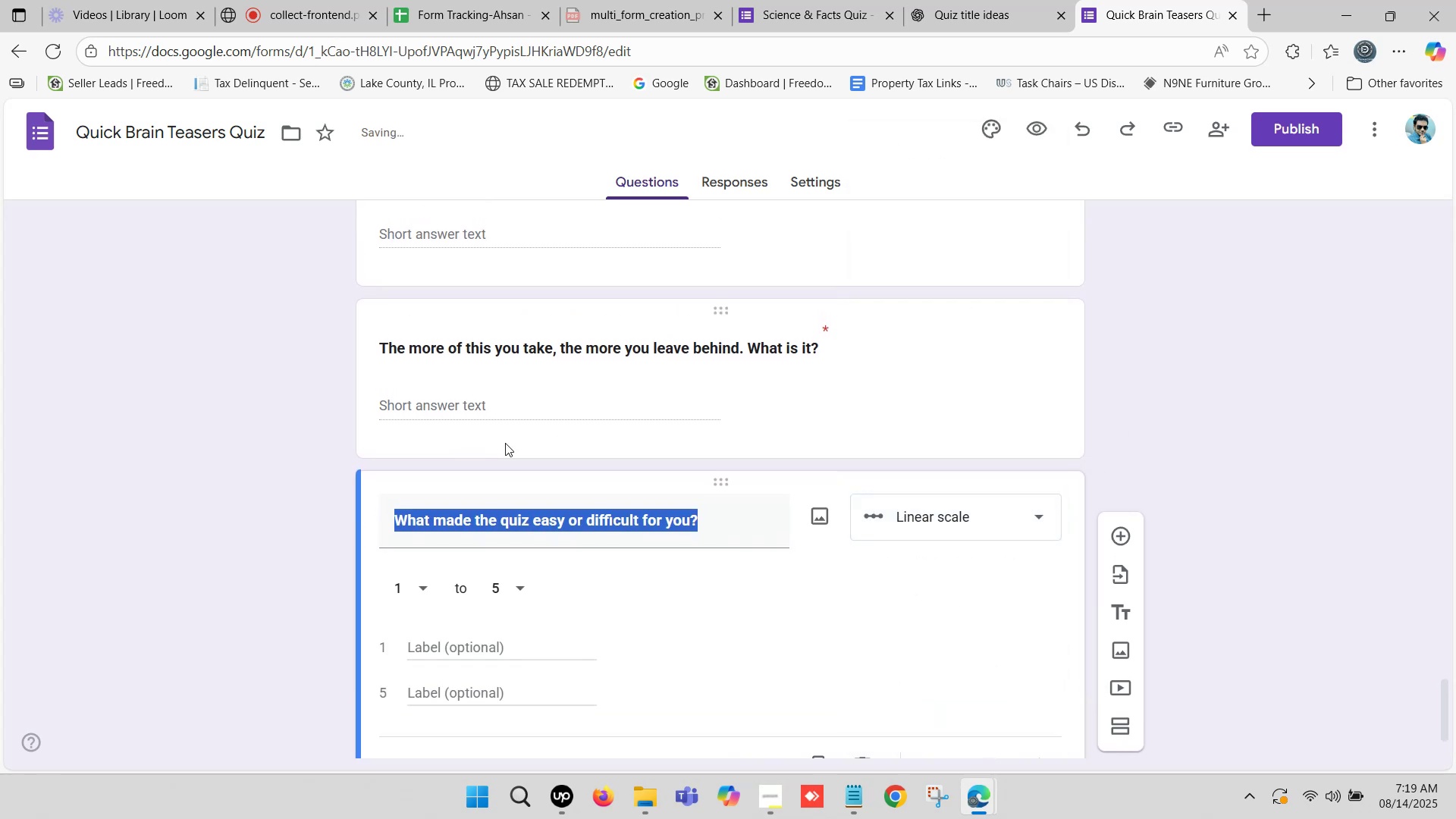 
scroll: coordinate [343, 520], scroll_direction: down, amount: 2.0
 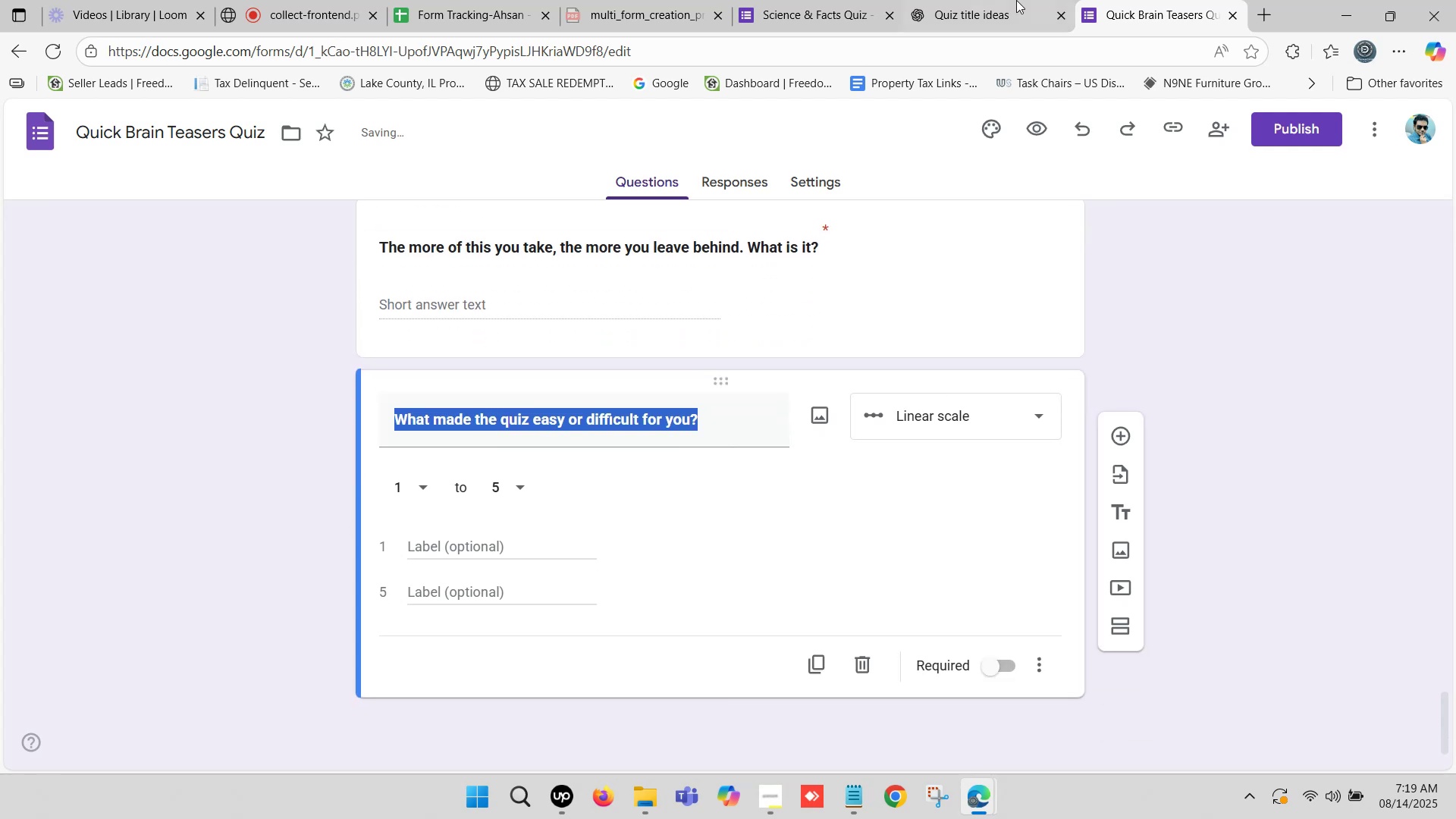 
left_click([993, 0])
 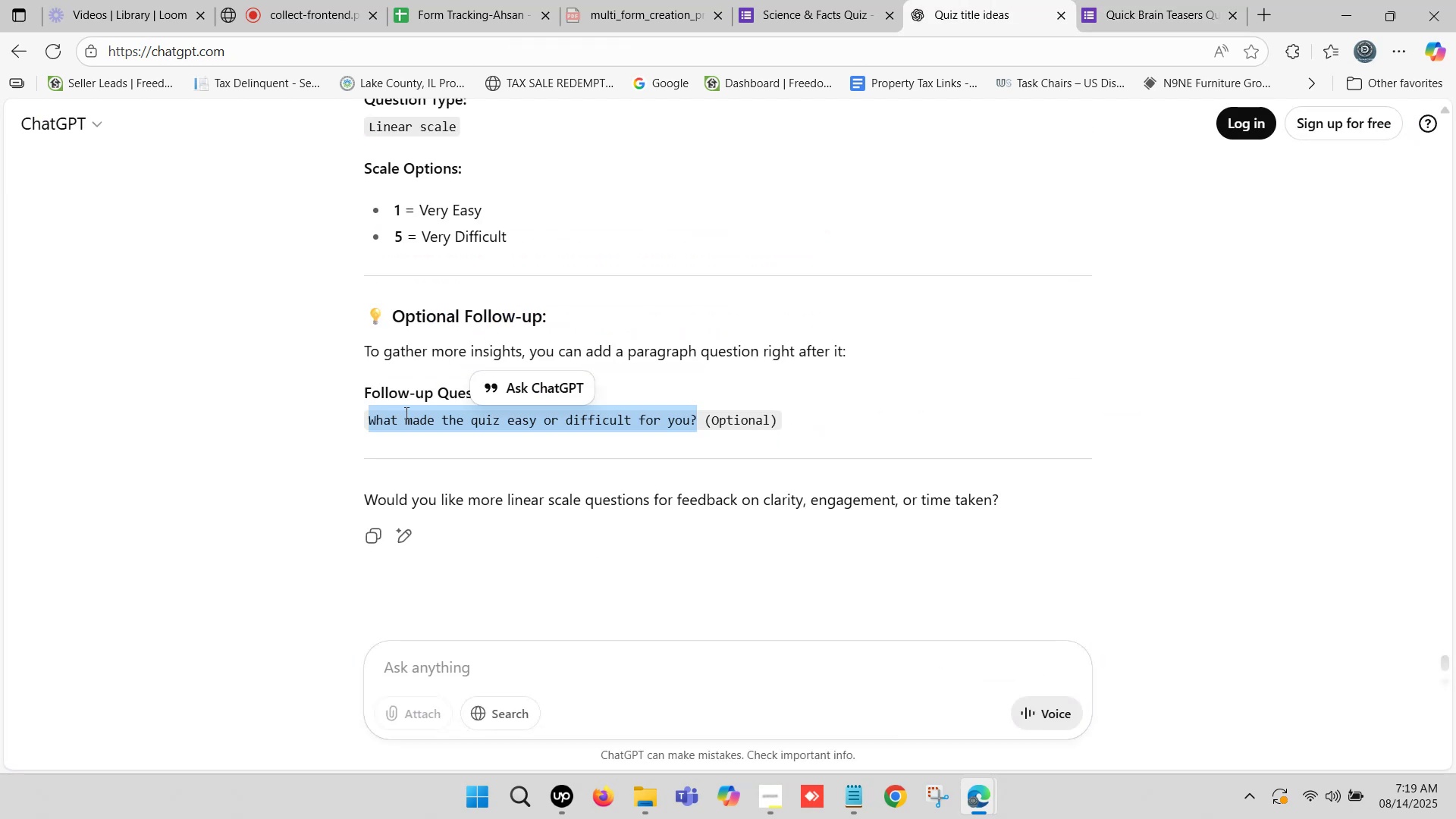 
left_click([302, 391])
 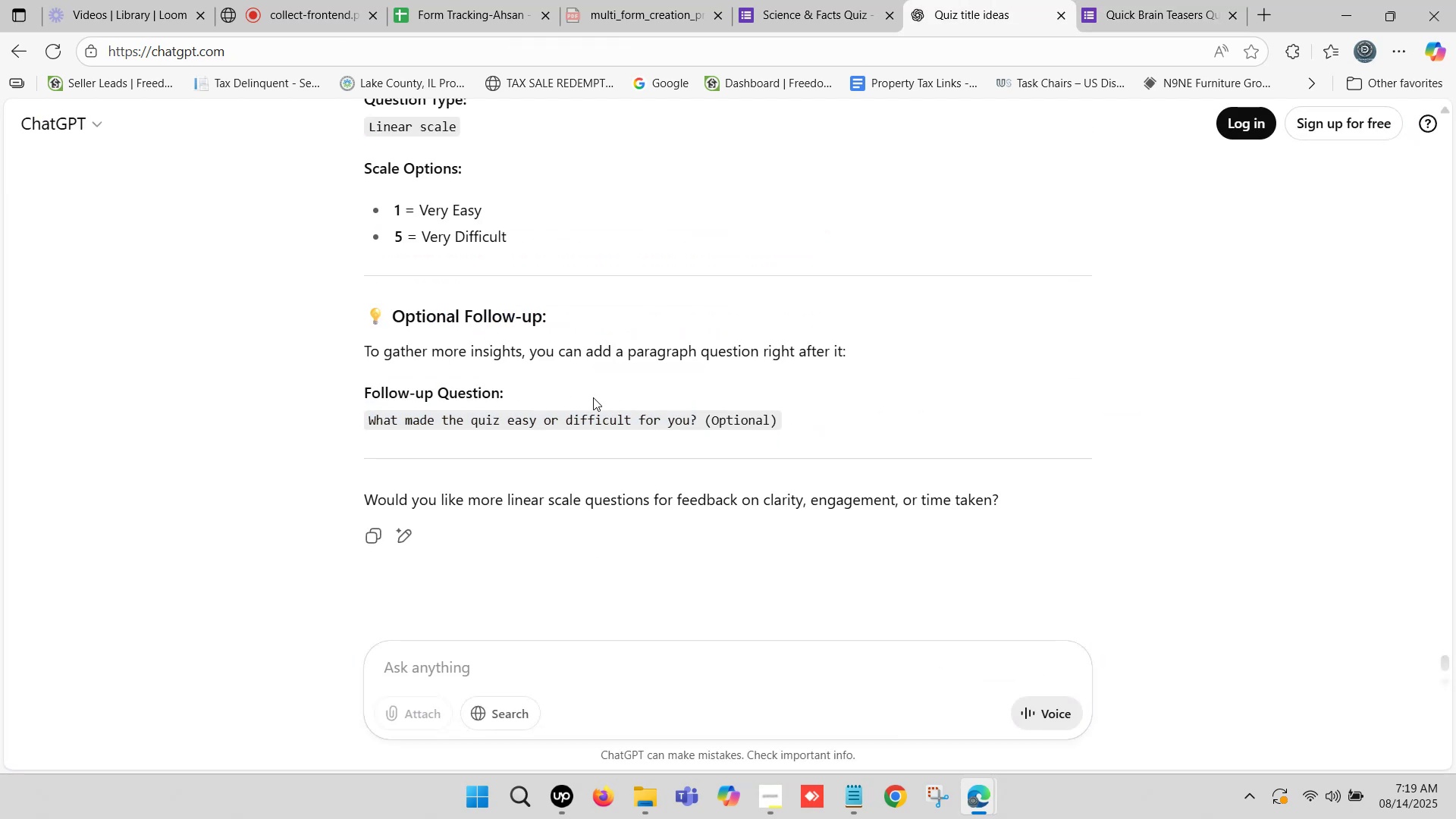 
scroll: coordinate [384, 397], scroll_direction: up, amount: 1.0
 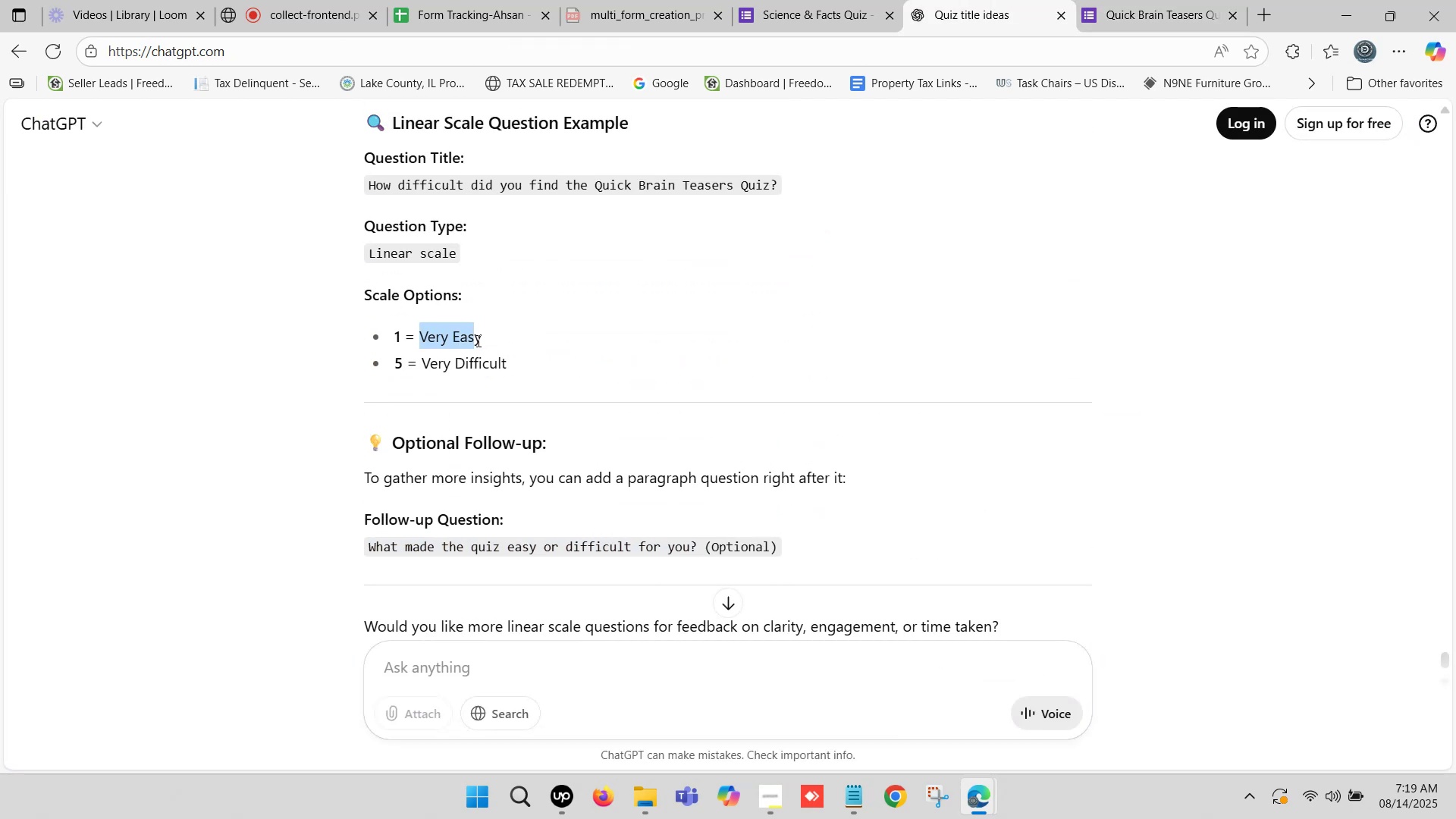 
hold_key(key=ControlLeft, duration=0.46)
 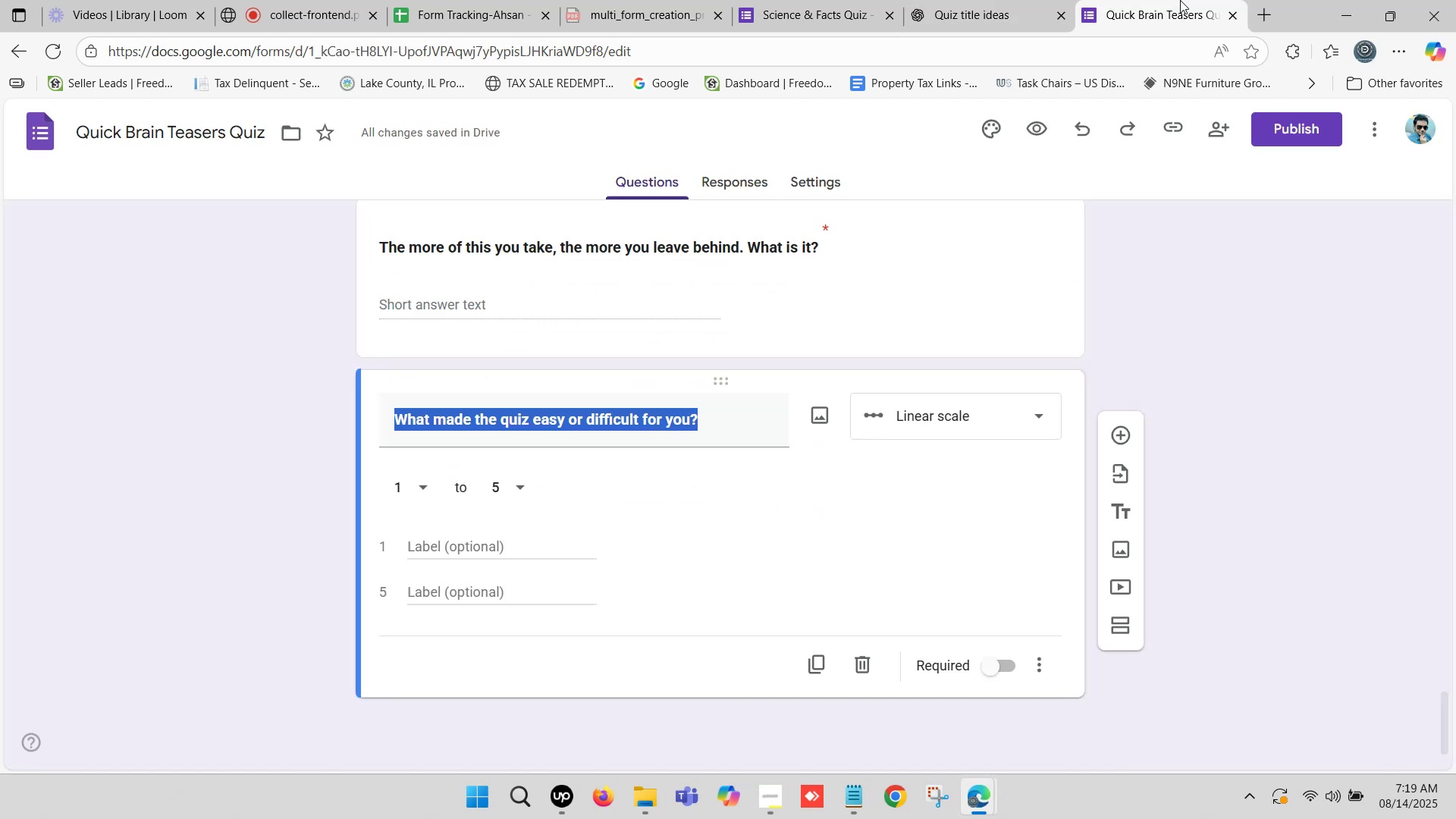 
hold_key(key=C, duration=0.31)
 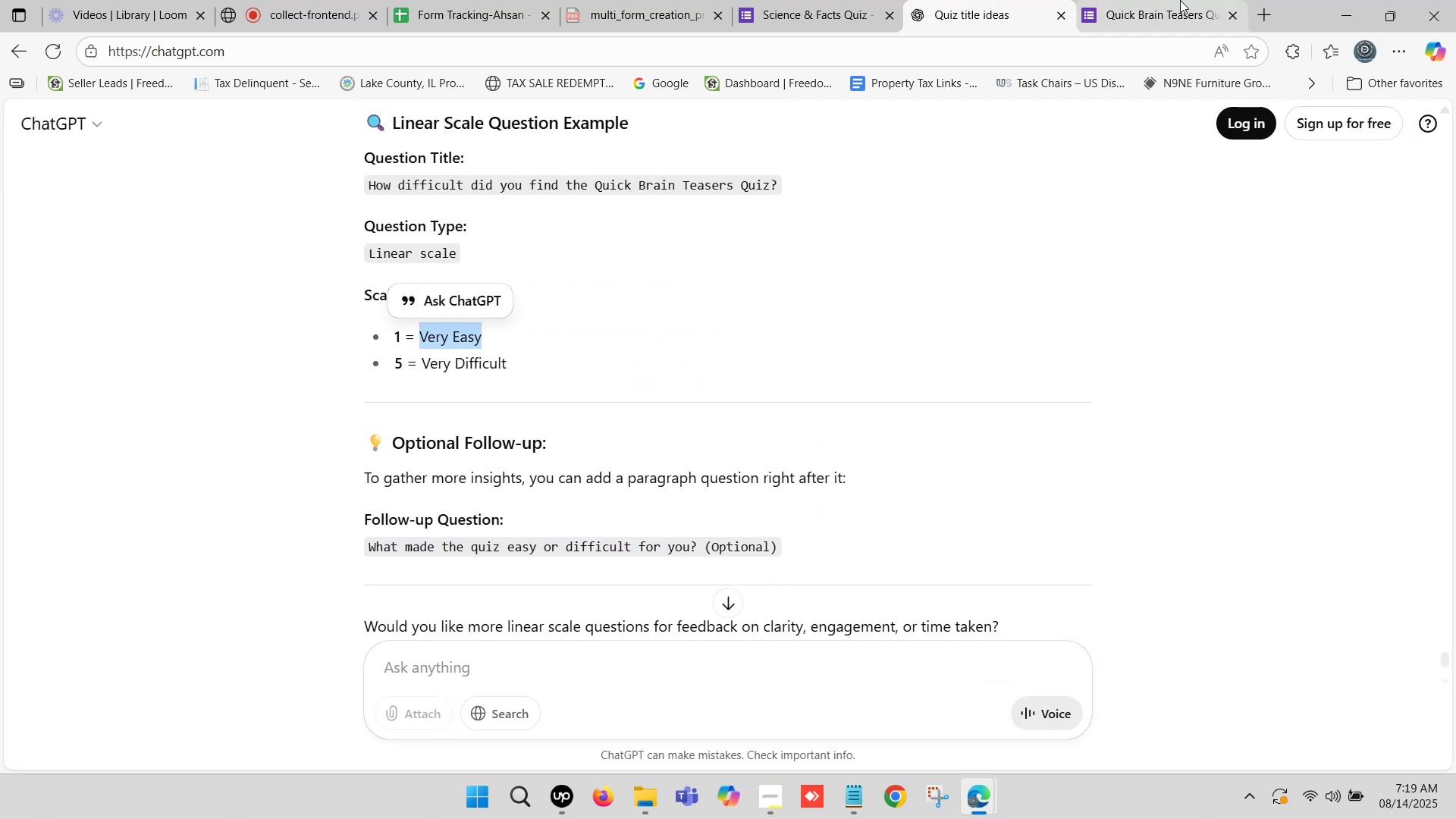 
left_click([1180, 0])
 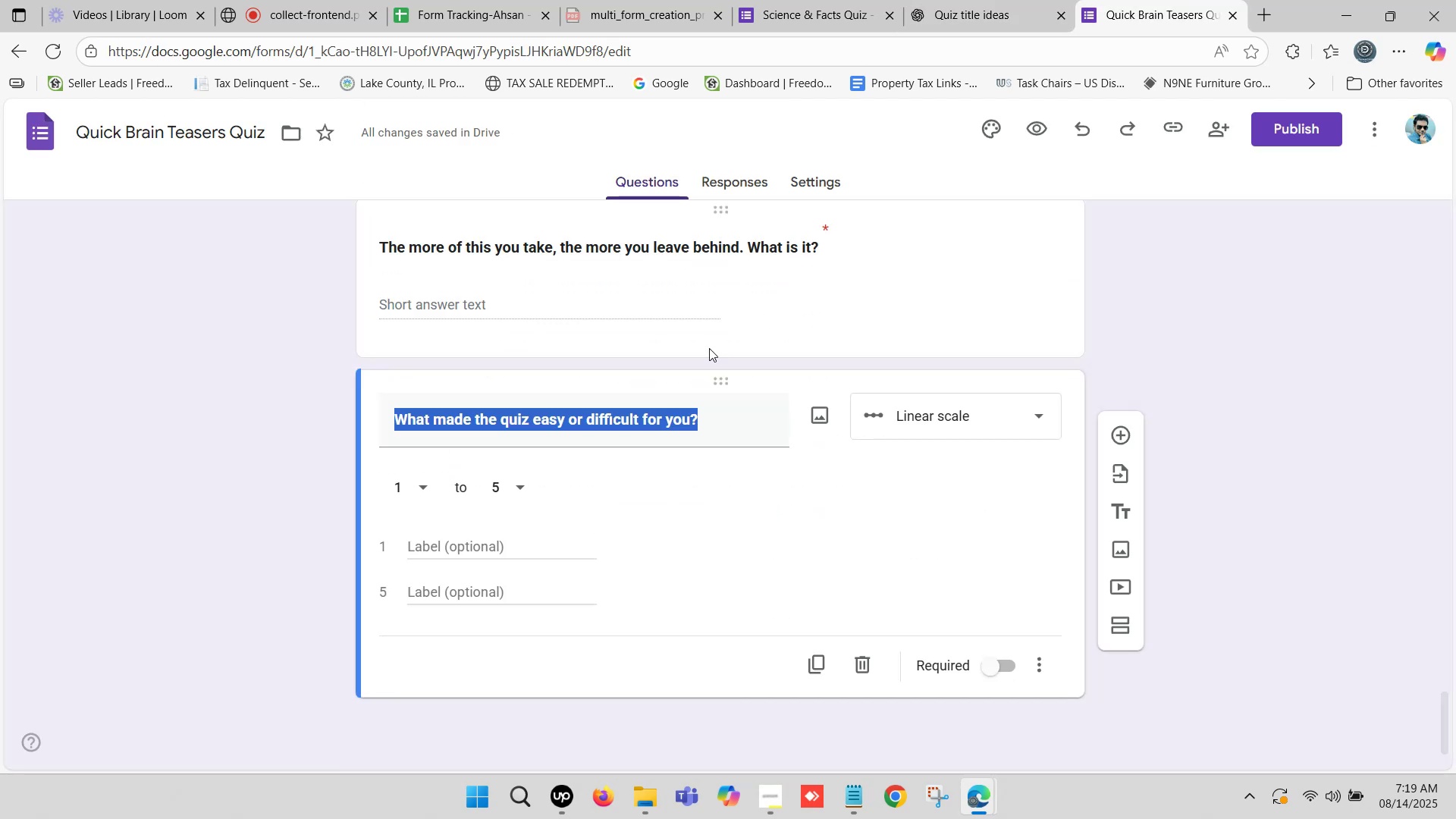 
scroll: coordinate [537, 485], scroll_direction: down, amount: 1.0
 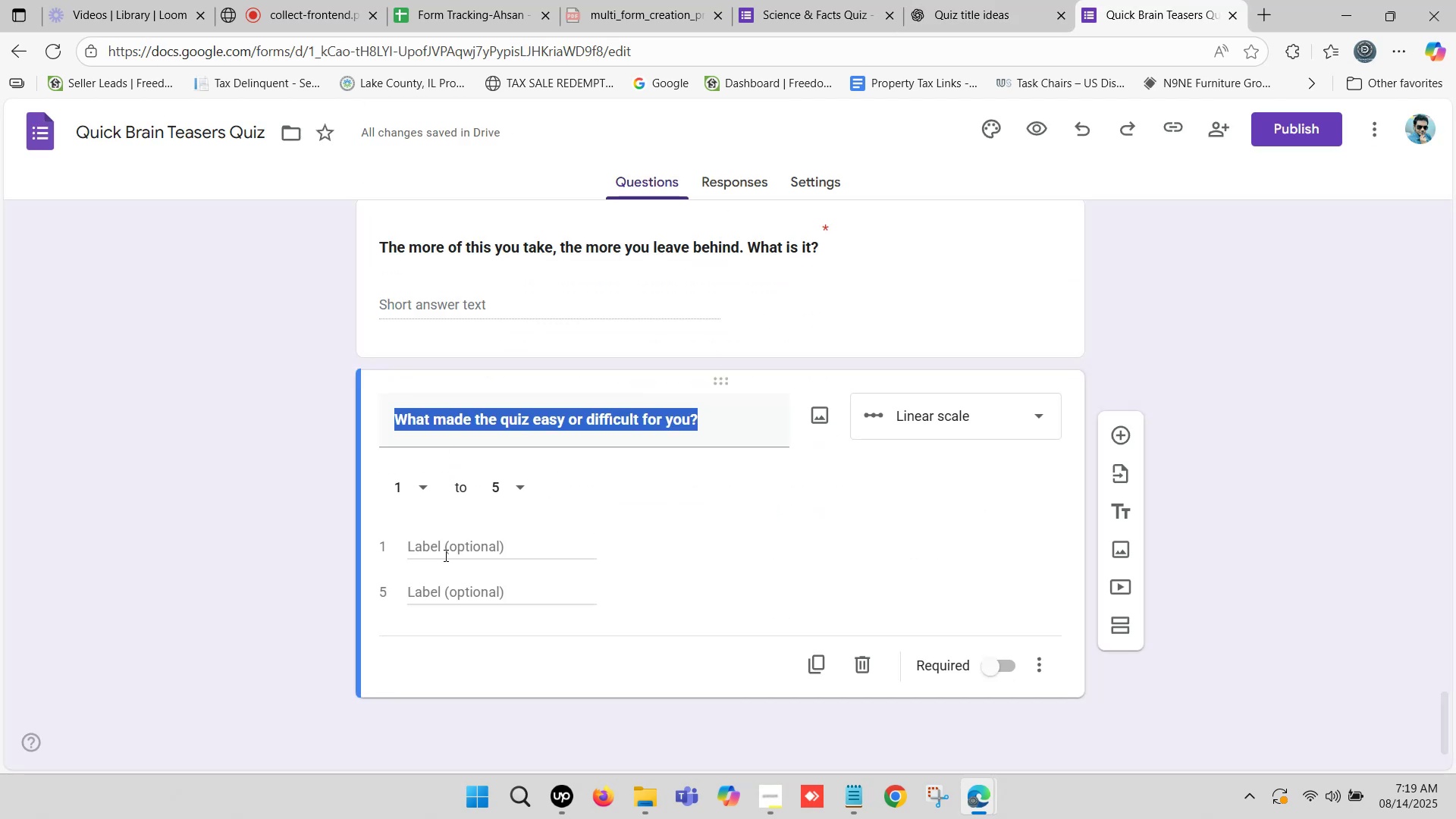 
left_click([443, 548])
 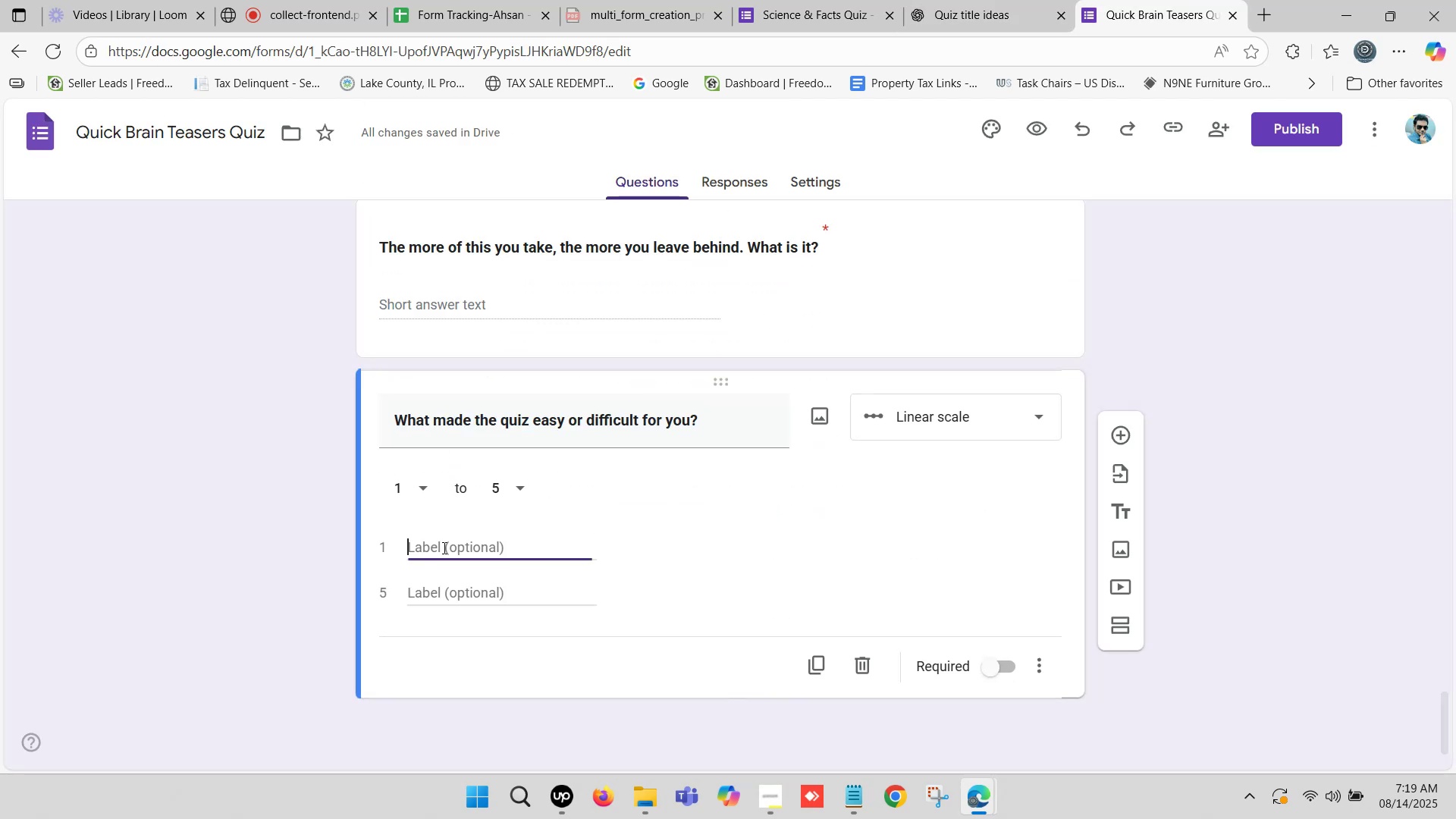 
key(Control+V)
 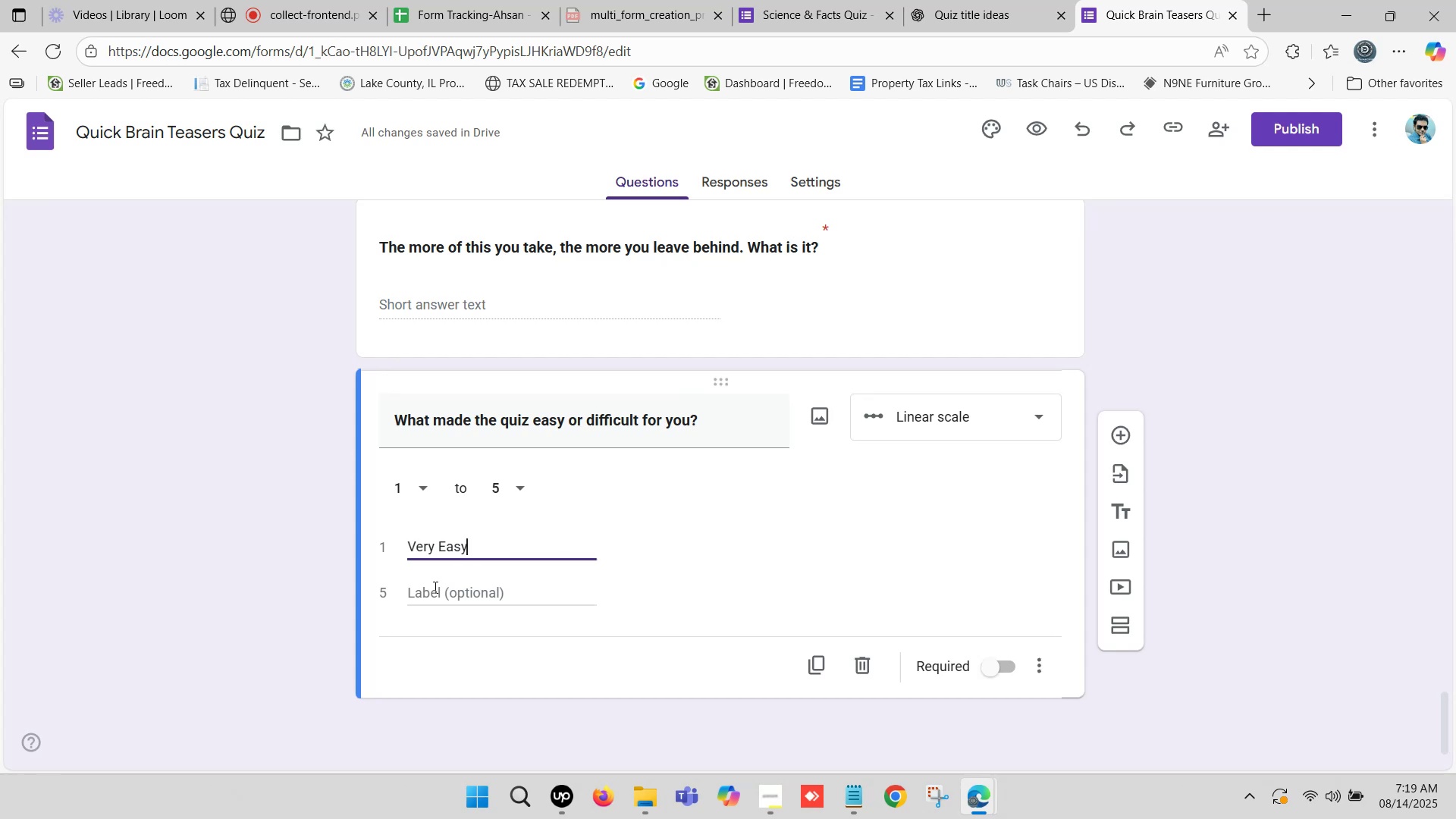 
left_click([437, 588])
 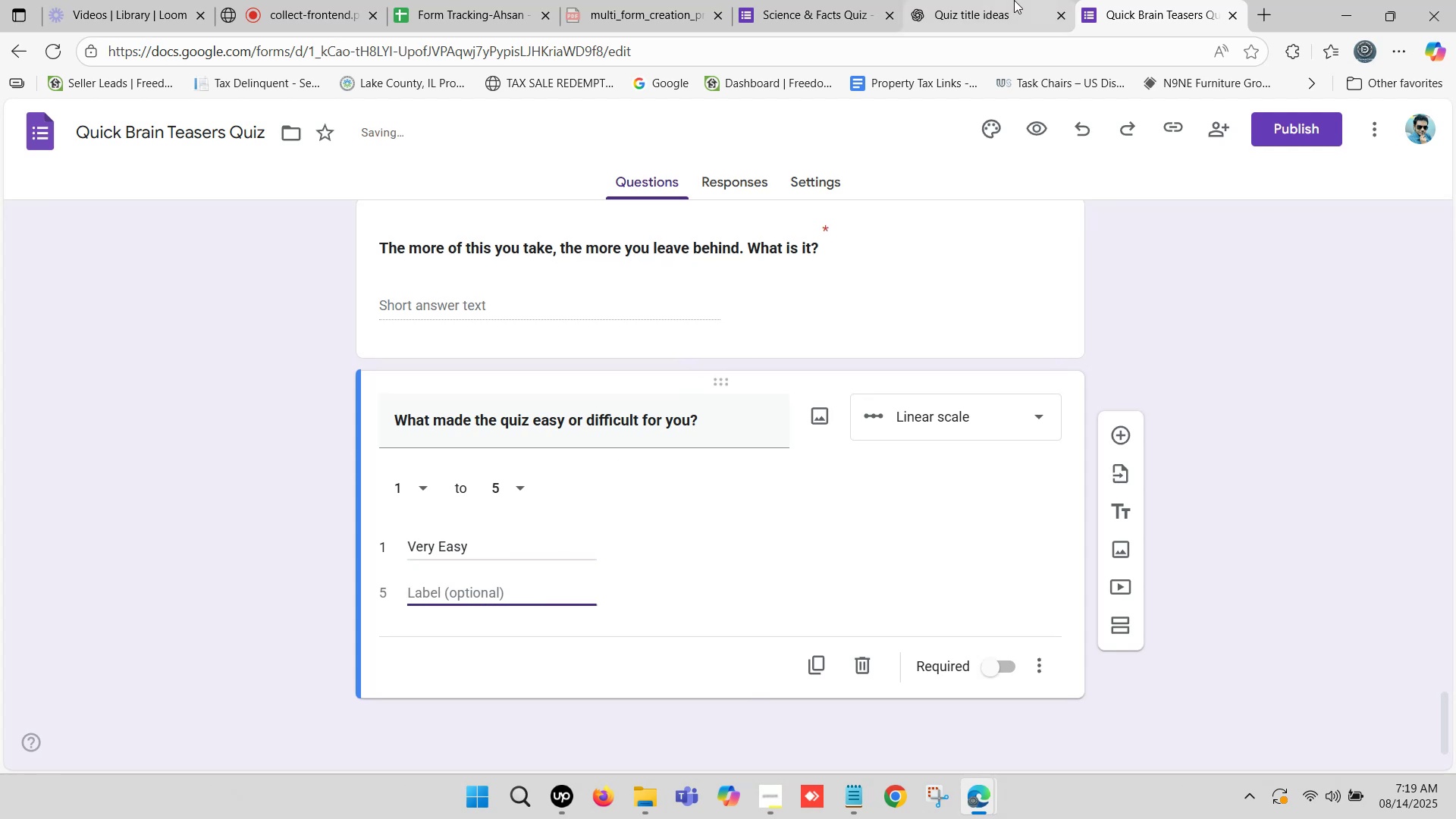 
left_click([993, 0])
 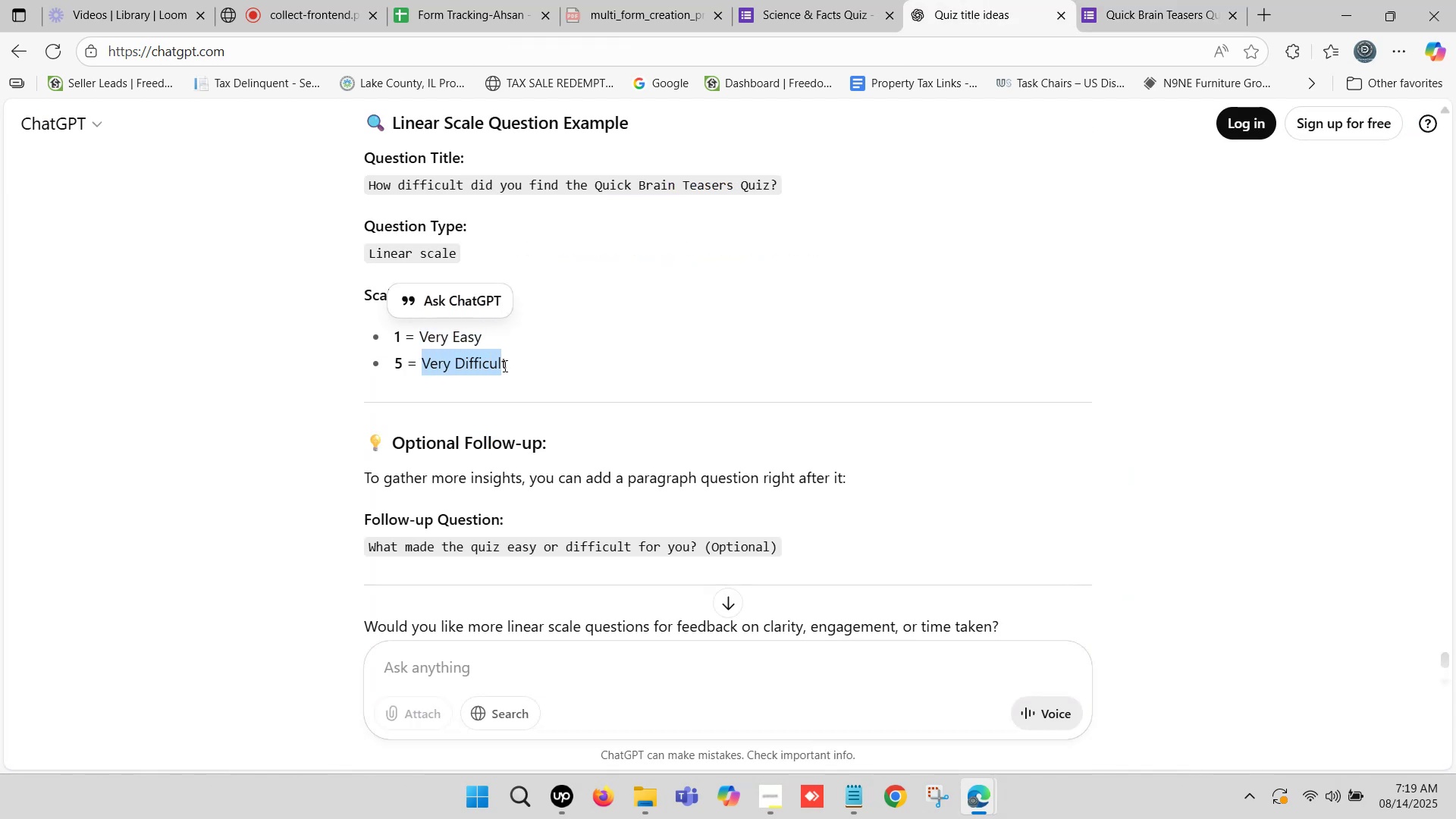 
key(Control+C)
 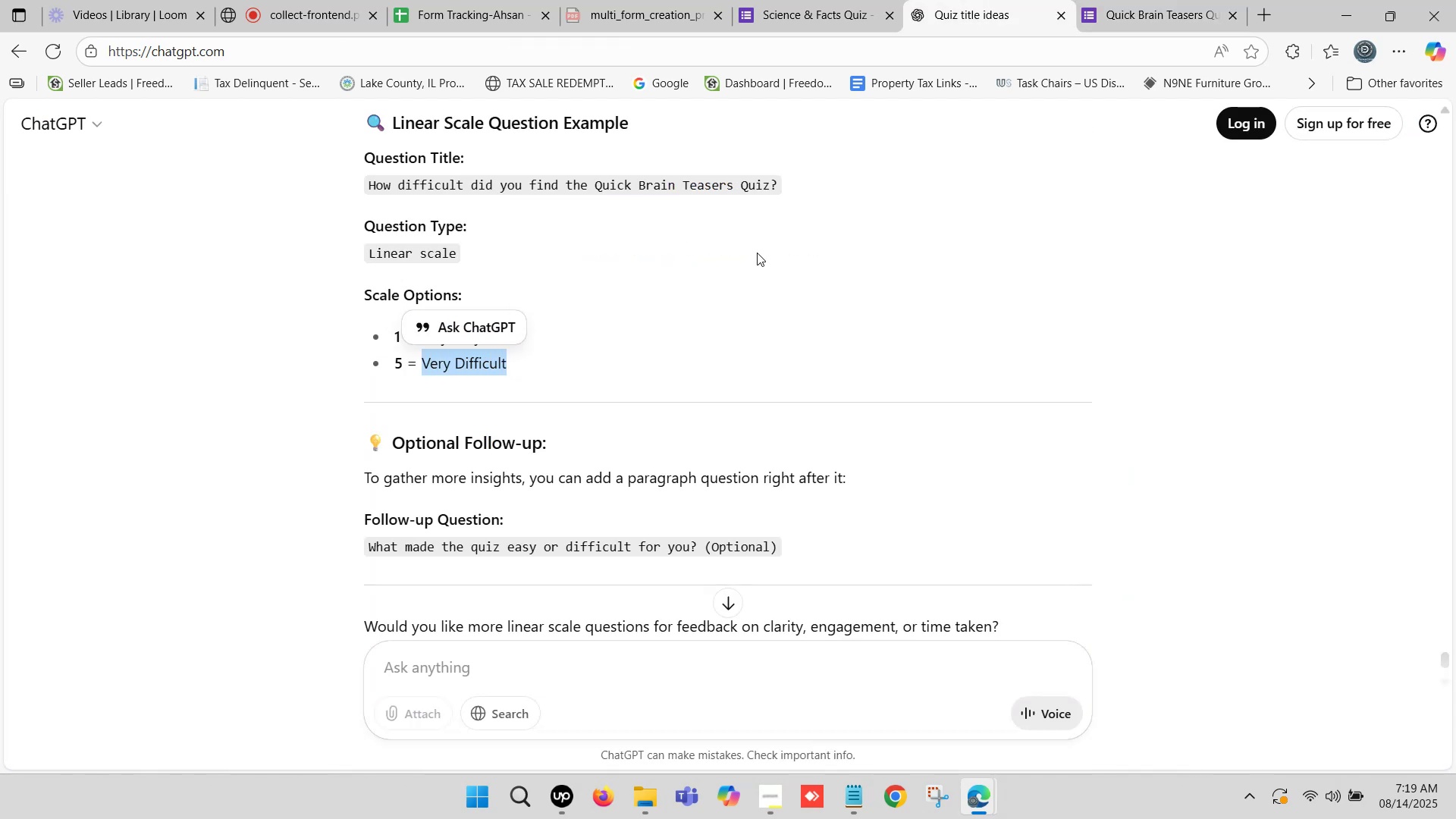 
left_click([1163, 0])
 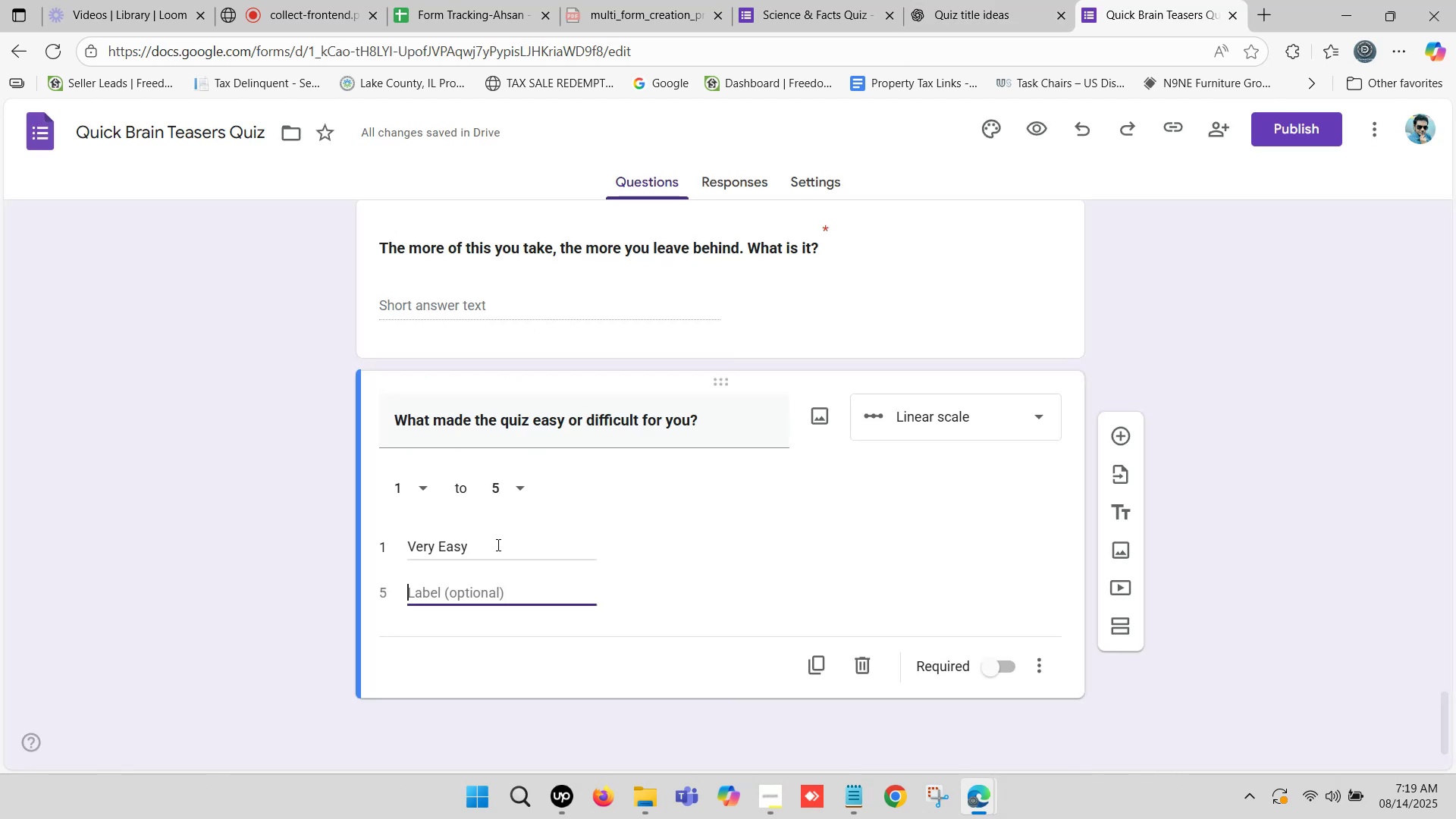 
key(Control+V)
 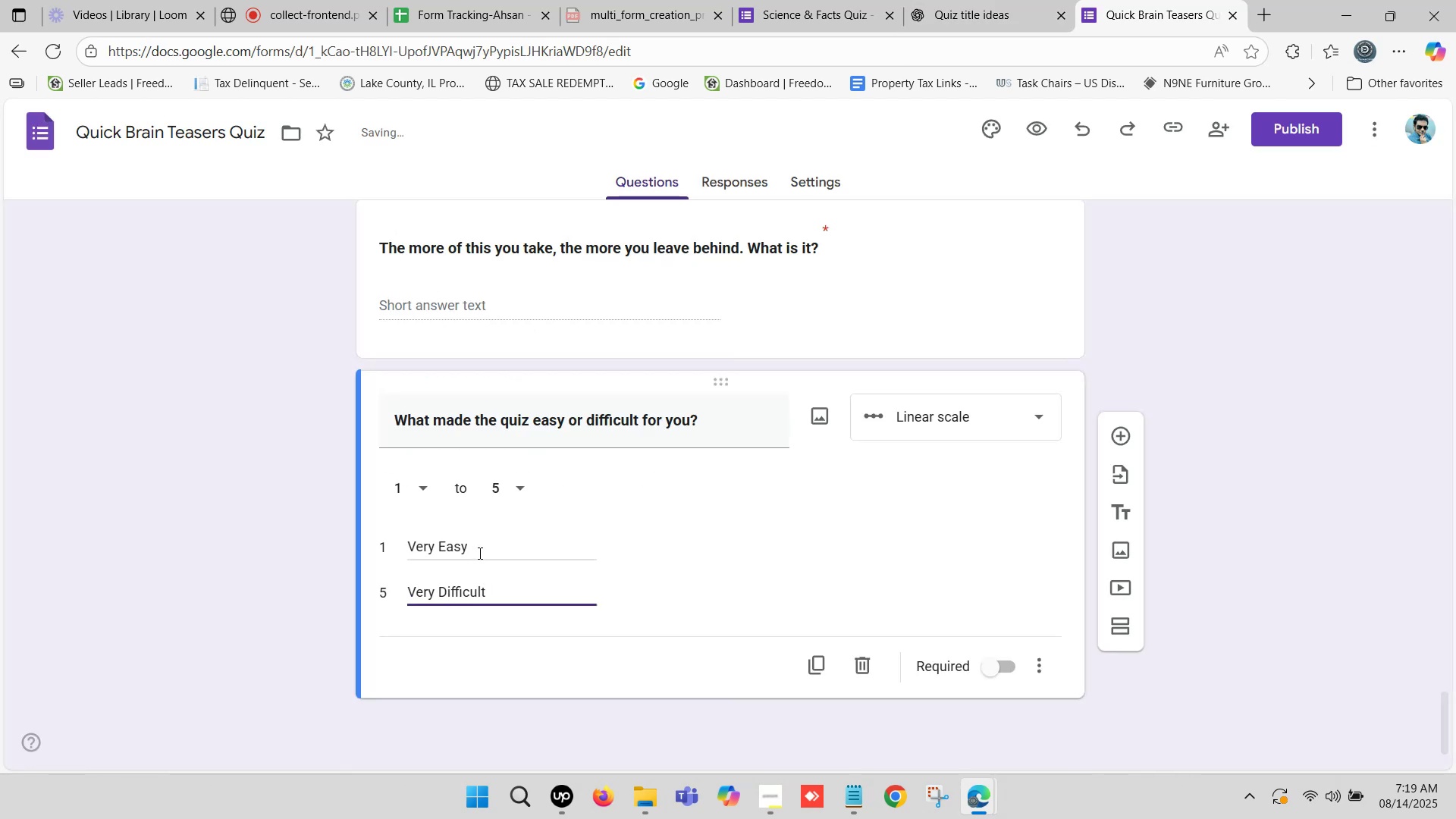 
left_click([479, 542])
 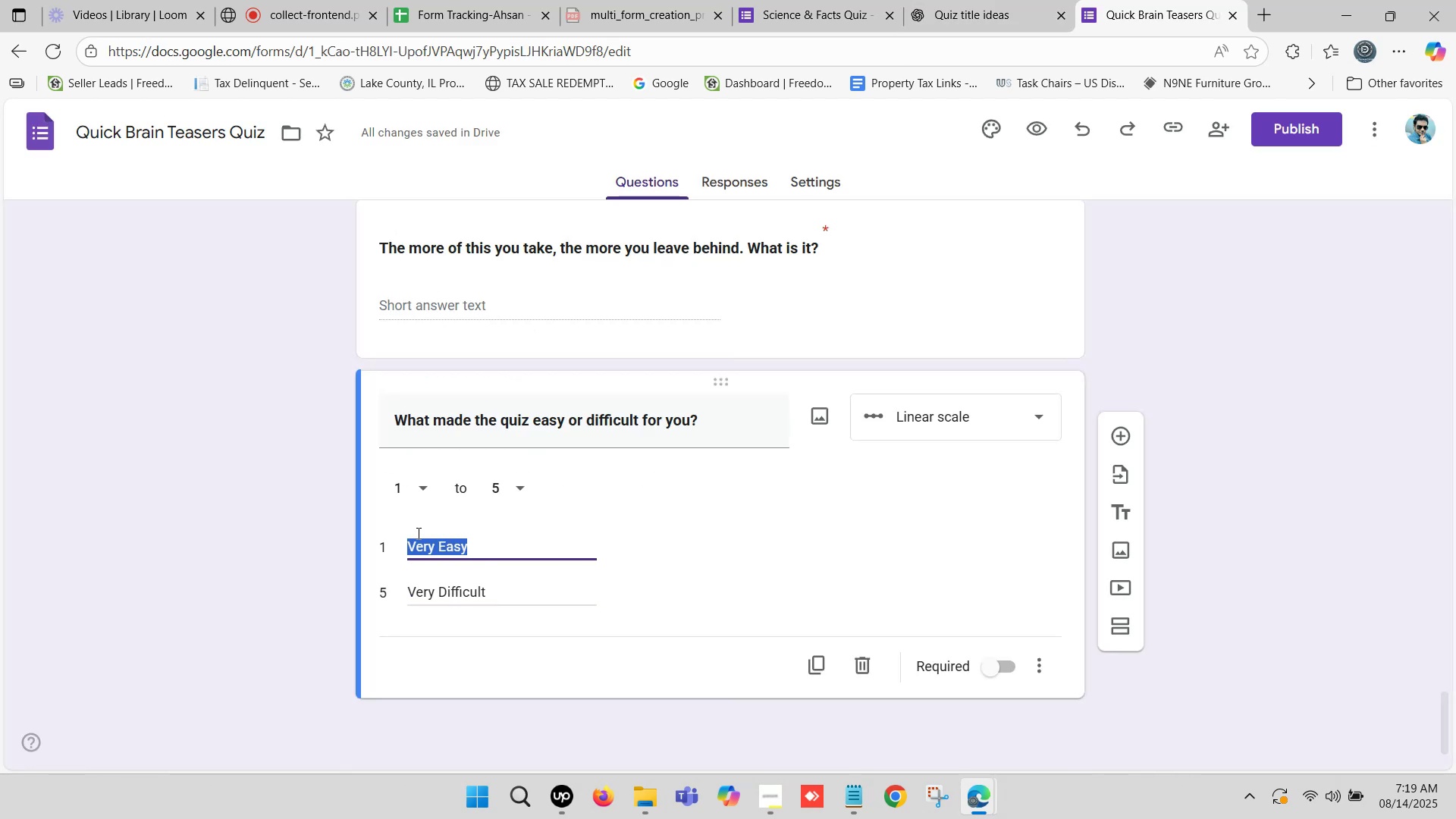 
left_click([284, 488])
 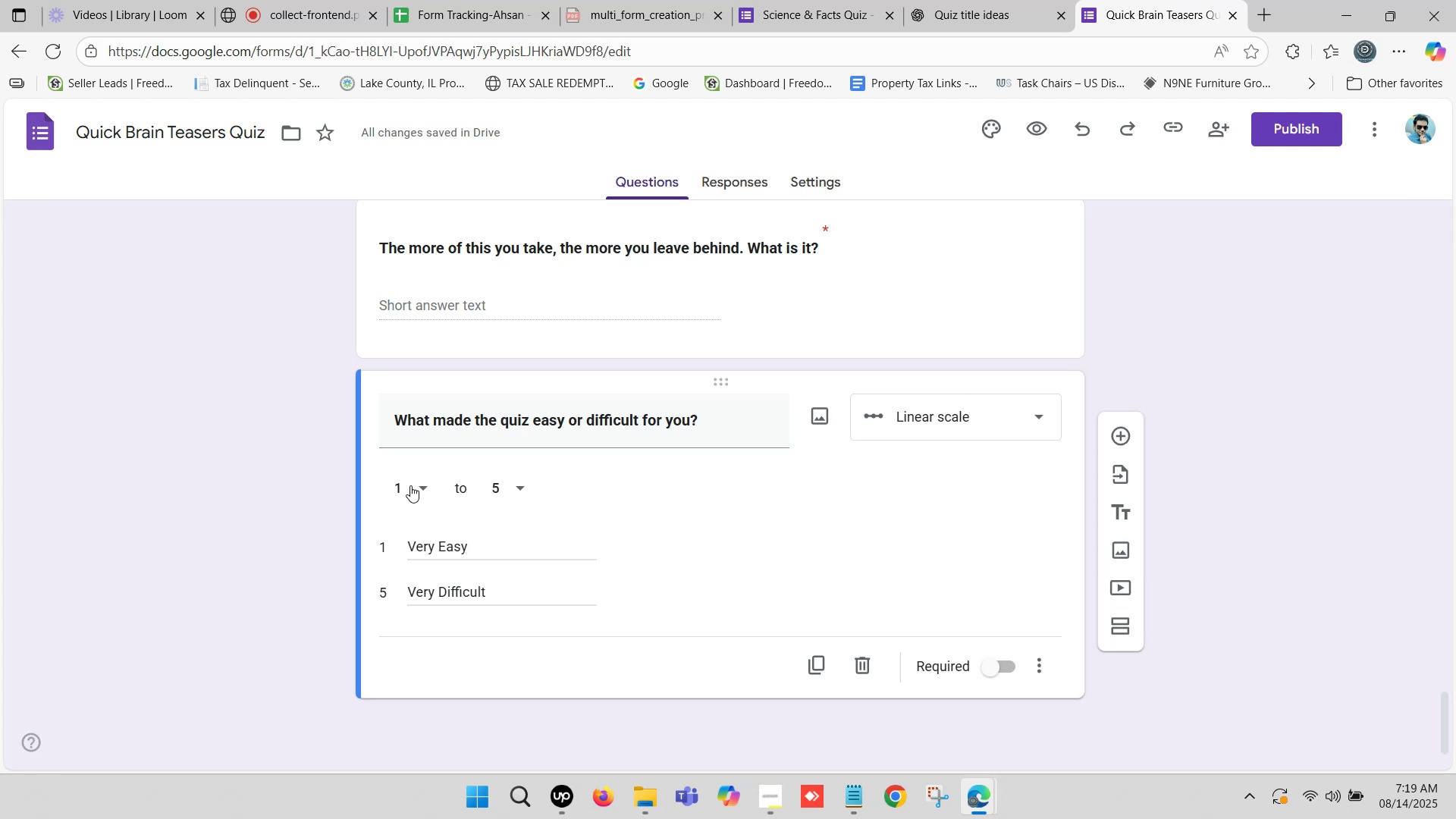 
scroll: coordinate [500, 458], scroll_direction: down, amount: 3.0
 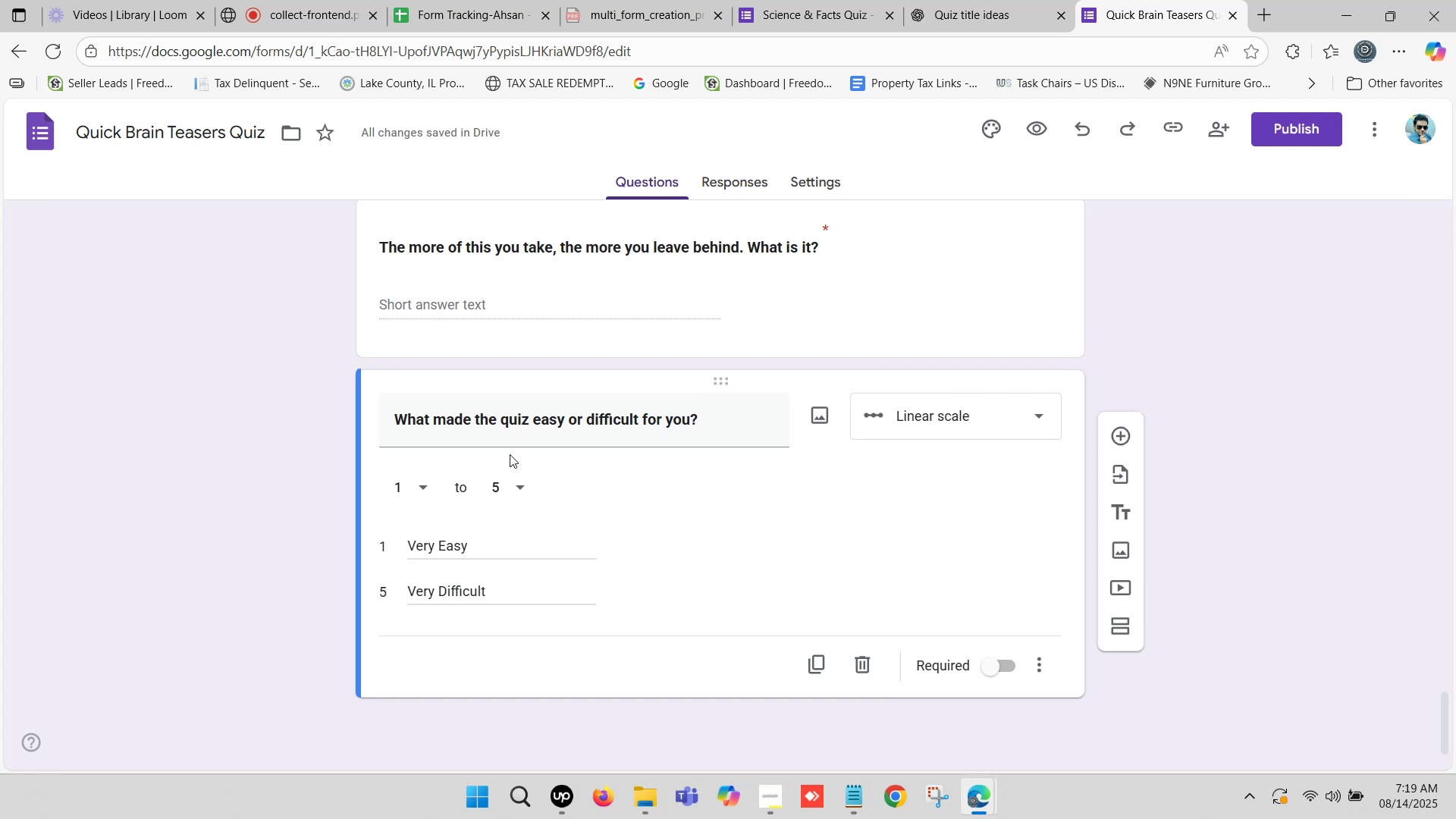 
scroll: coordinate [524, 450], scroll_direction: up, amount: 1.0
 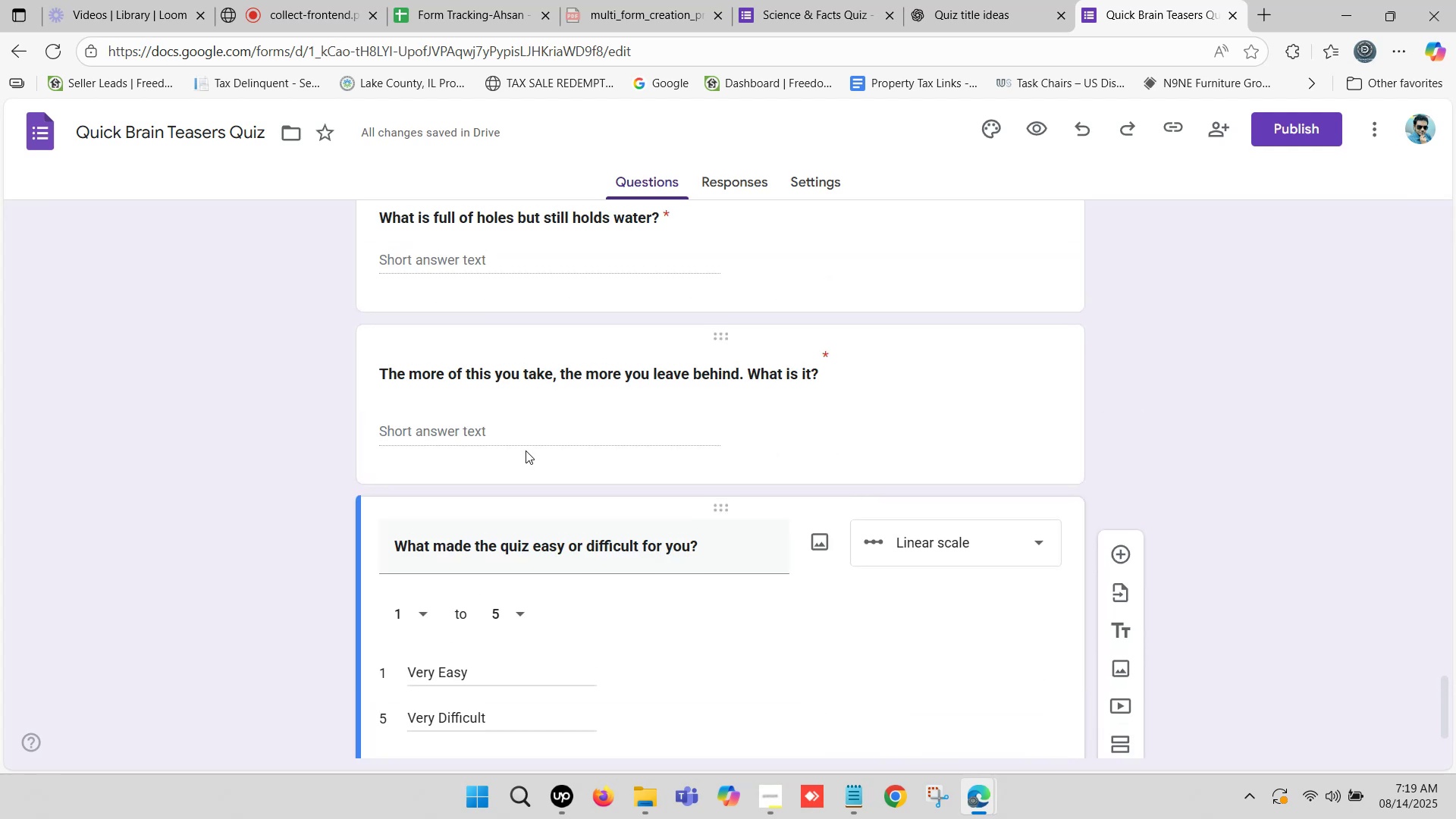 
scroll: coordinate [696, 386], scroll_direction: down, amount: 4.0
 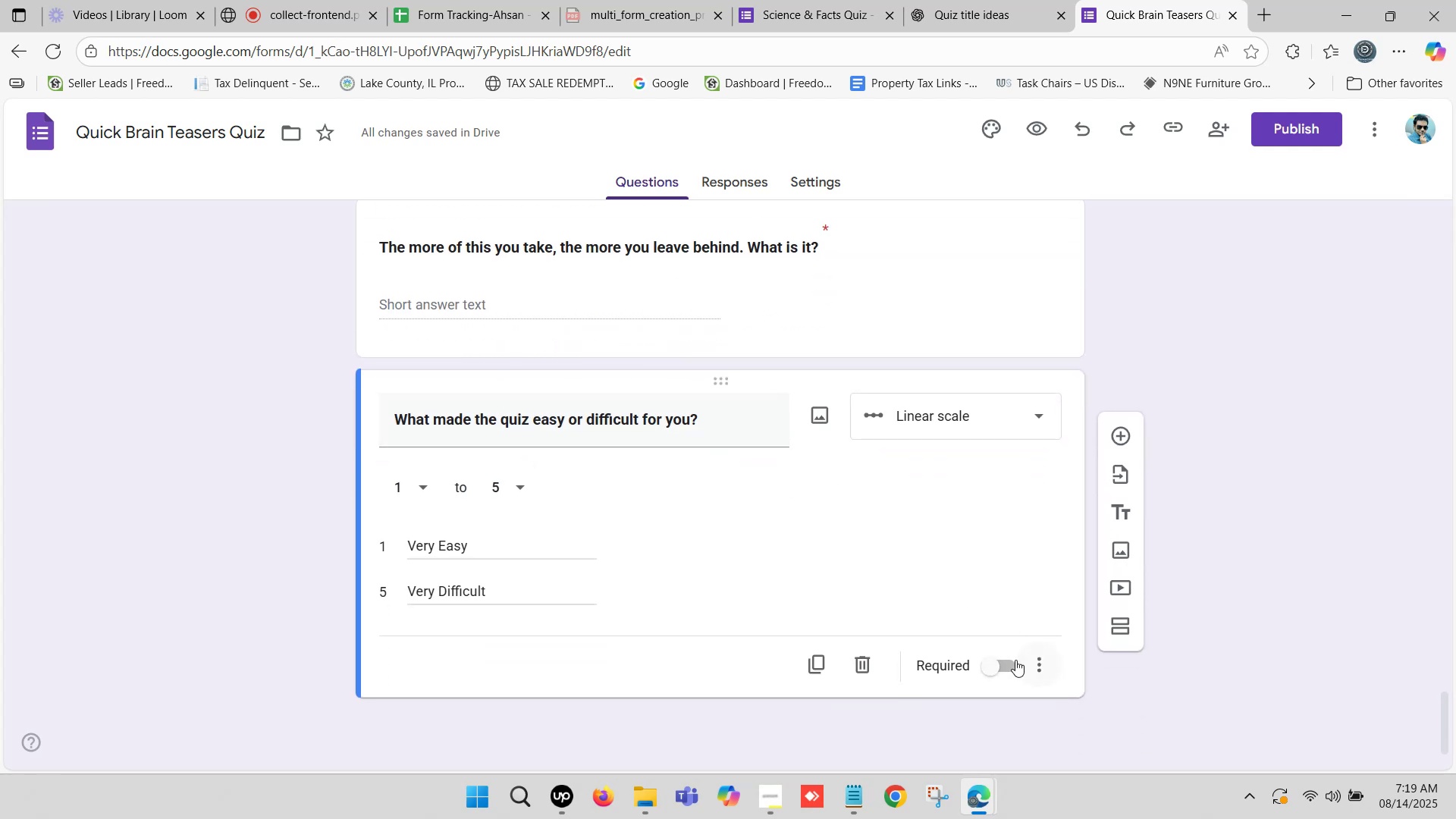 
left_click([999, 664])
 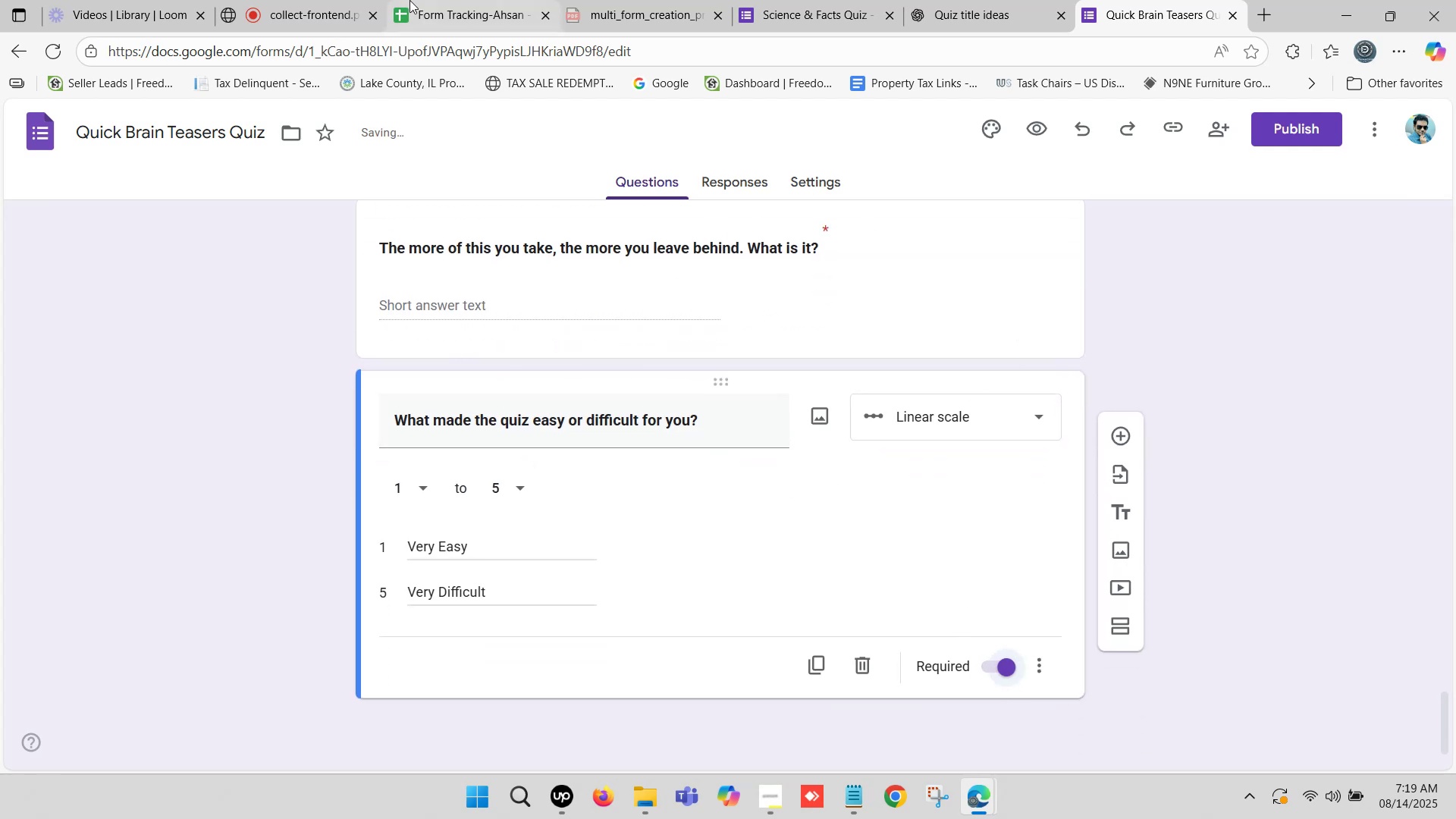 
left_click([301, 0])
 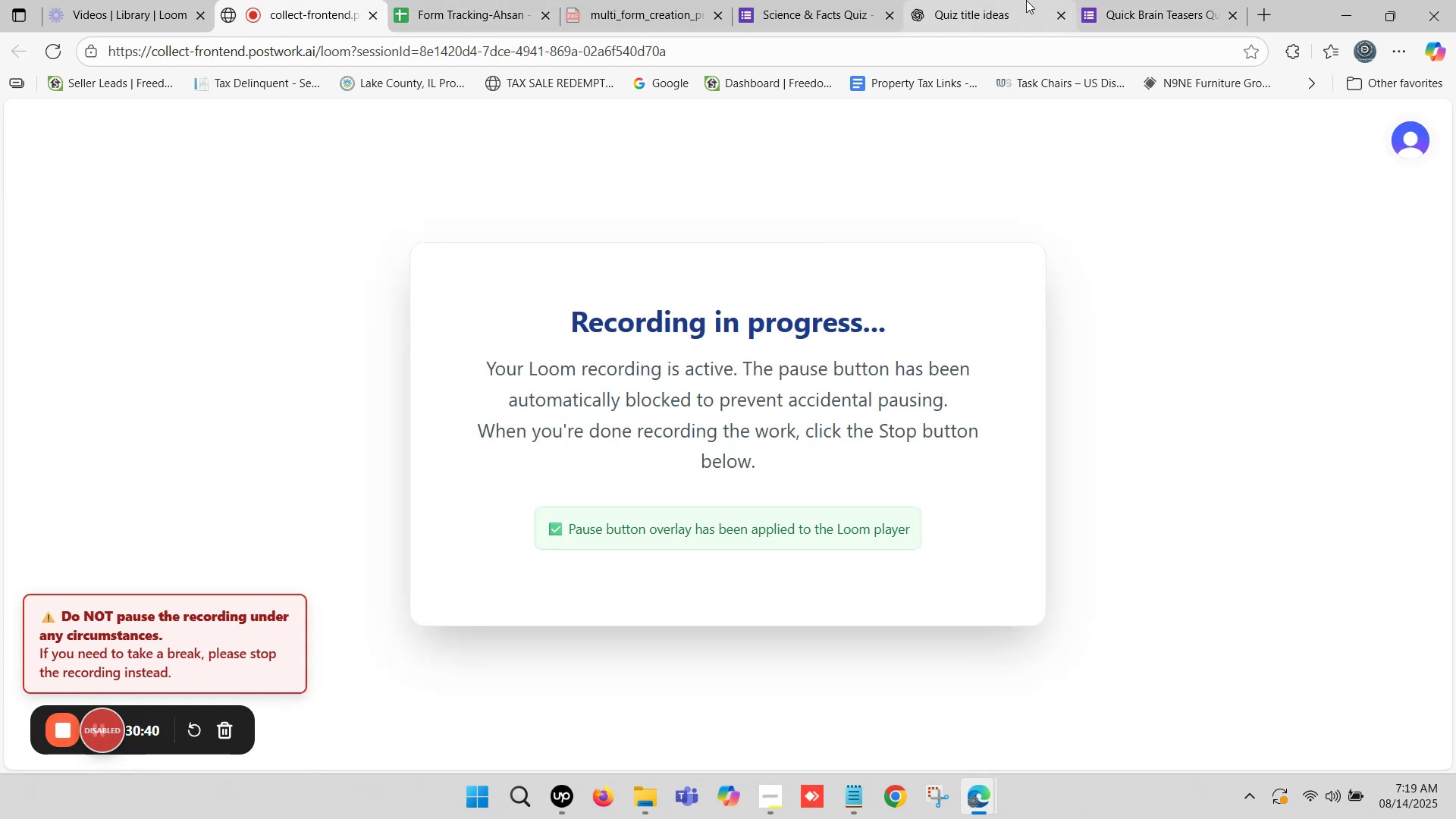 
left_click([1178, 0])
 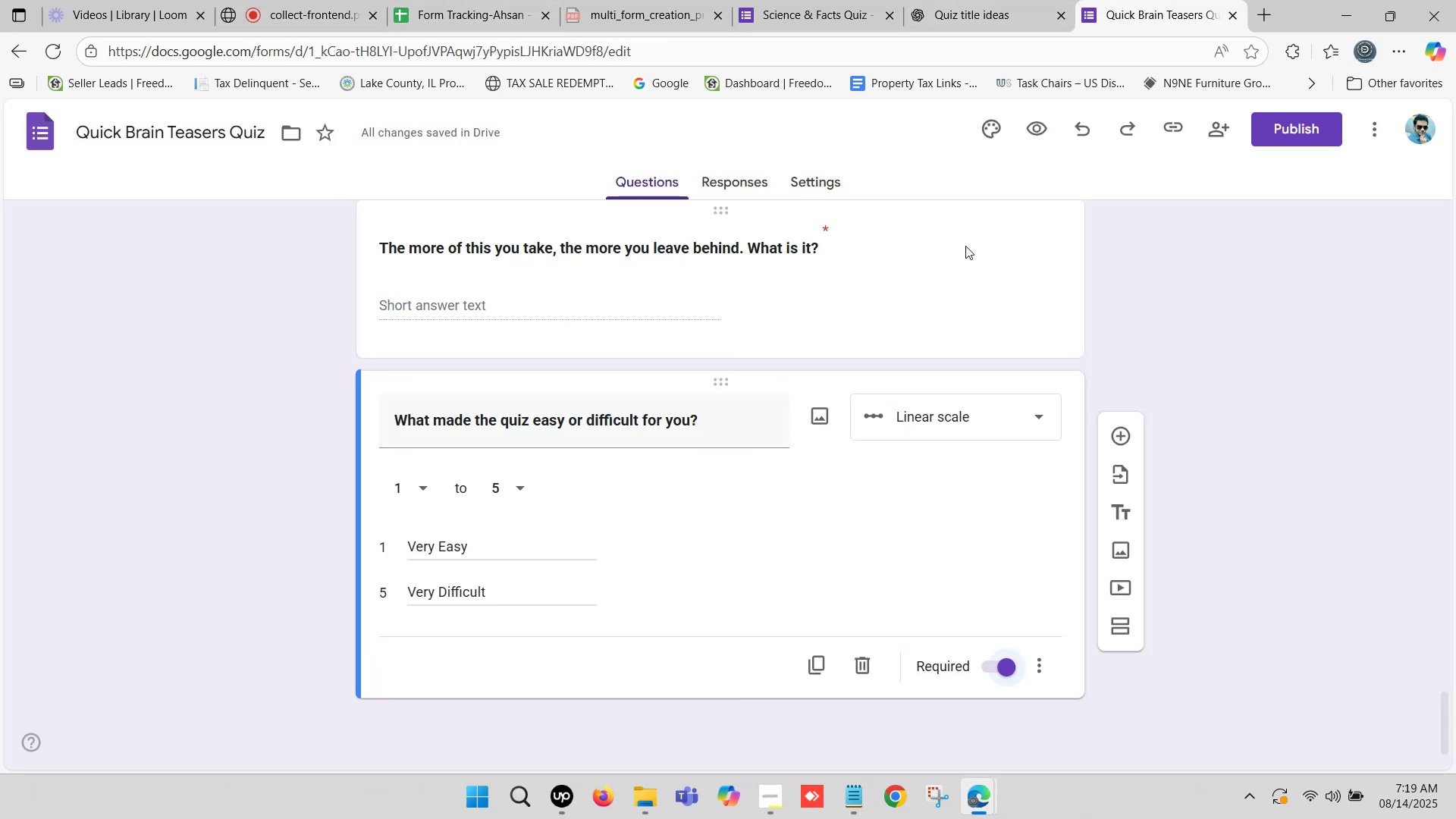 
scroll: coordinate [1050, 258], scroll_direction: up, amount: 17.0
 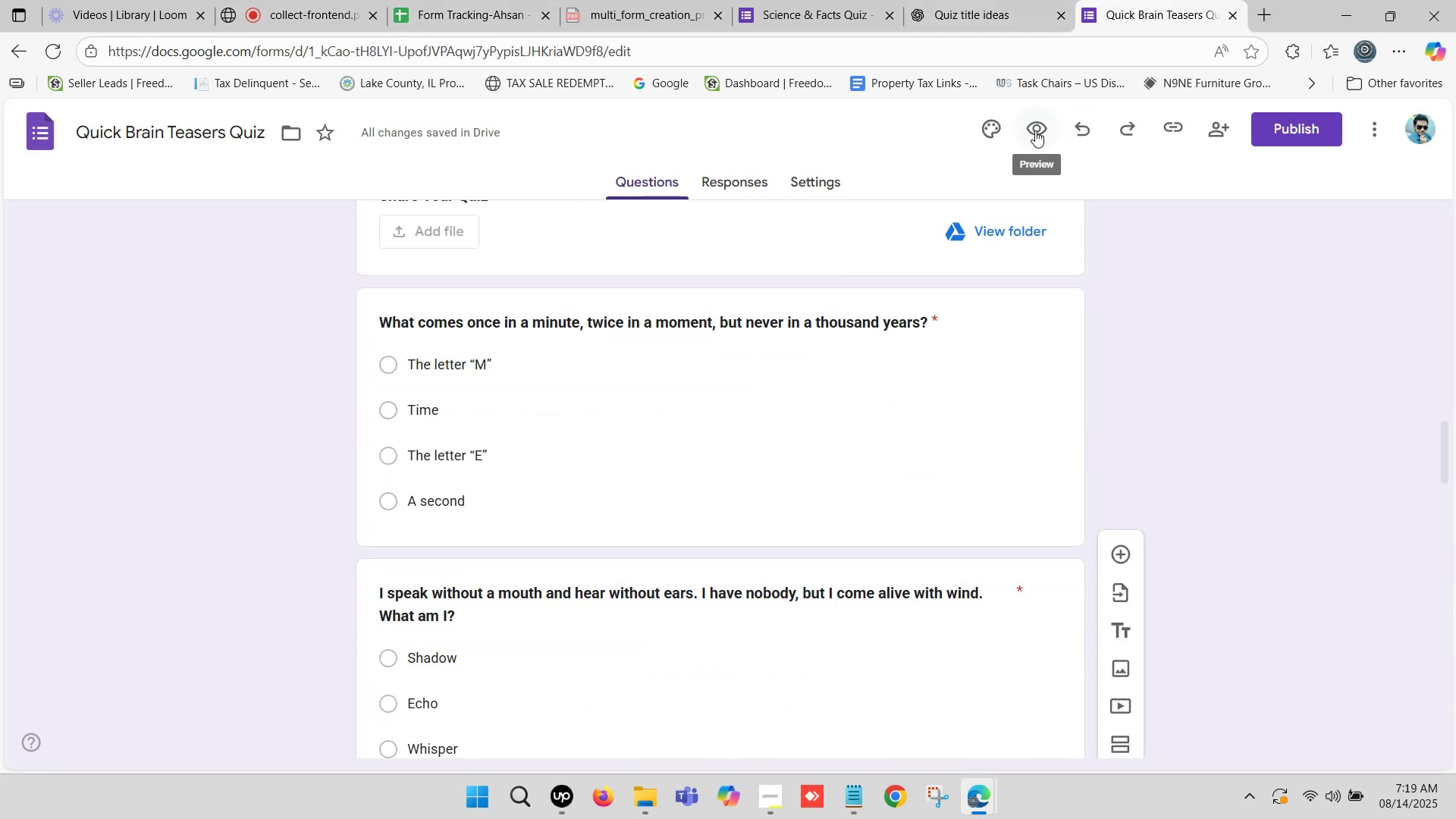 
left_click([1030, 126])
 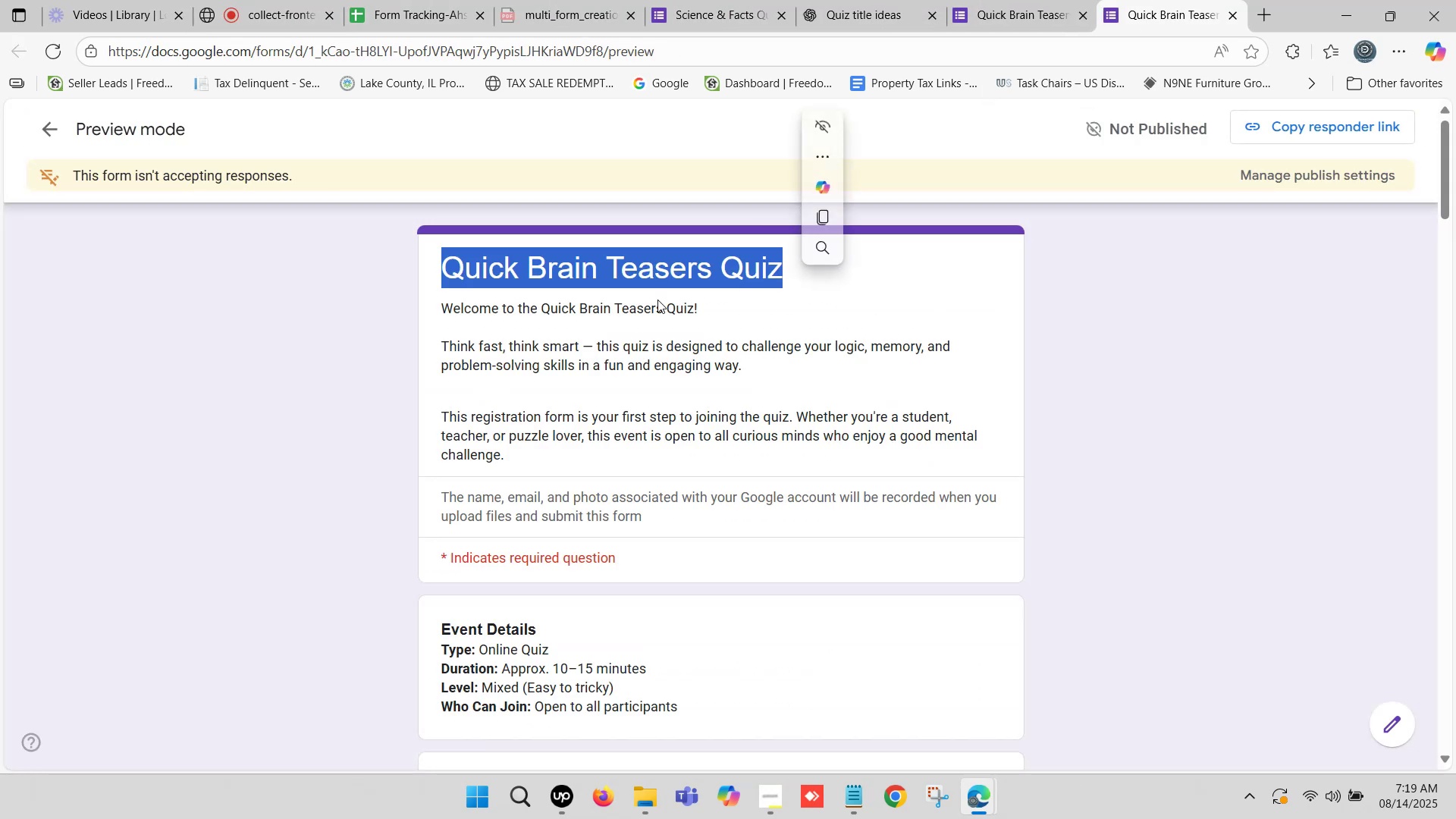 
wait(5.38)
 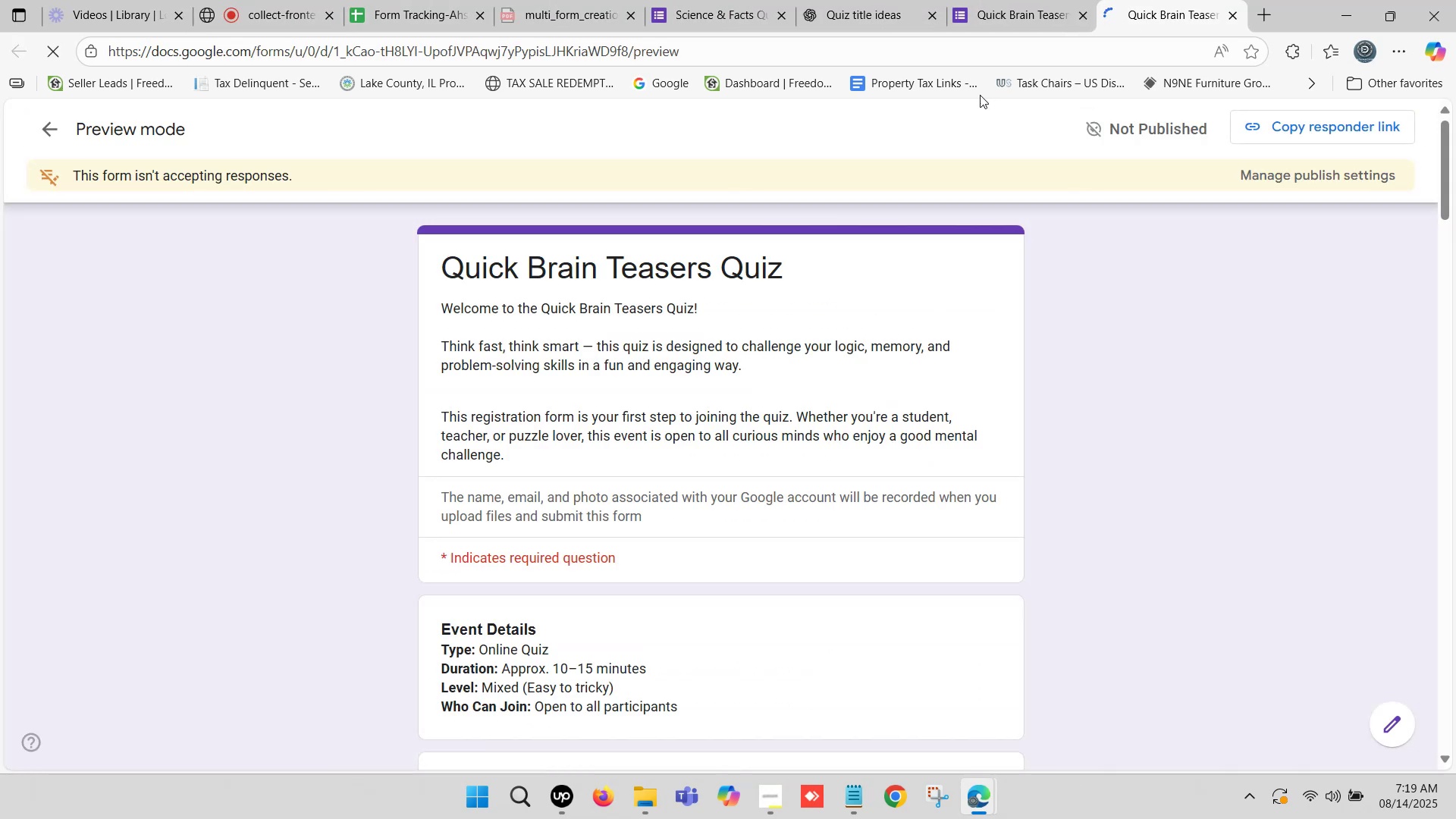 
scroll: coordinate [490, 400], scroll_direction: down, amount: 6.0
 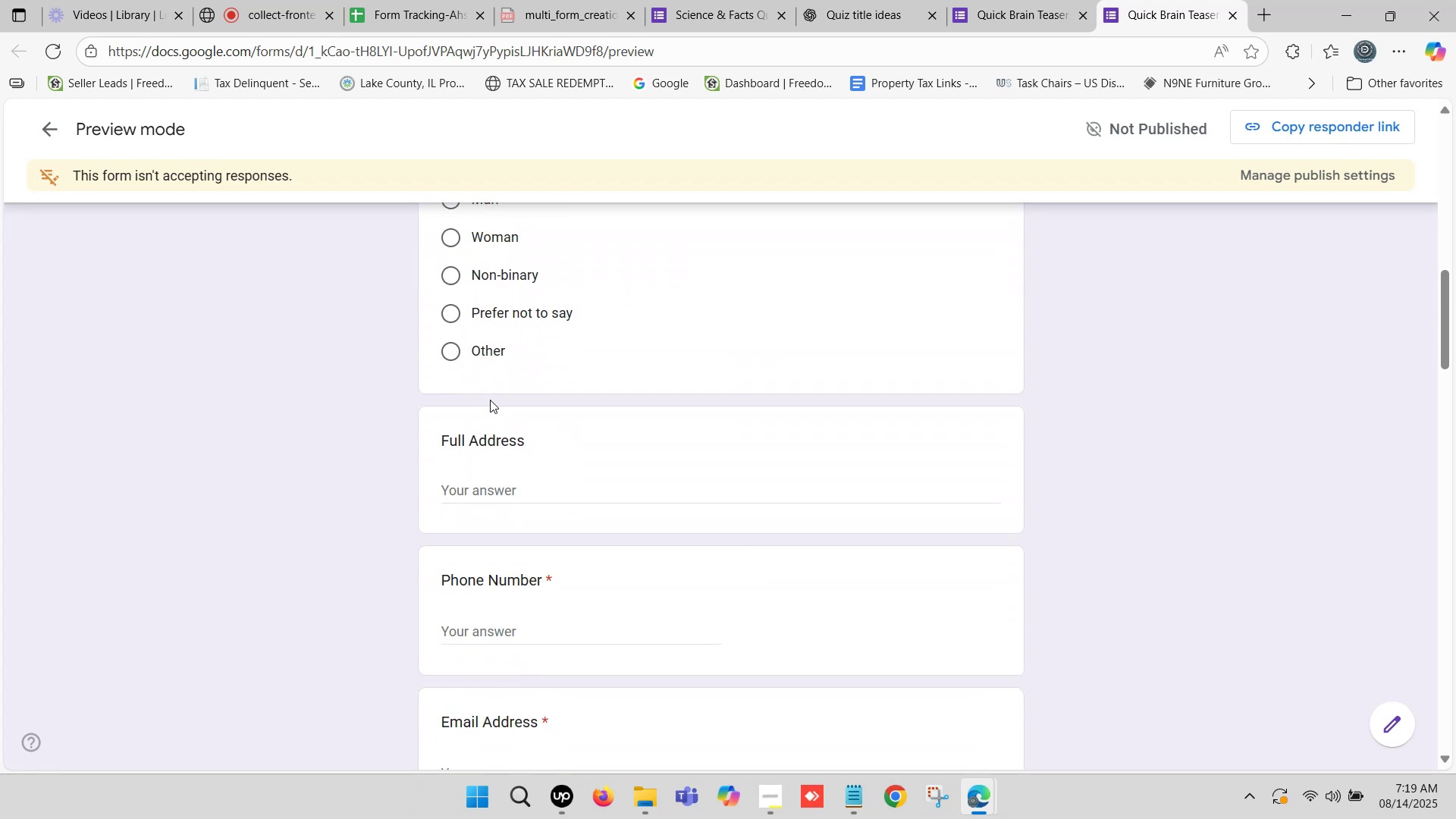 
scroll: coordinate [513, 371], scroll_direction: down, amount: 22.0
 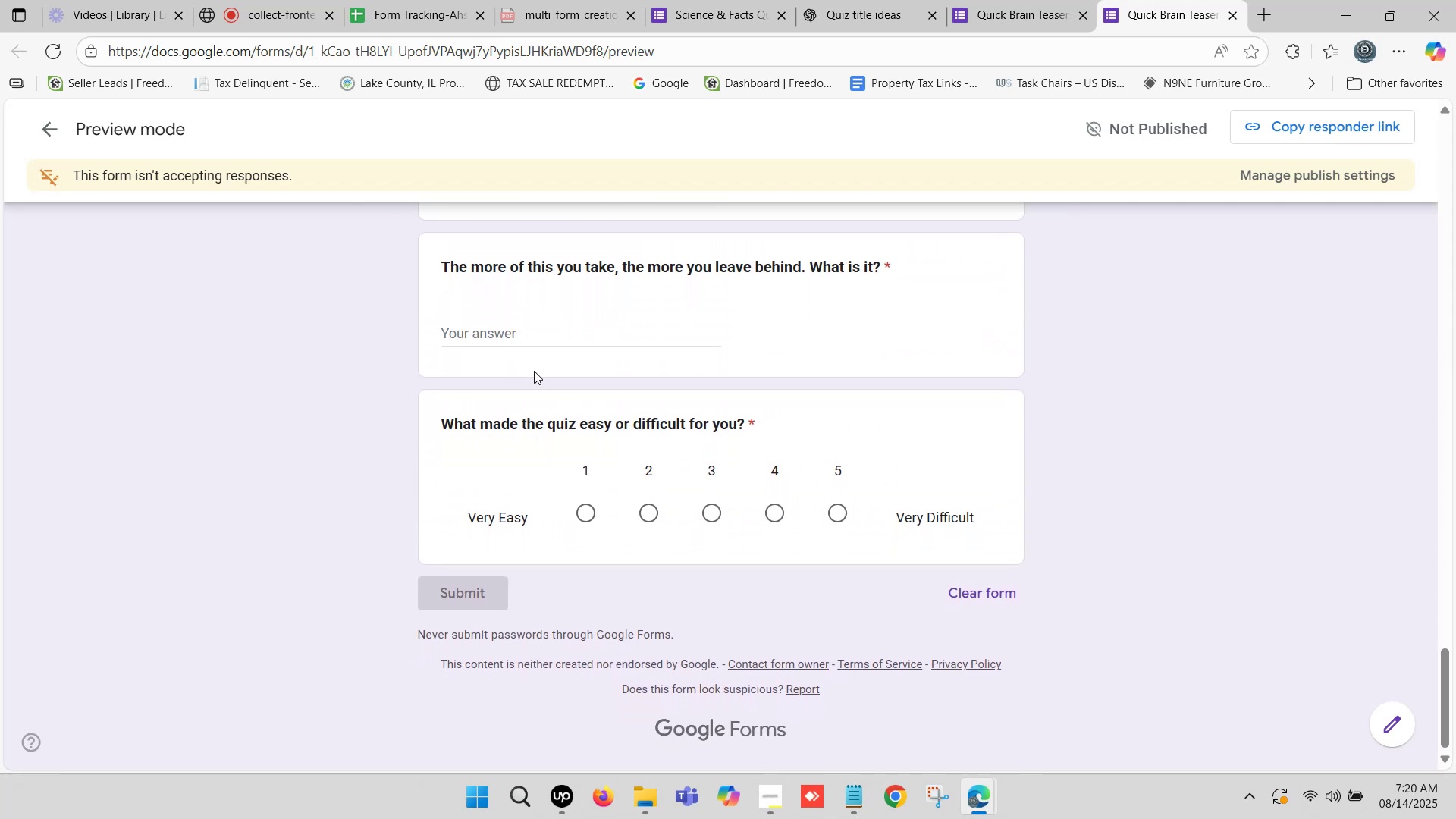 
scroll: coordinate [638, 360], scroll_direction: up, amount: 27.0
 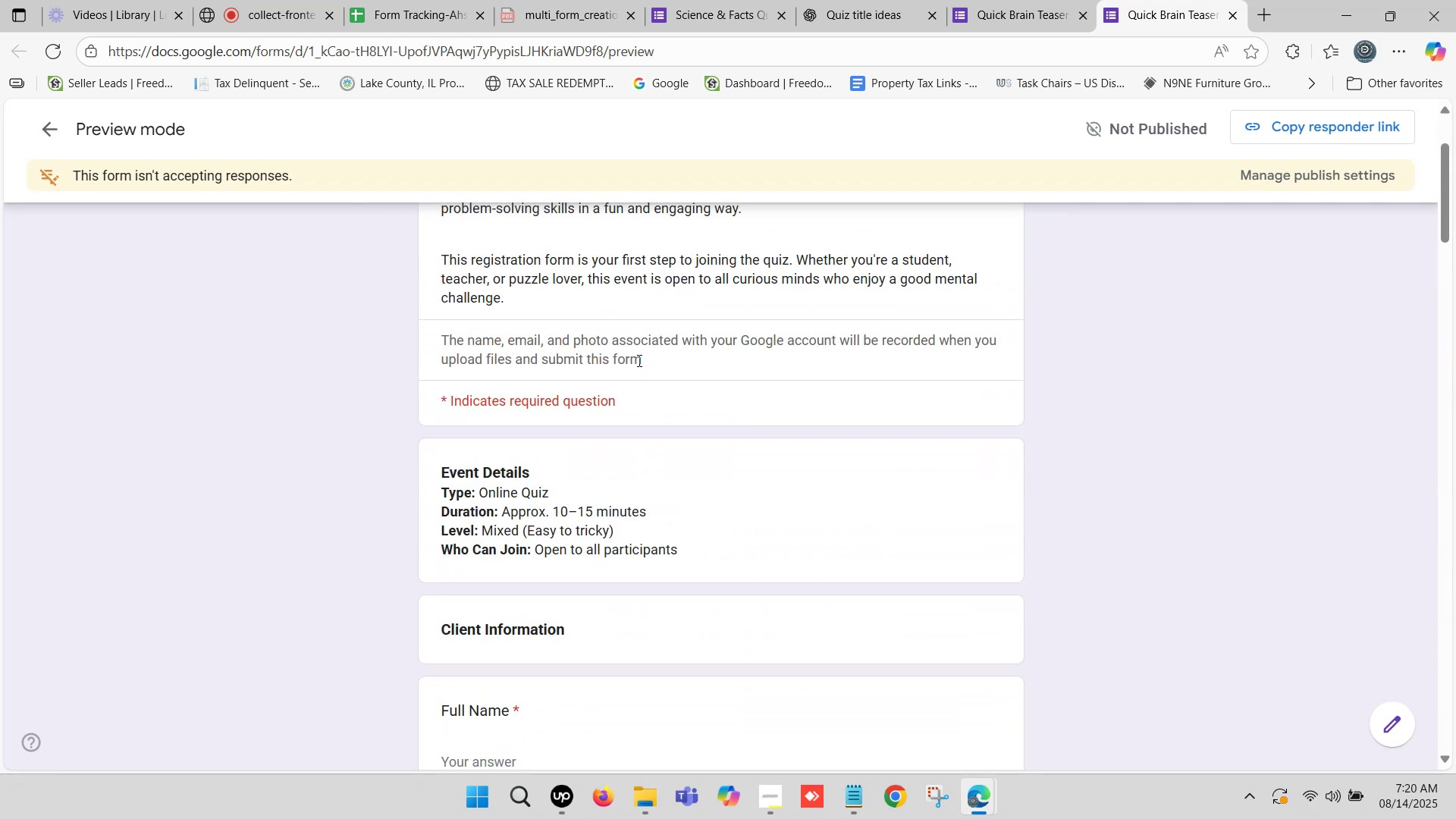 
scroll: coordinate [610, 376], scroll_direction: down, amount: 8.0
 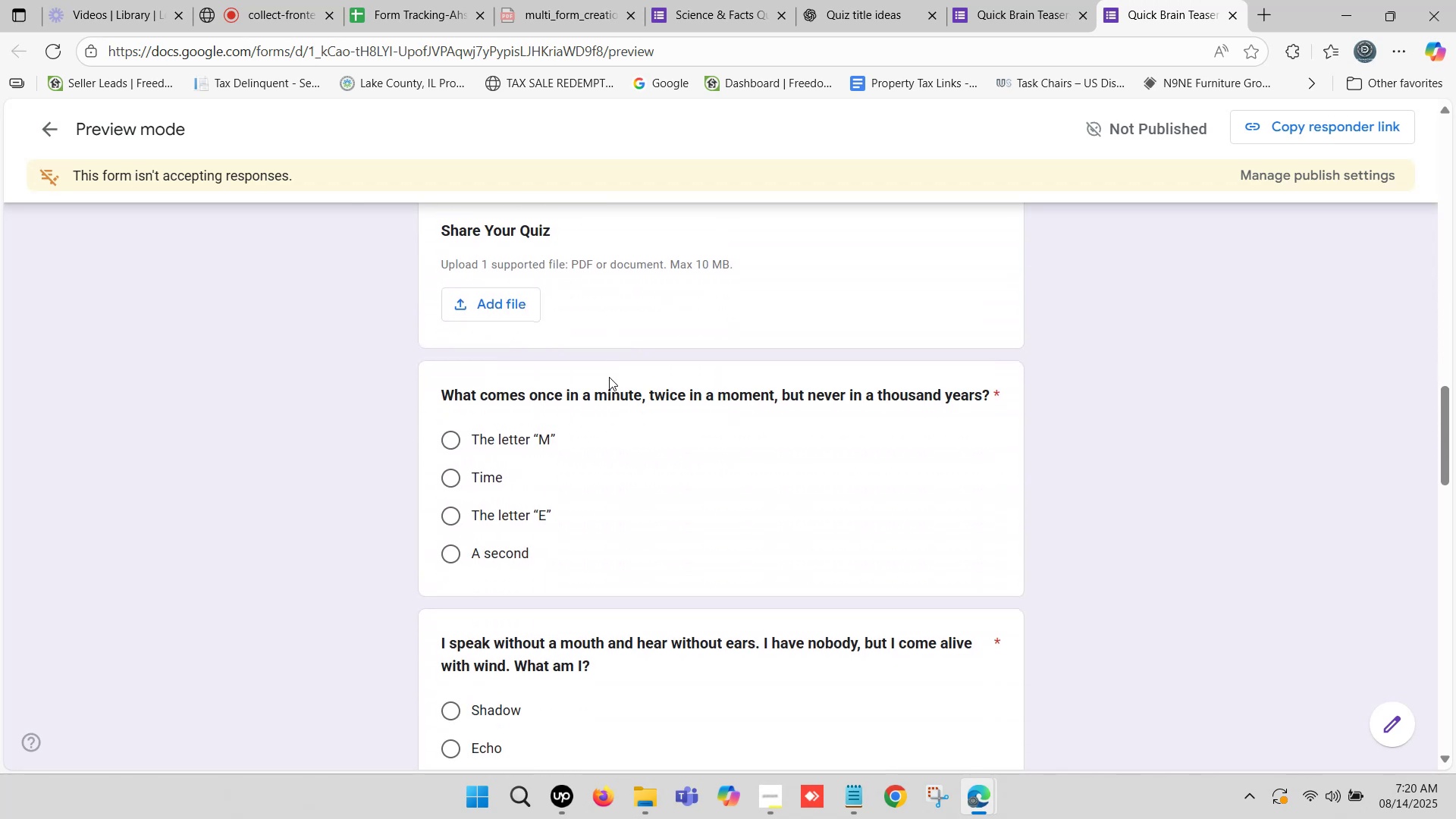 
scroll: coordinate [609, 377], scroll_direction: none, amount: 0.0
 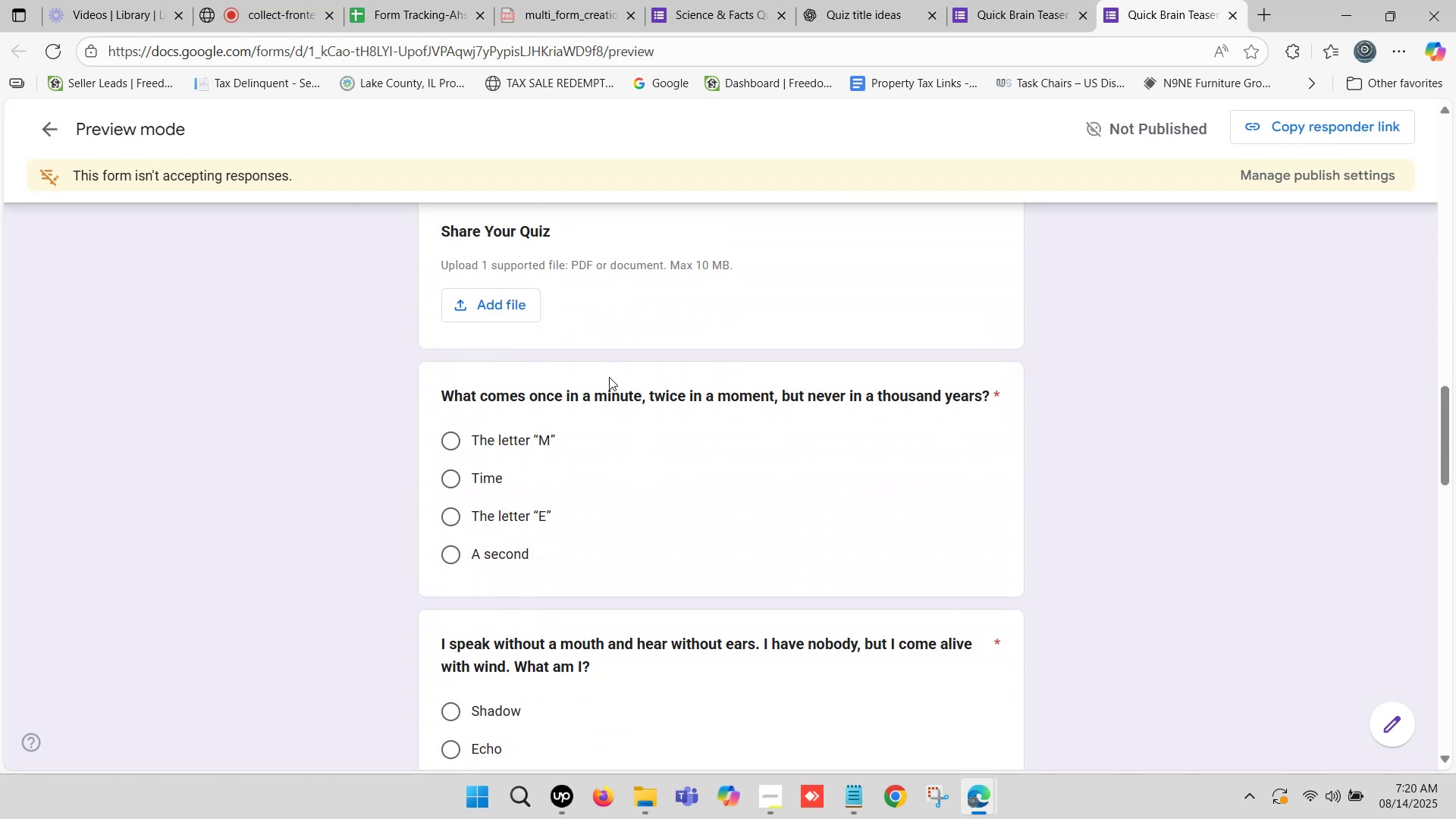 
scroll: coordinate [609, 377], scroll_direction: up, amount: 1.0
 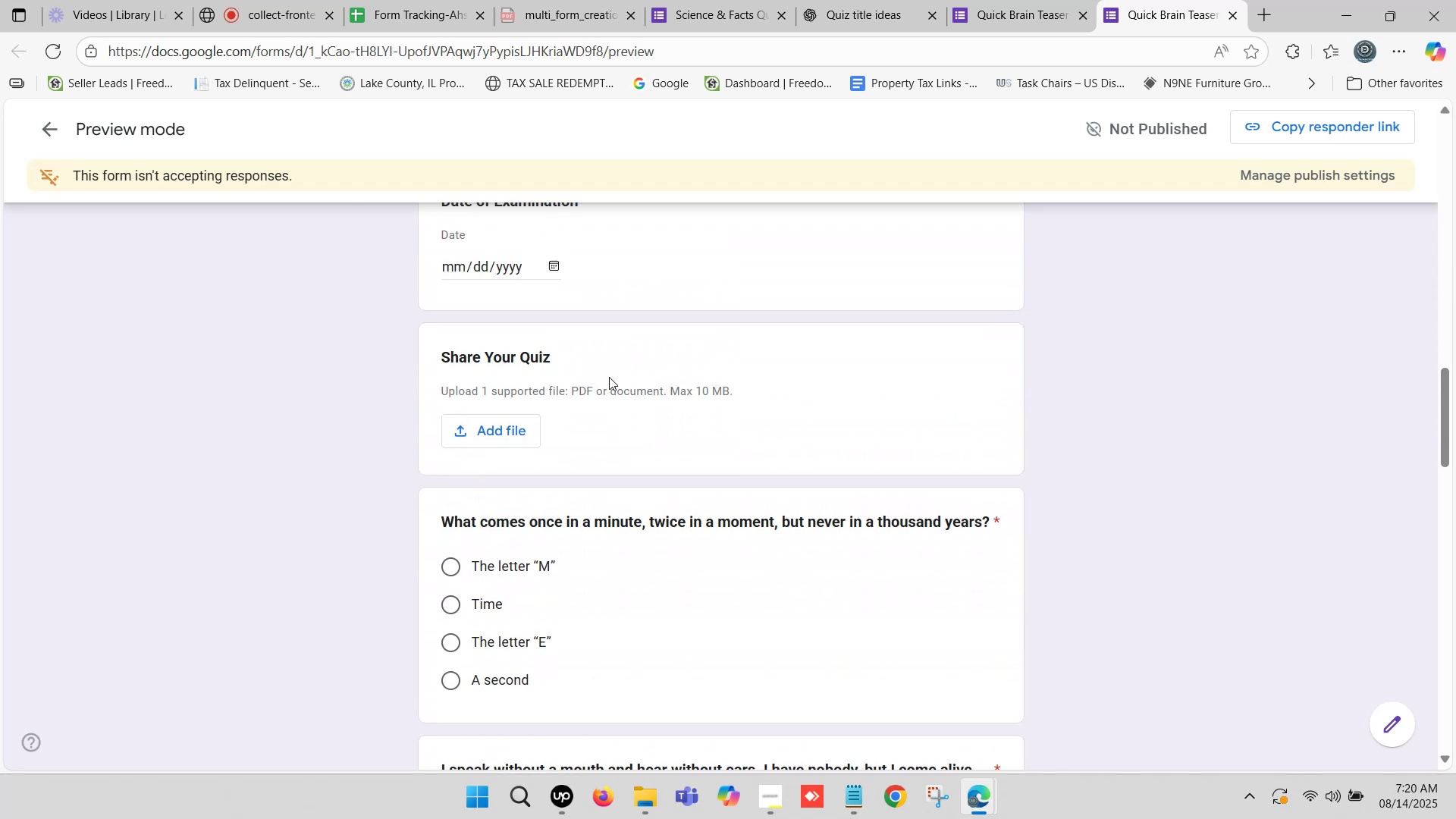 
scroll: coordinate [609, 378], scroll_direction: down, amount: 1.0
 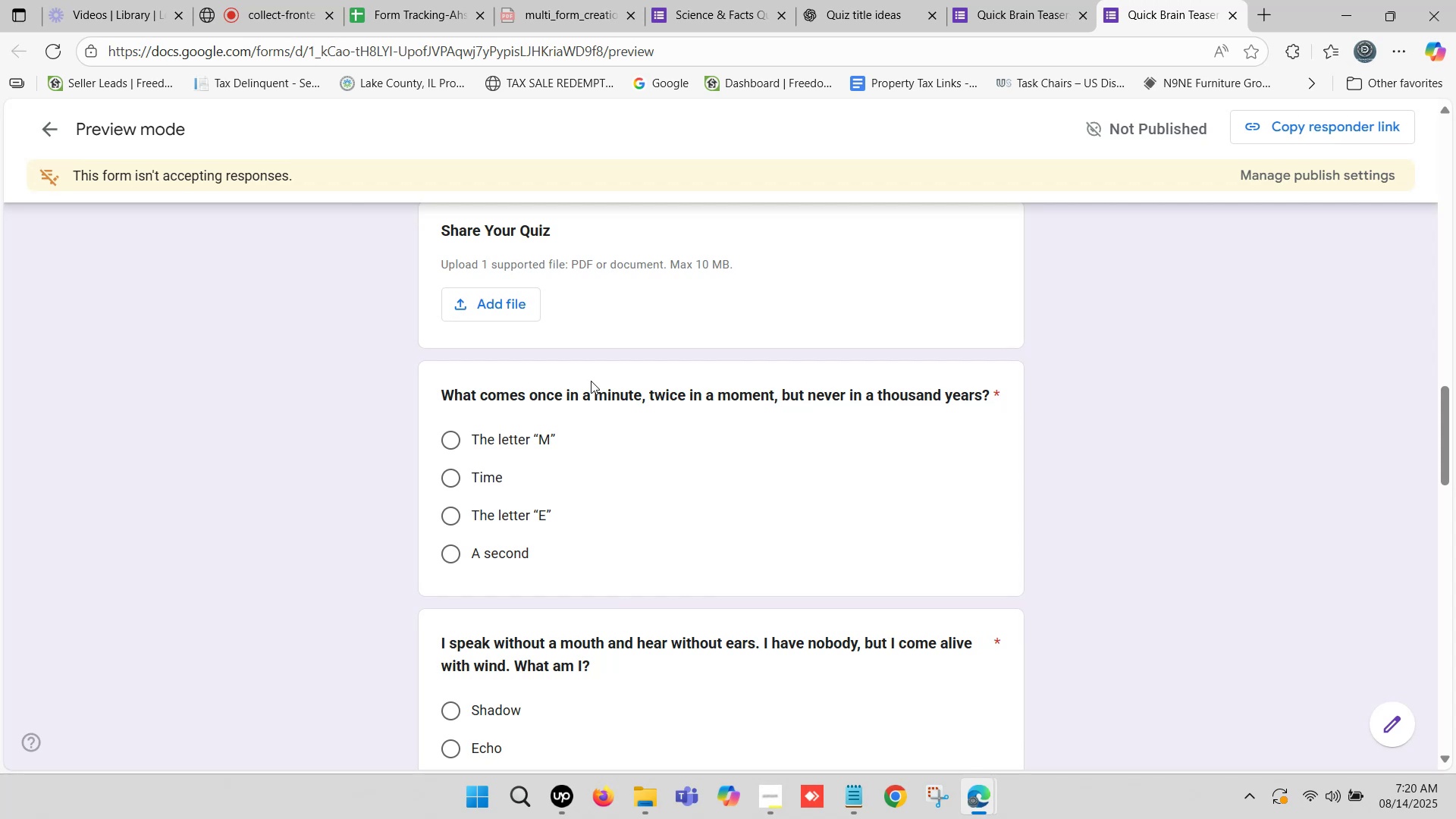 
wait(5.21)
 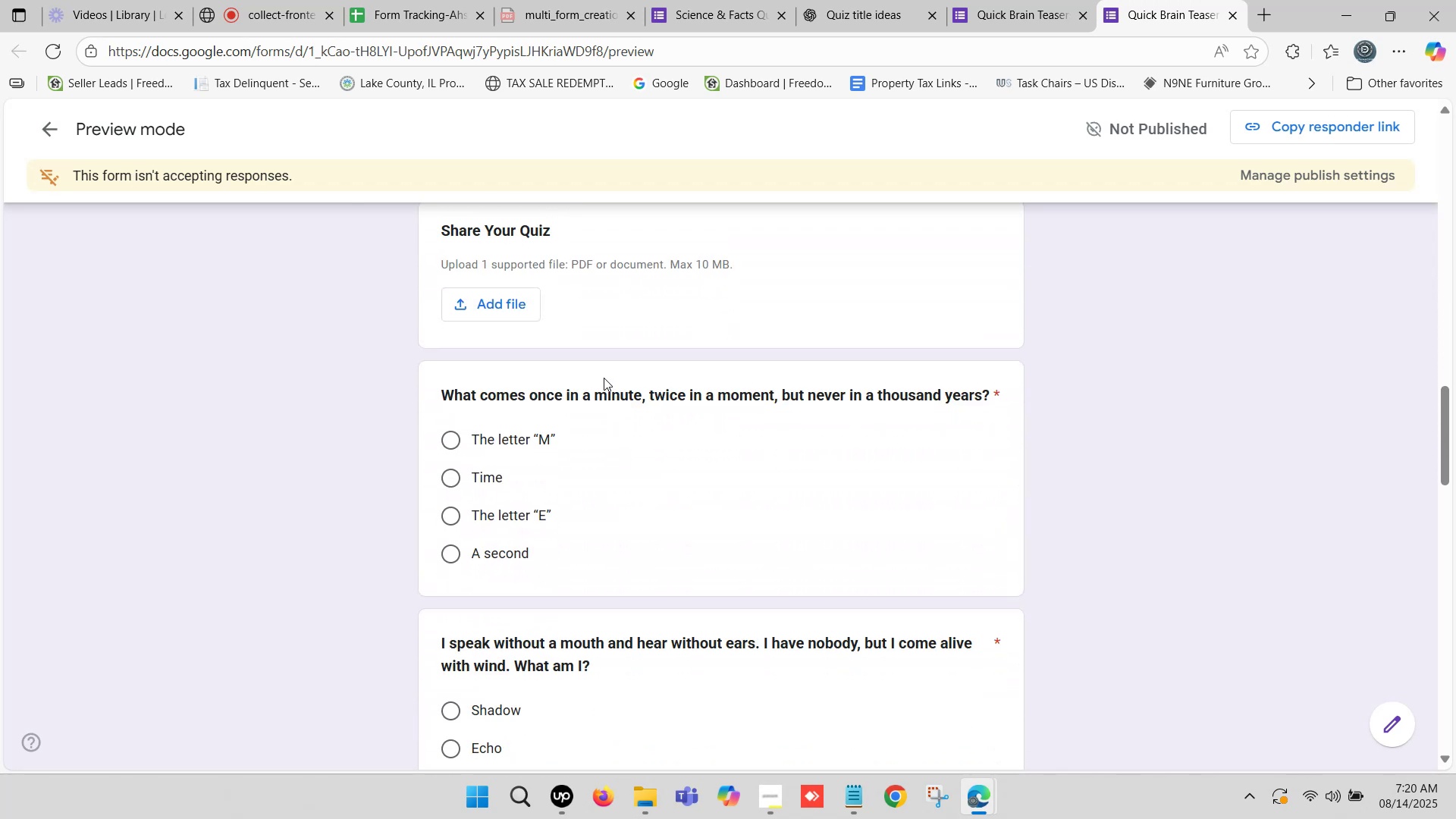 
scroll: coordinate [631, 397], scroll_direction: up, amount: 1.0
 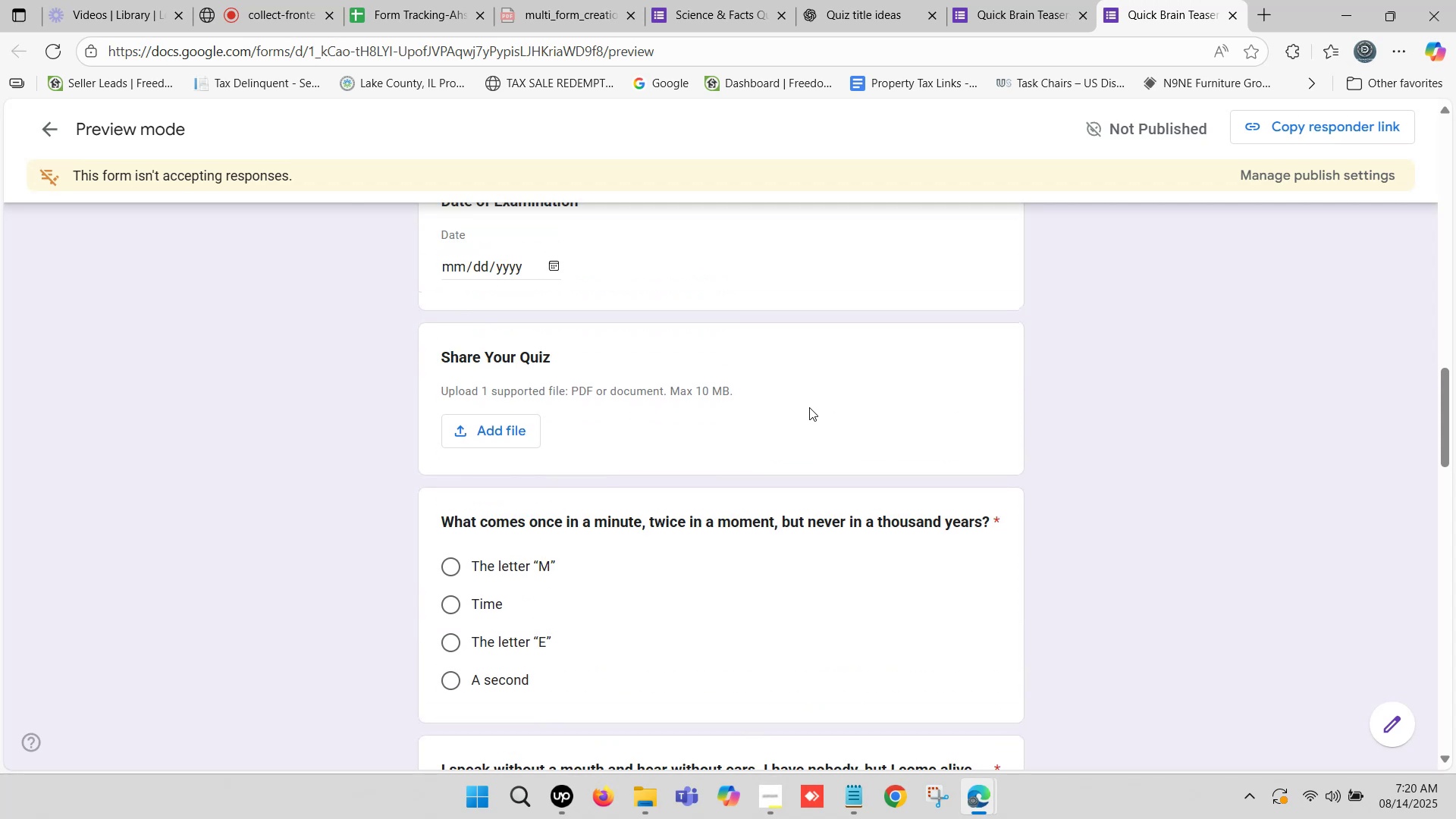 
left_click([809, 408])
 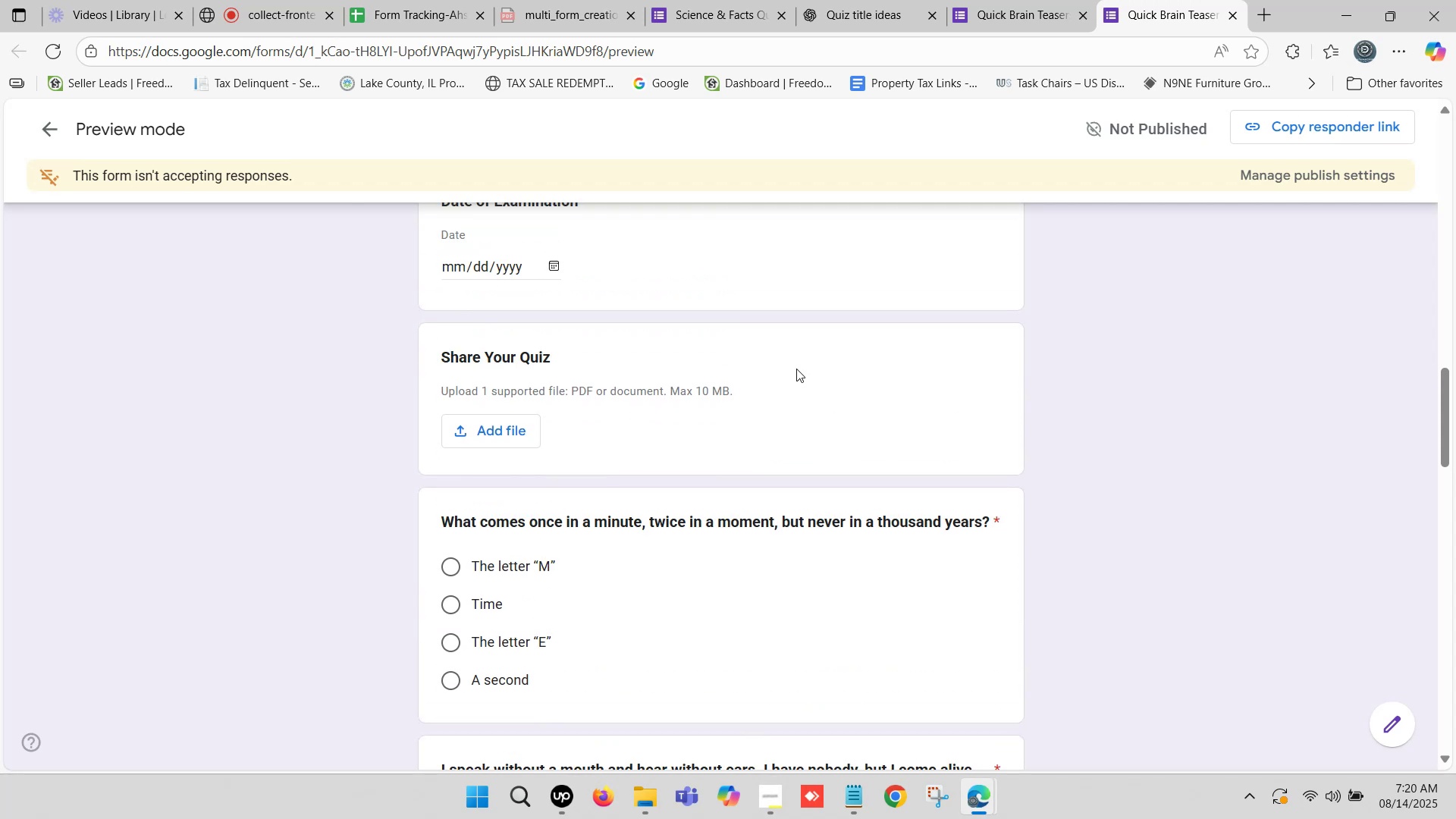 
left_click([1201, 13])
 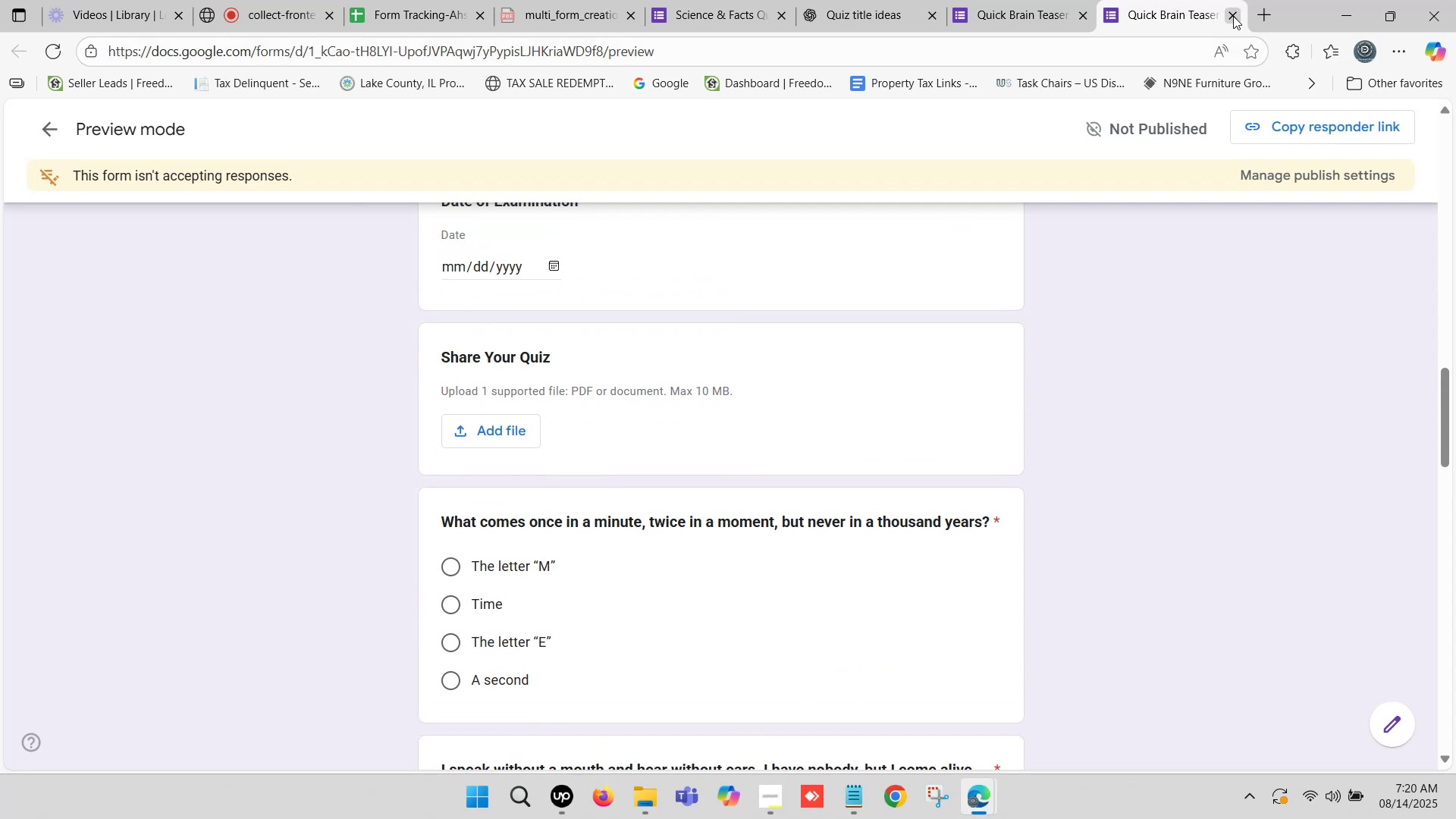 
left_click([1233, 16])
 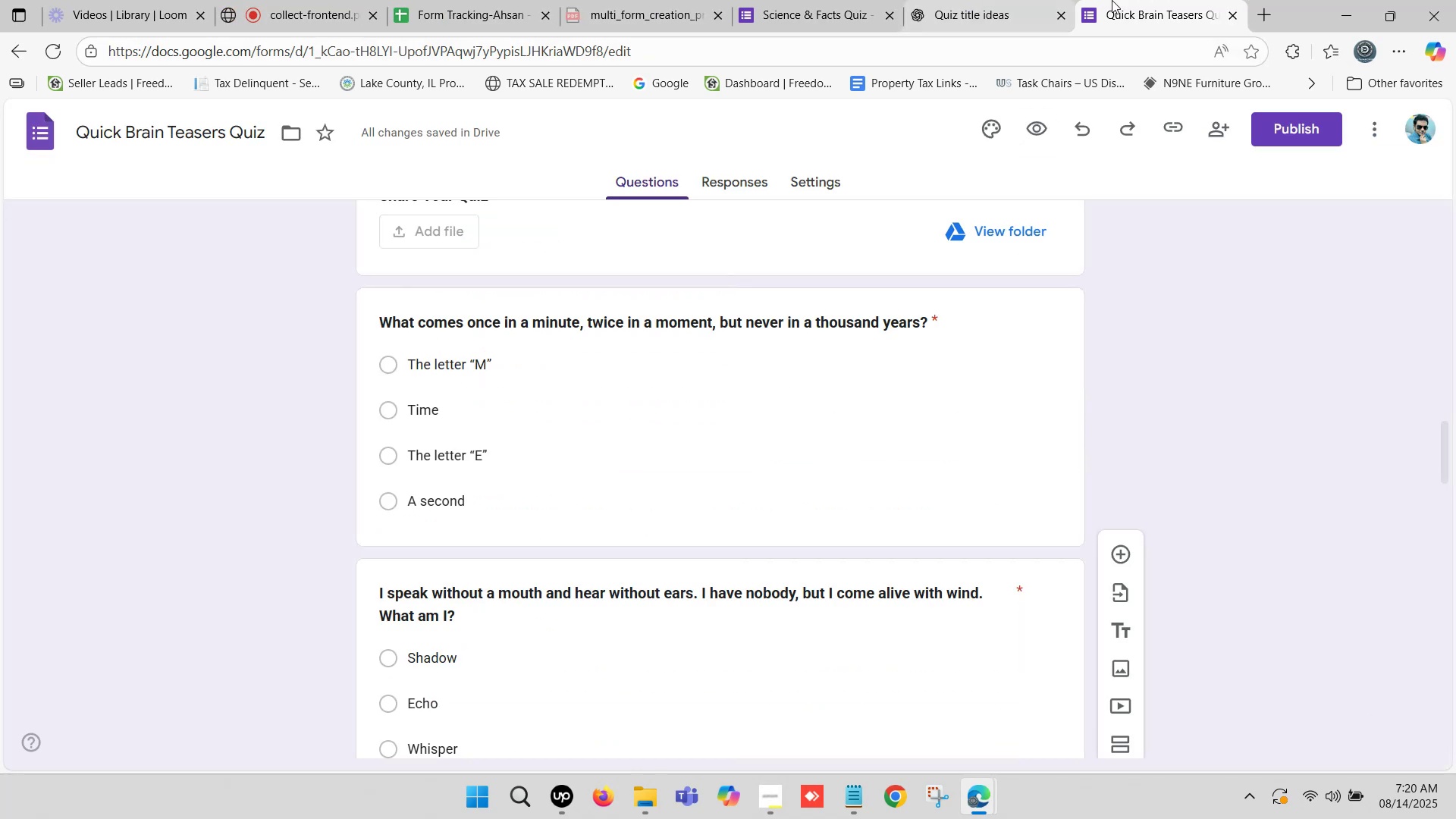 
left_click([1128, 0])
 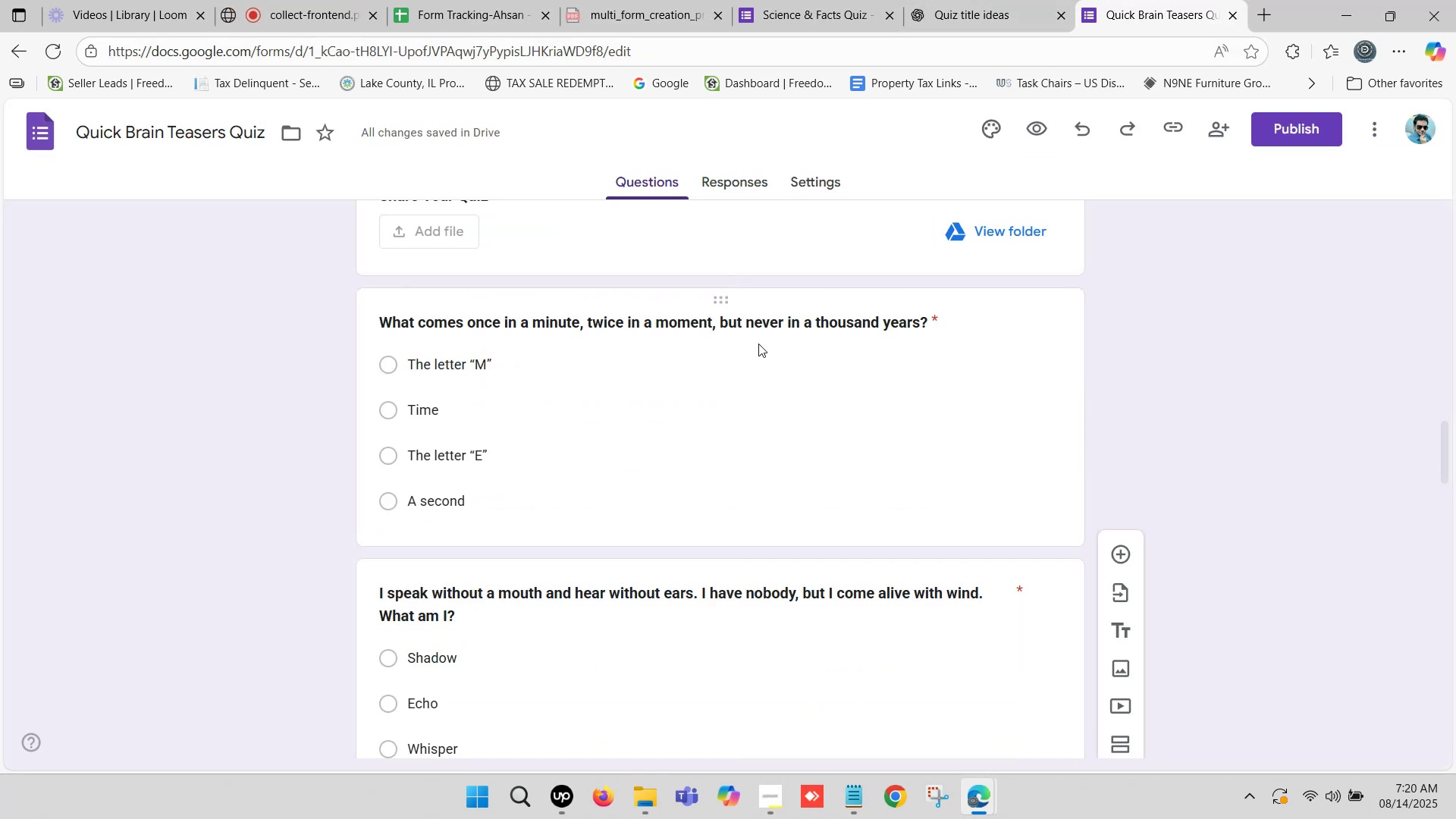 
scroll: coordinate [654, 365], scroll_direction: up, amount: 3.0
 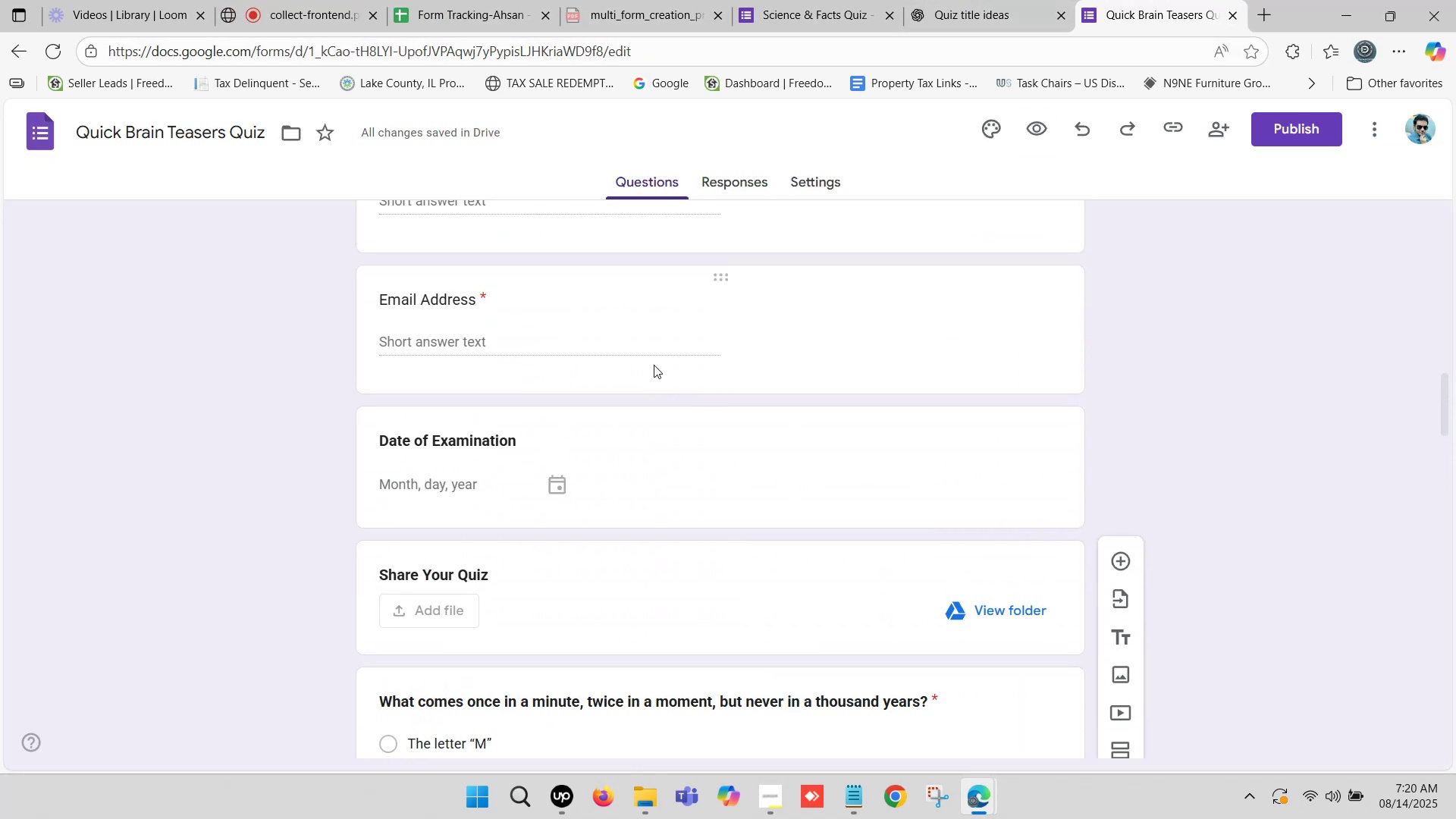 
scroll: coordinate [654, 365], scroll_direction: down, amount: 1.0
 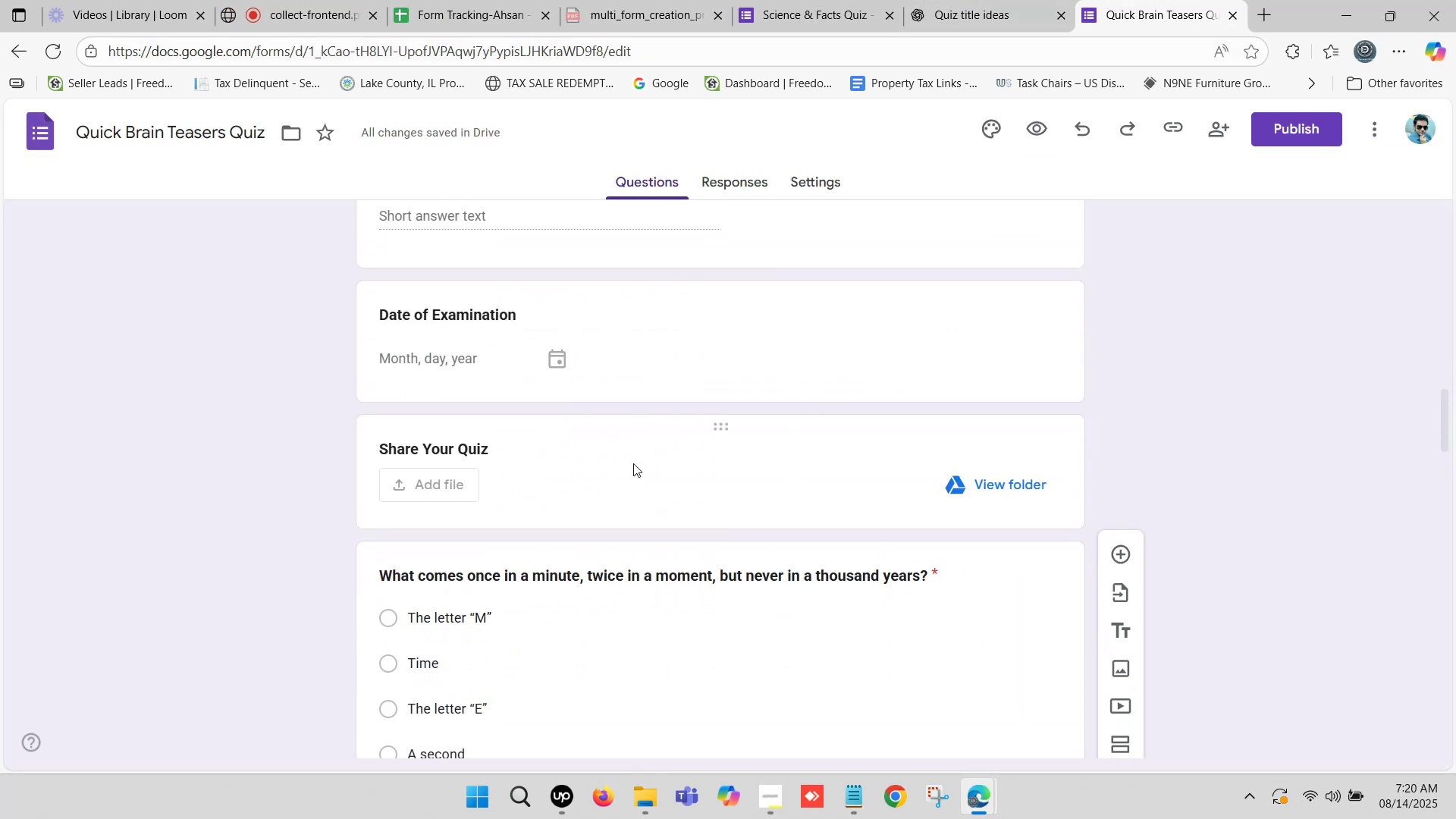 
left_click([625, 474])
 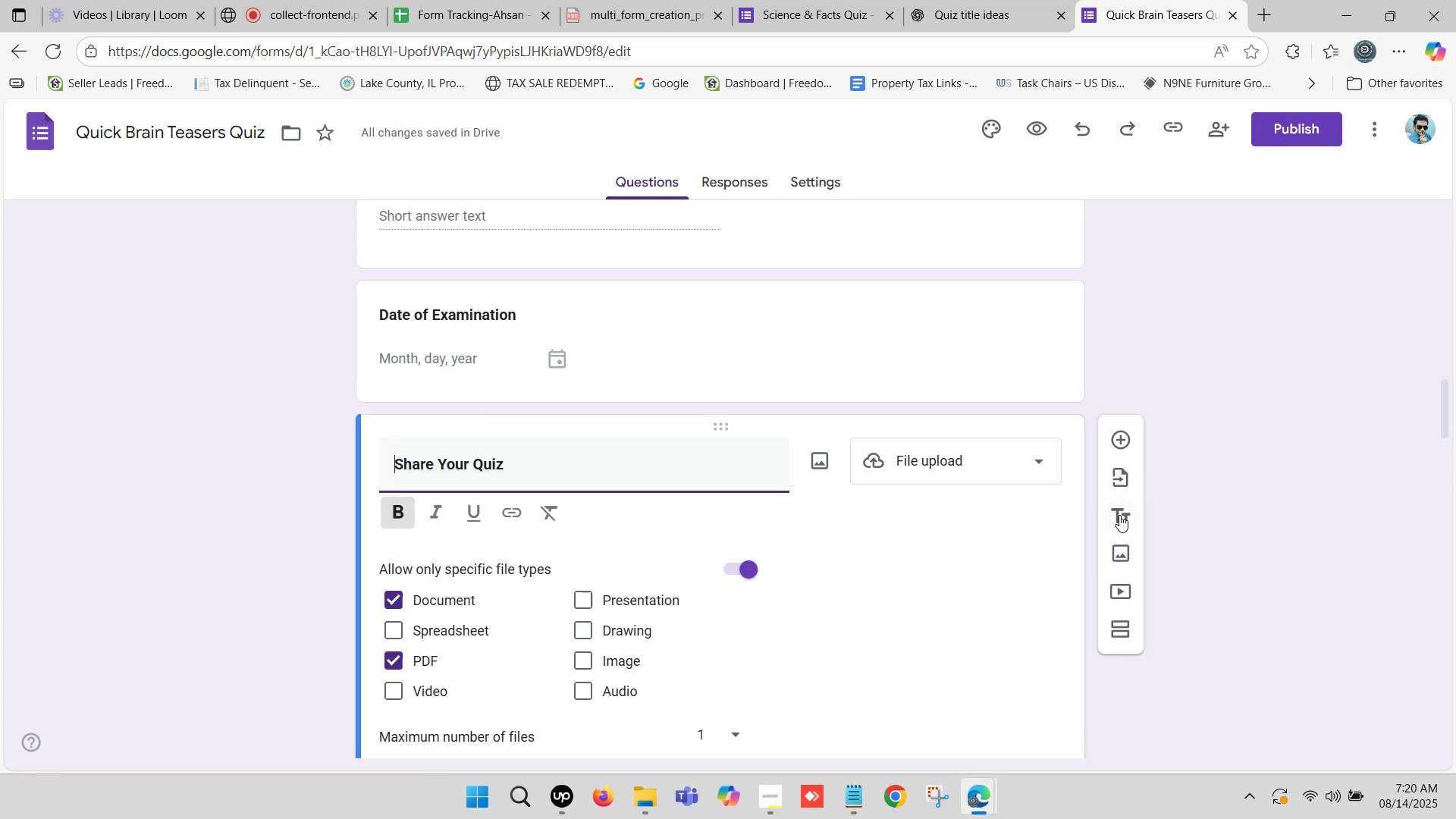 
left_click([1127, 514])
 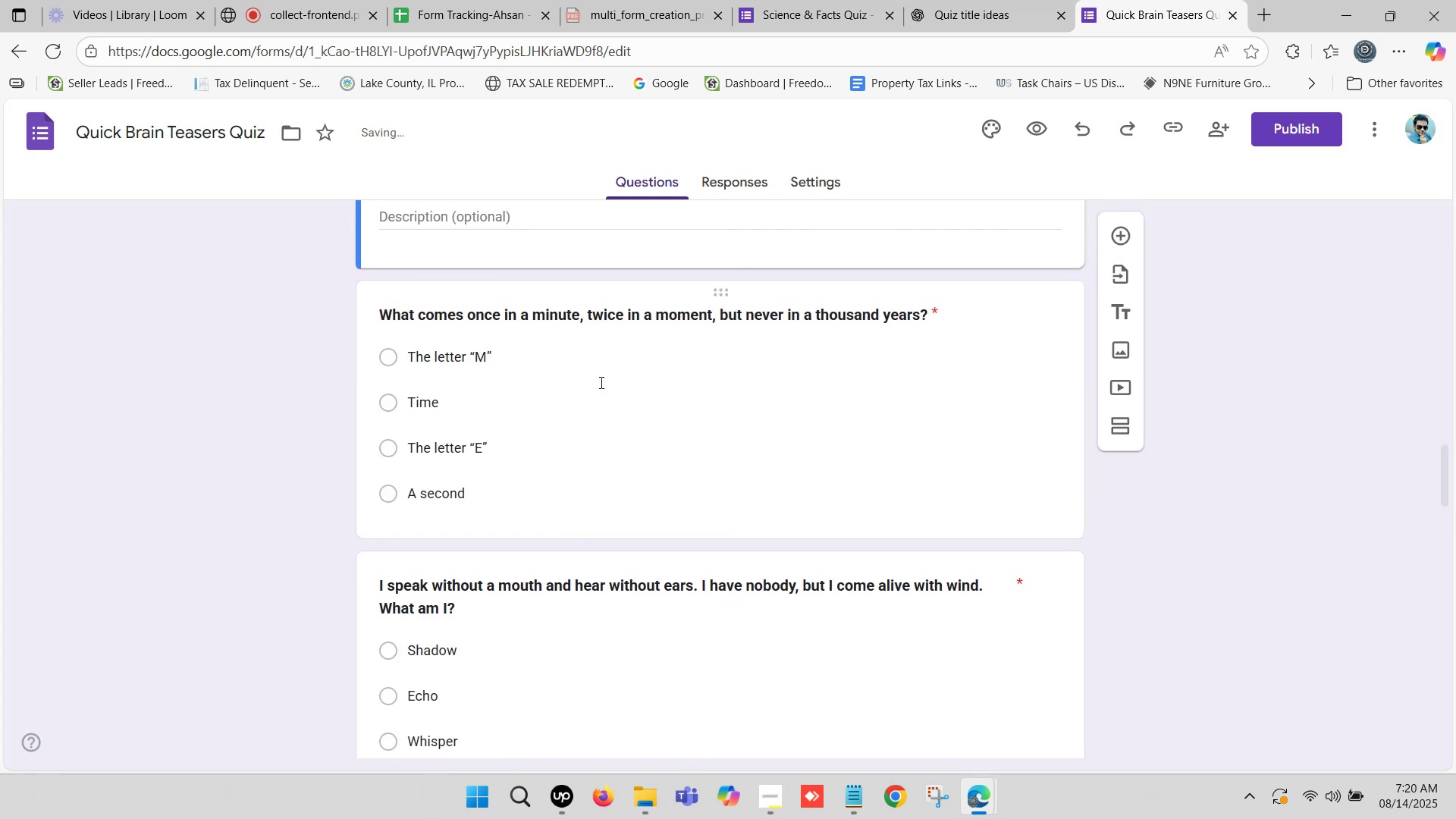 
scroll: coordinate [467, 265], scroll_direction: up, amount: 1.0
 